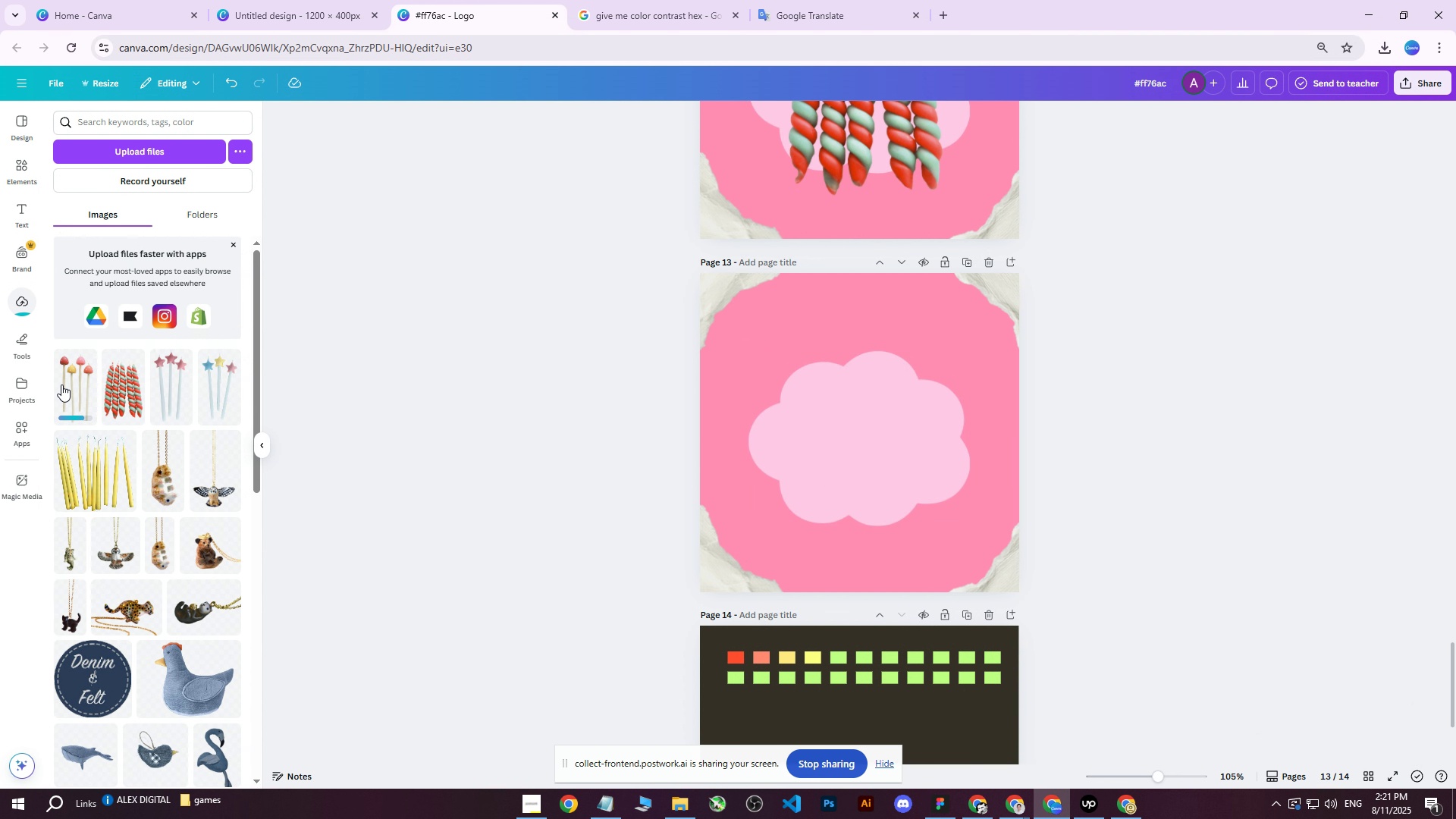 
left_click([62, 384])
 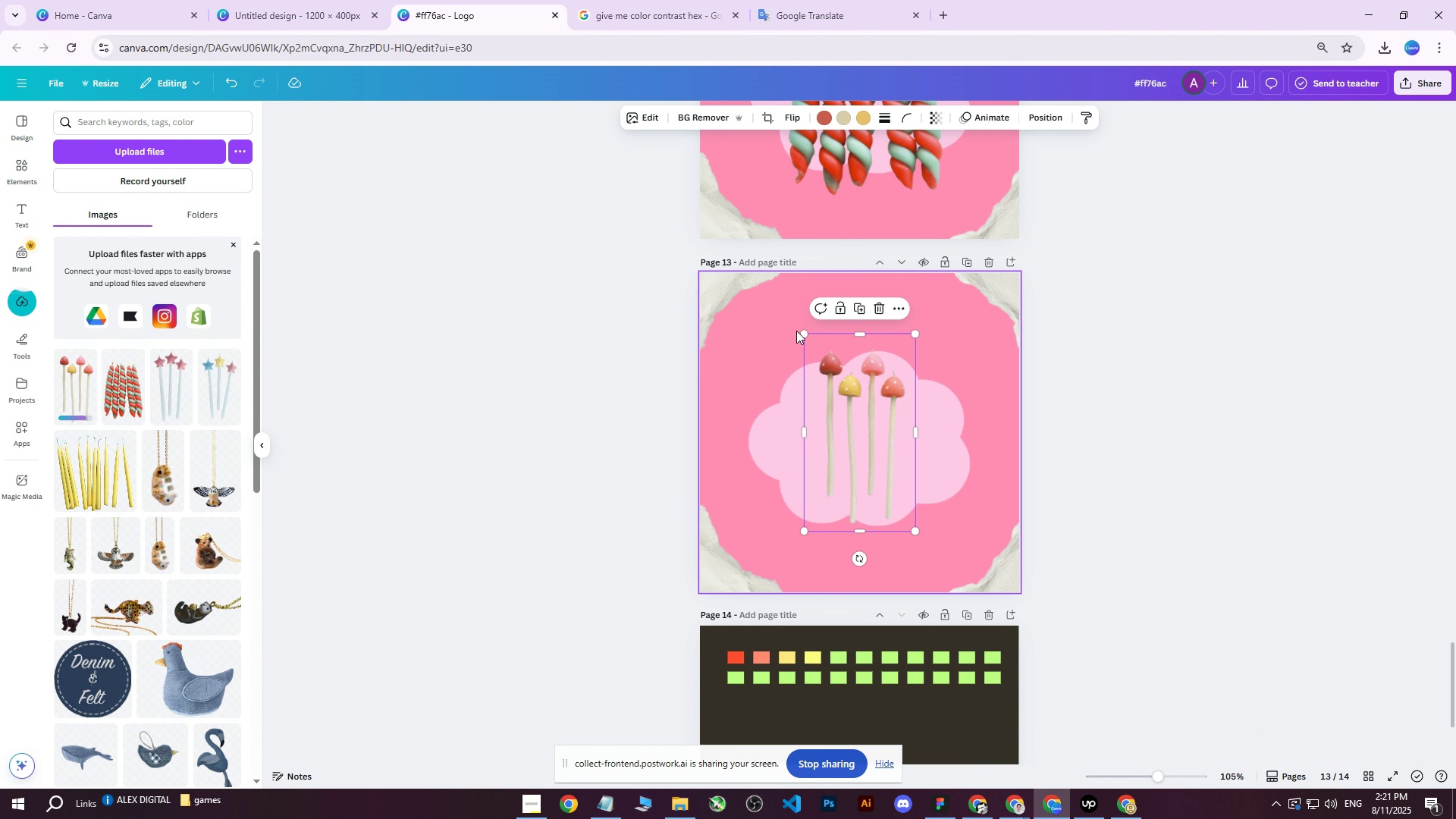 
left_click_drag(start_coordinate=[802, 334], to_coordinate=[717, 274])
 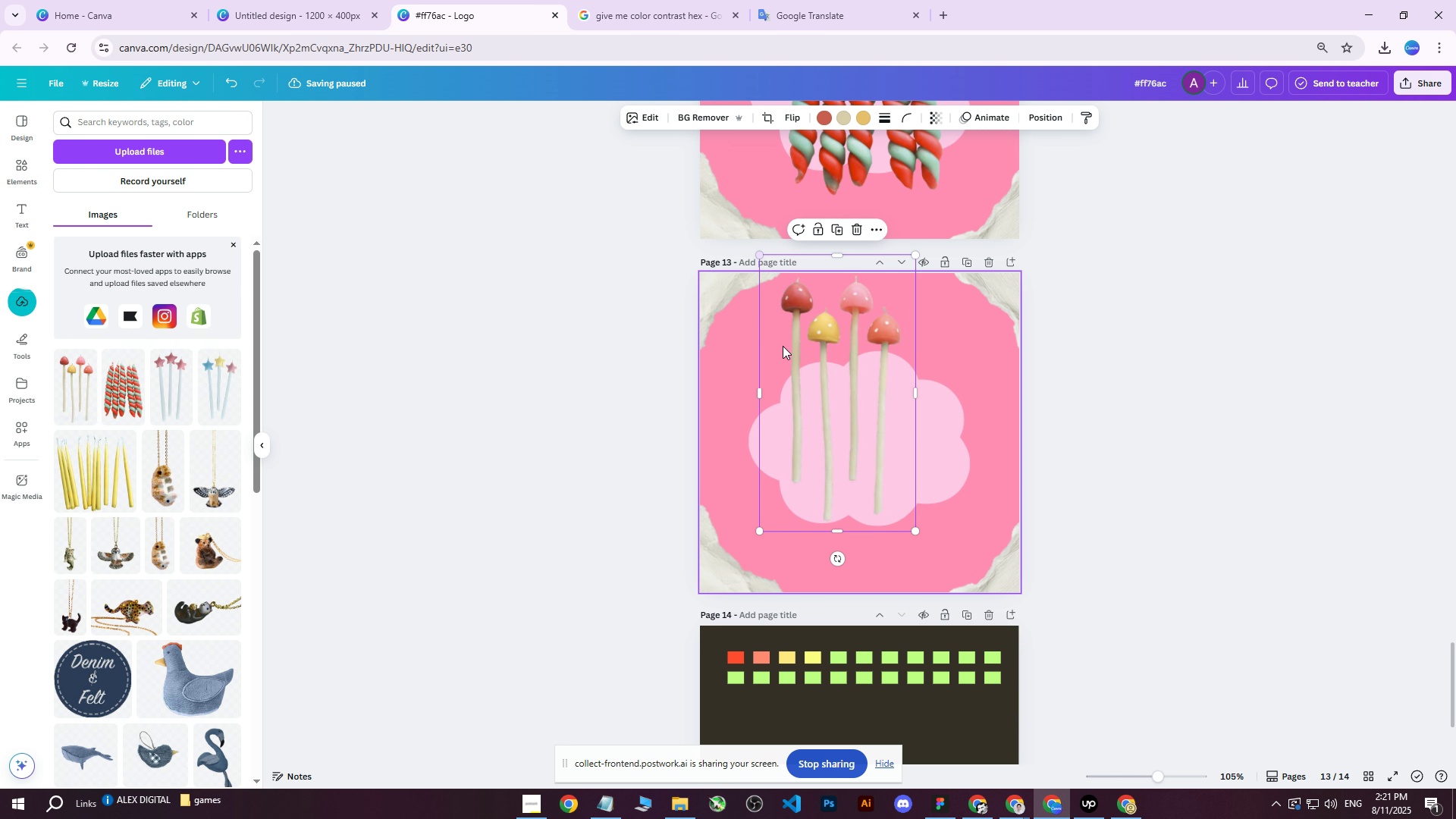 
left_click_drag(start_coordinate=[822, 375], to_coordinate=[846, 413])
 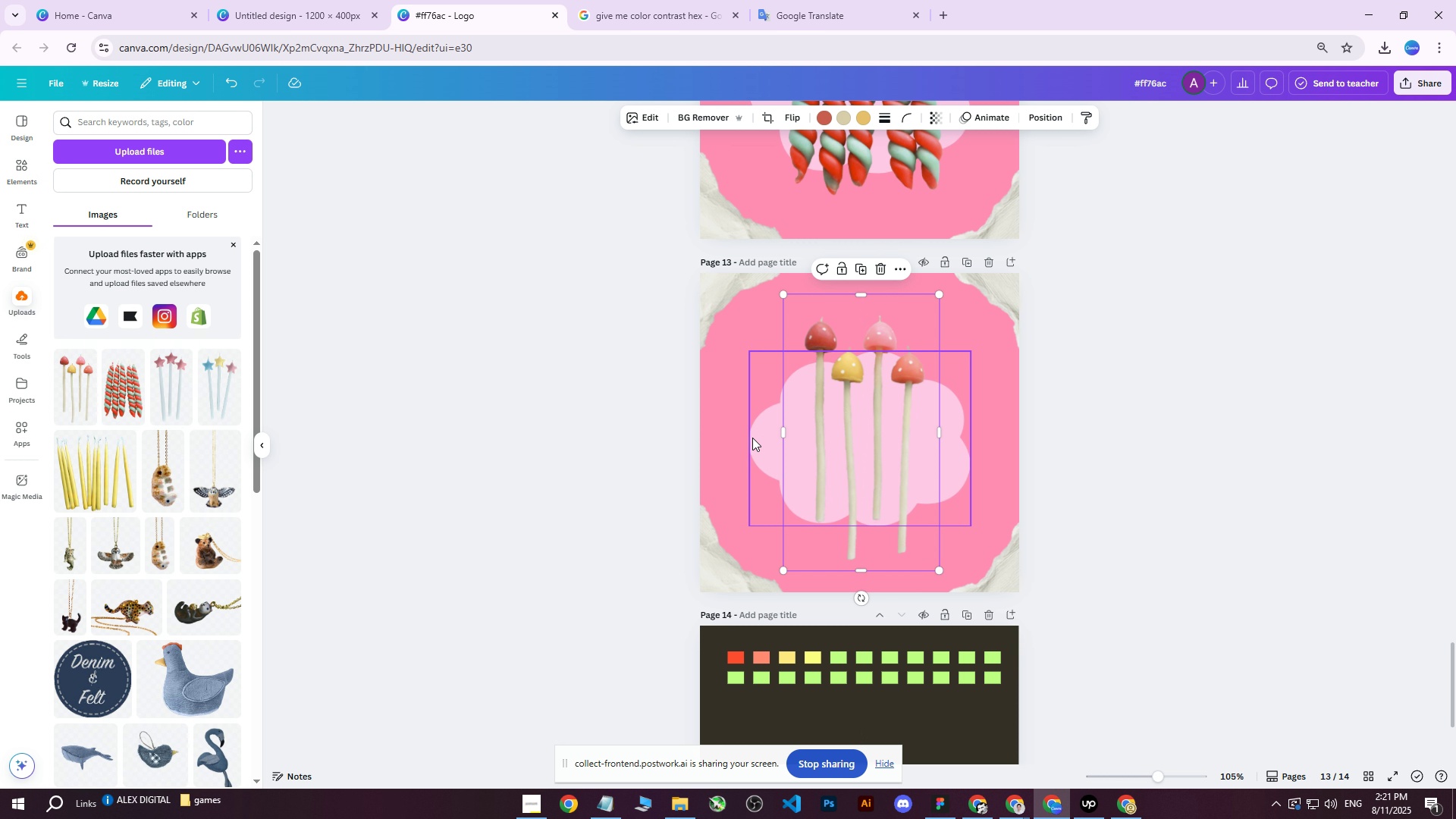 
left_click([718, 419])
 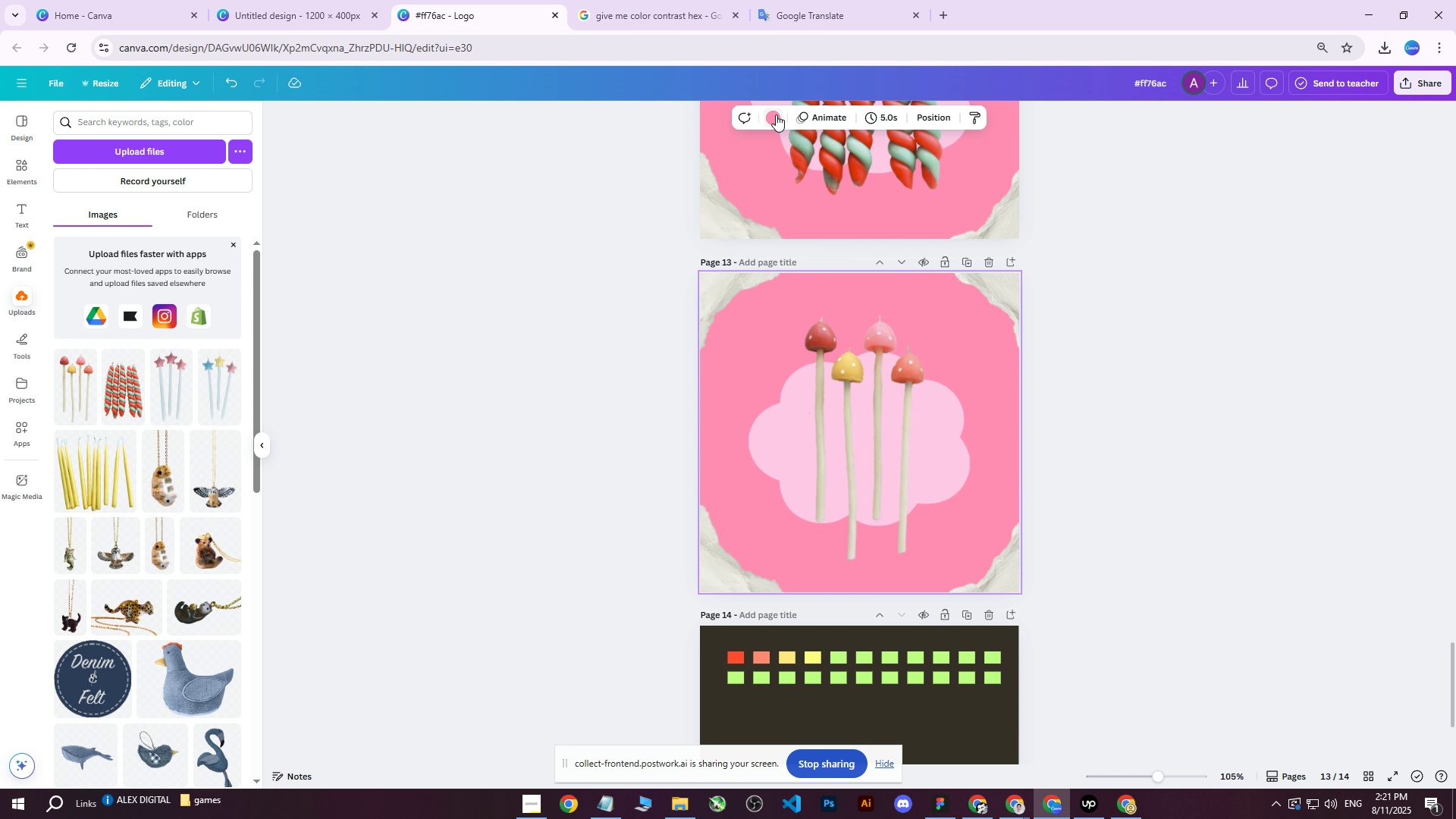 
left_click([776, 115])
 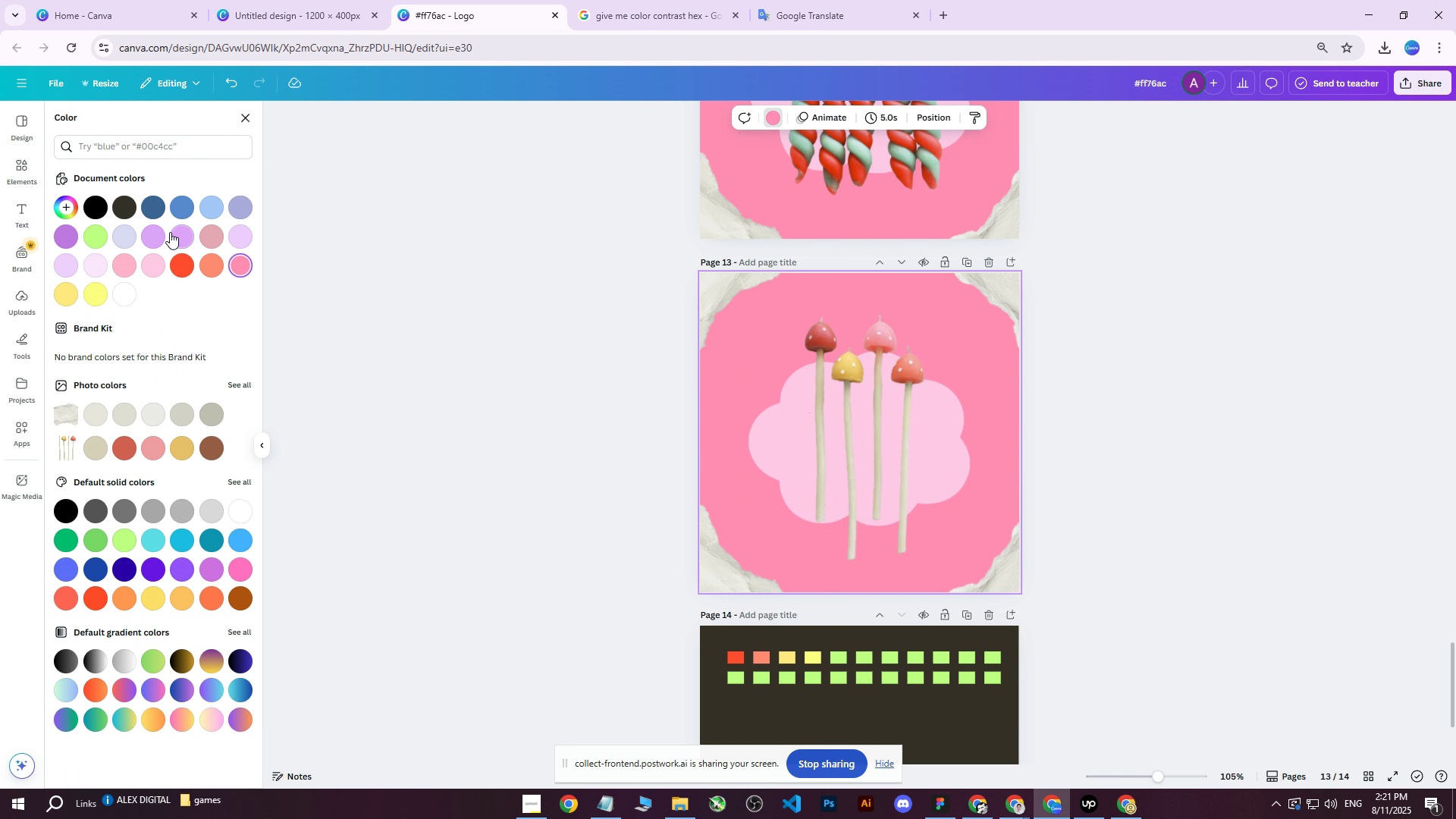 
left_click([180, 209])
 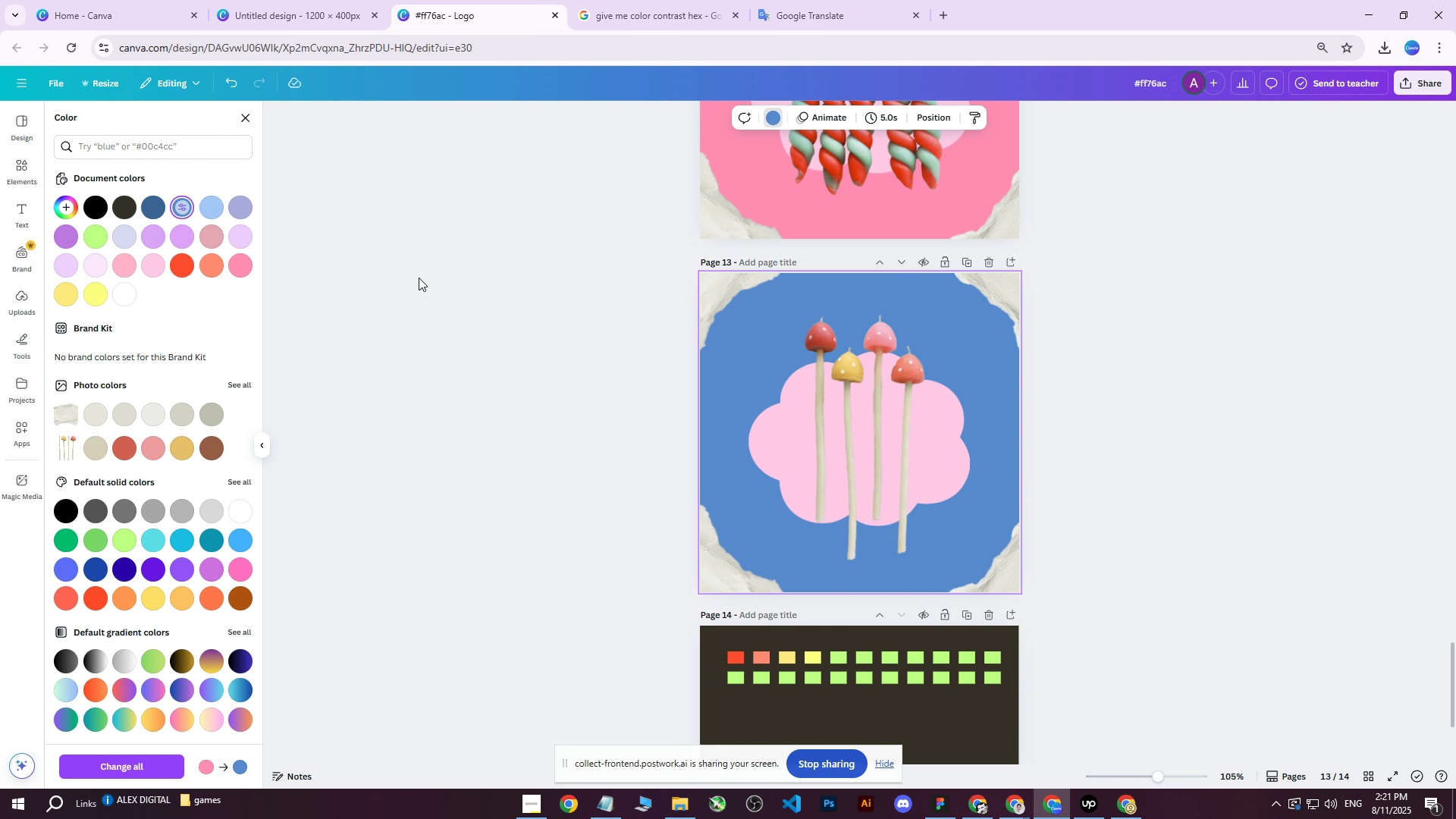 
scroll: coordinate [581, 354], scroll_direction: up, amount: 2.0
 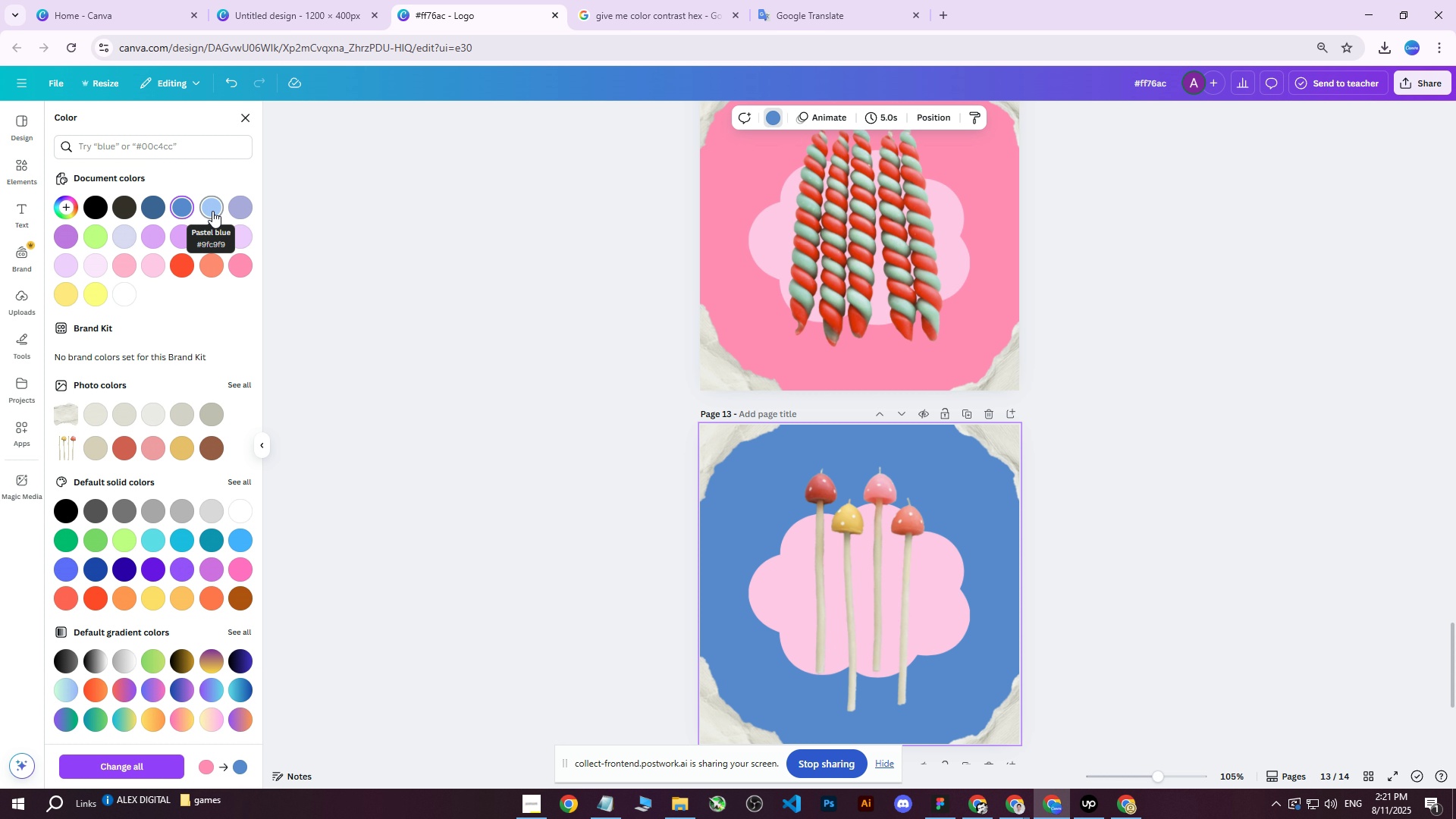 
left_click([777, 578])
 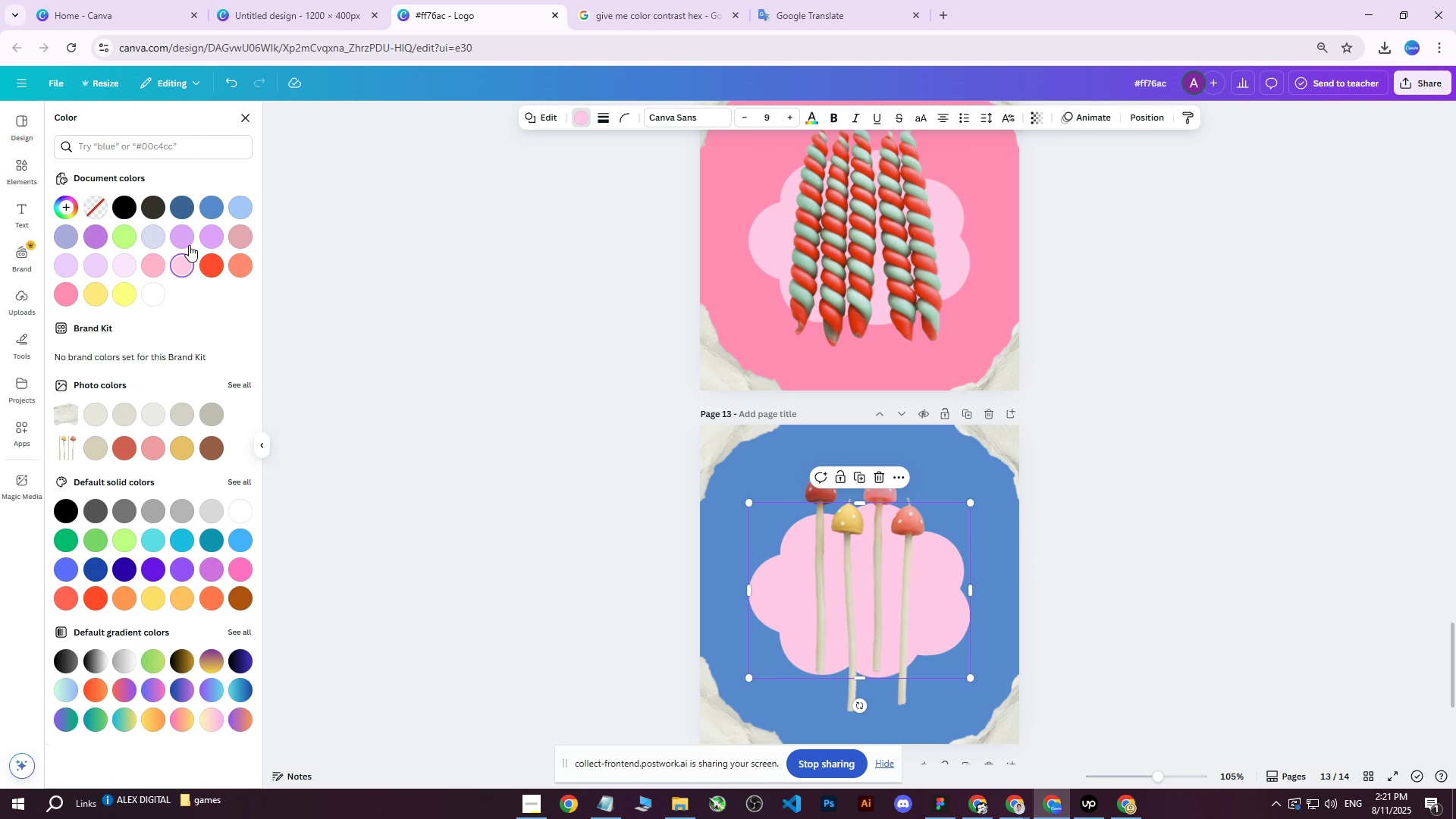 
left_click([183, 240])
 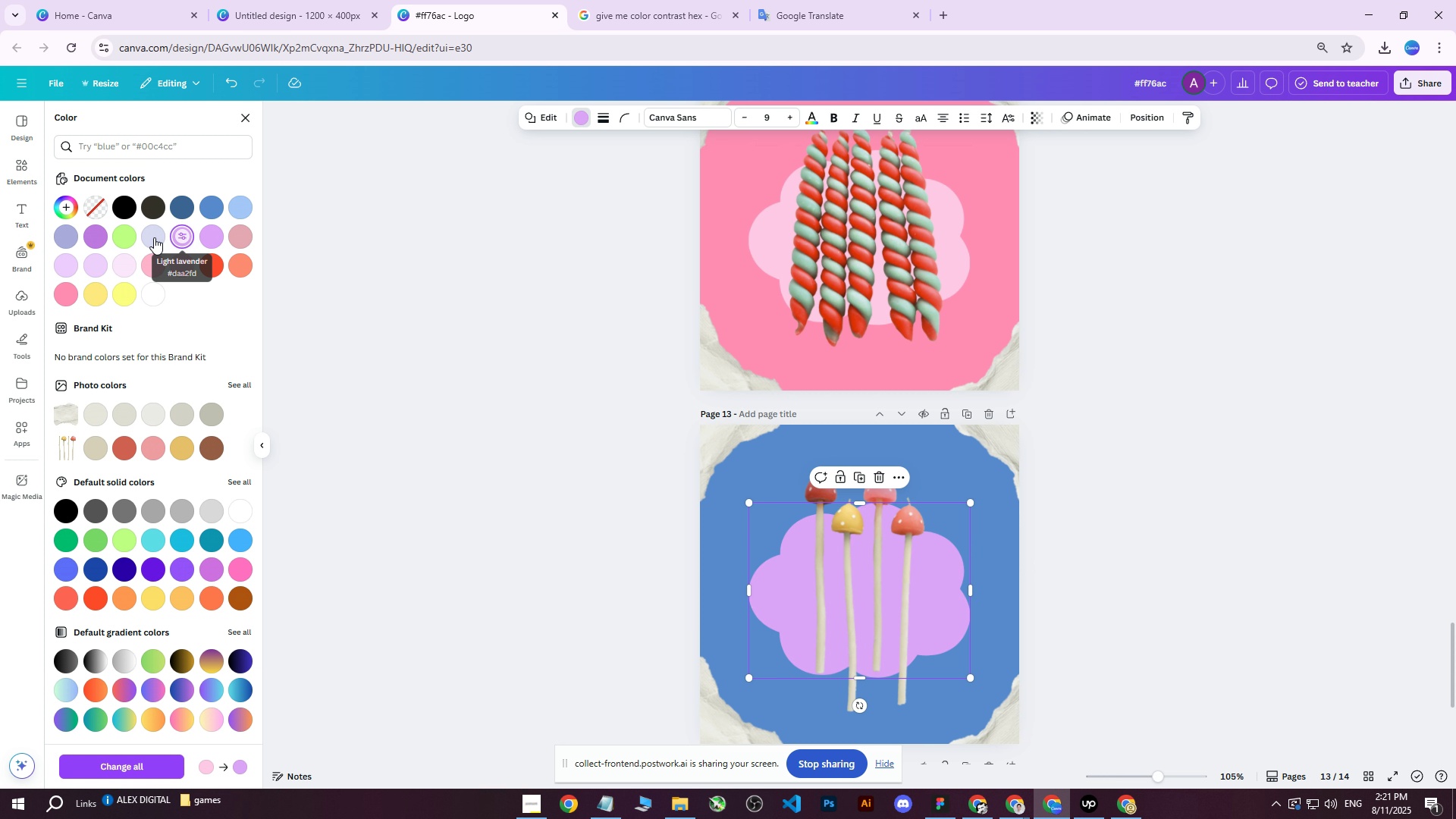 
left_click([154, 237])
 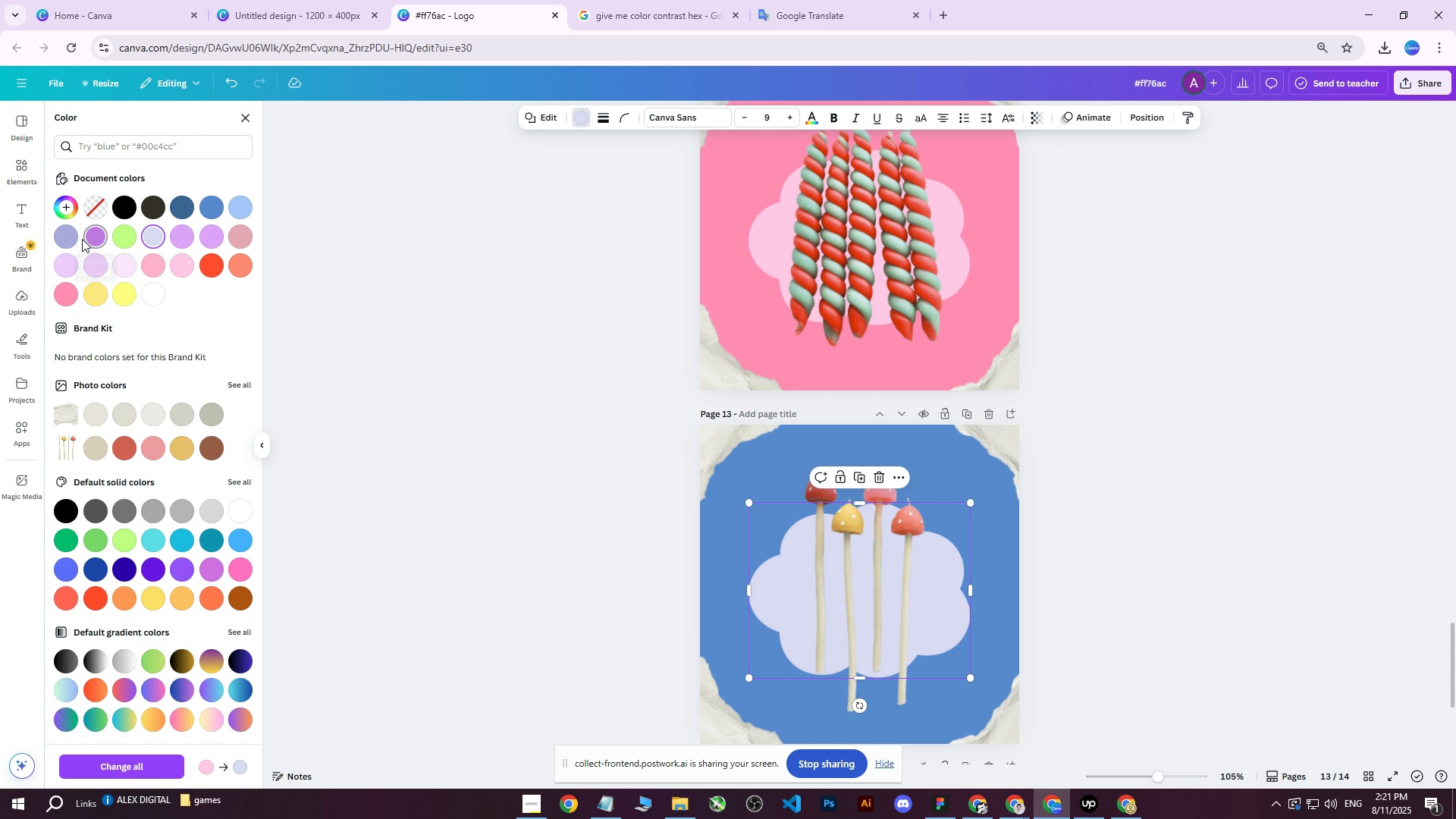 
left_click([72, 258])
 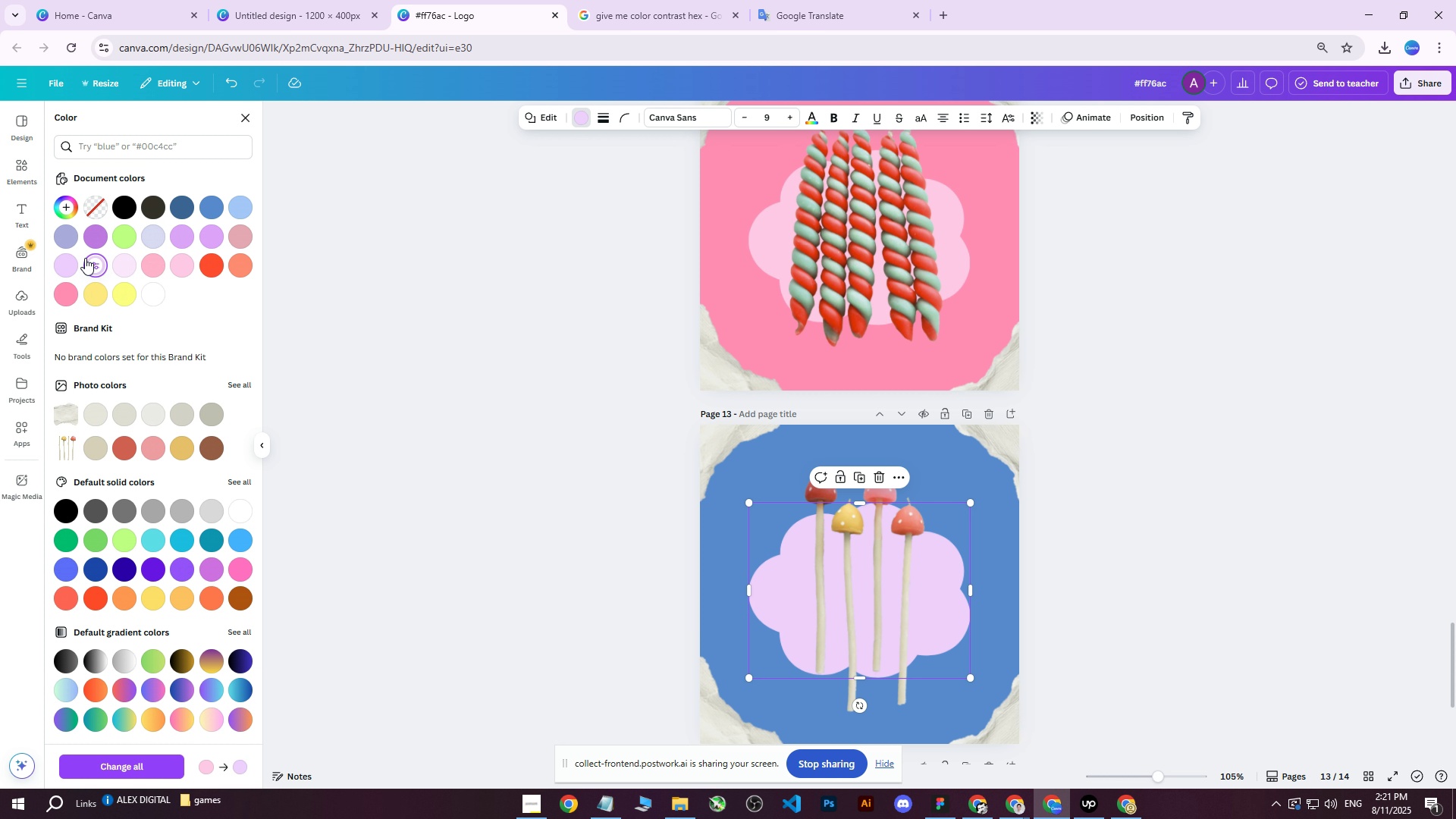 
double_click([57, 237])
 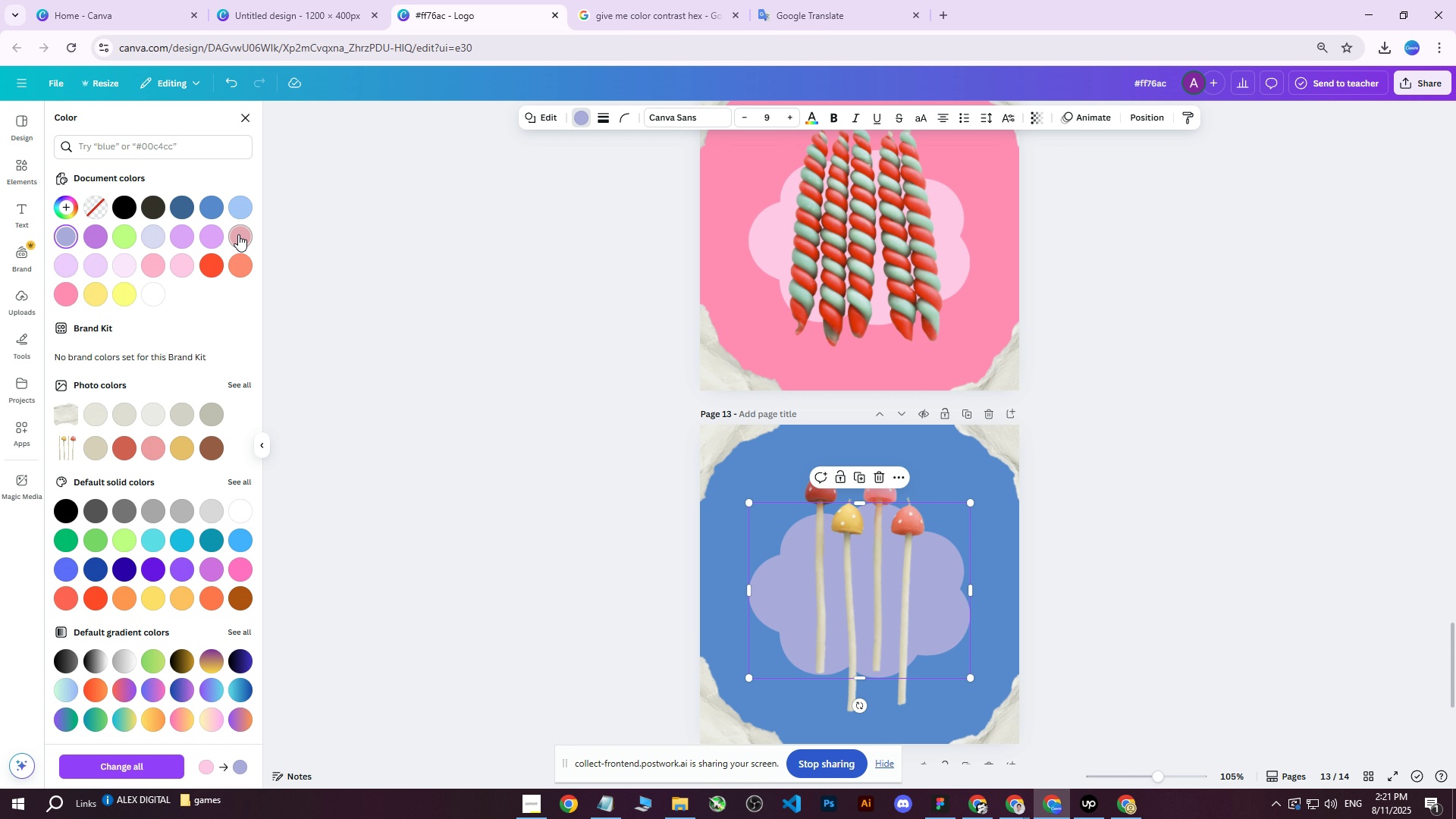 
double_click([238, 203])
 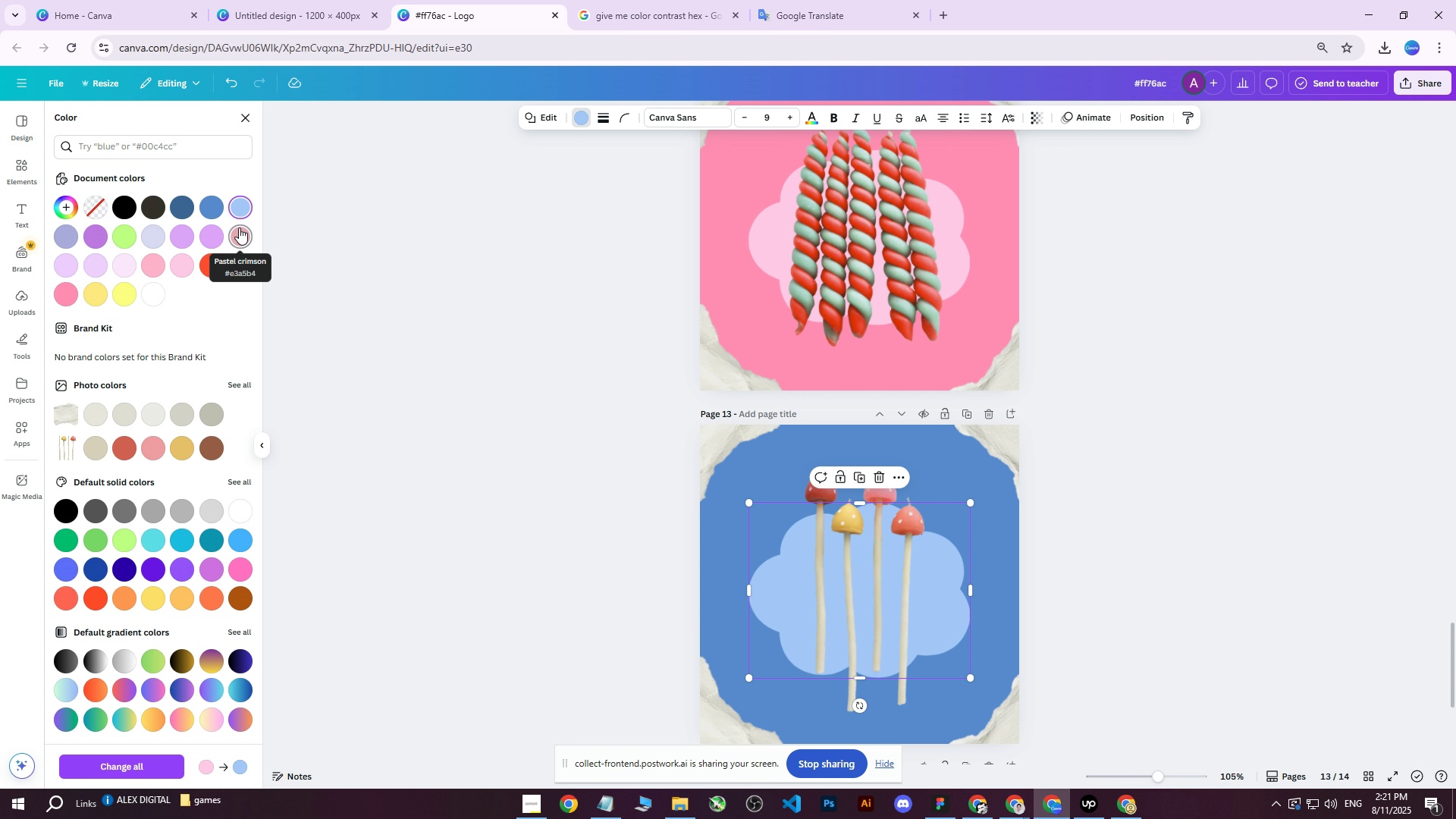 
double_click([240, 205])
 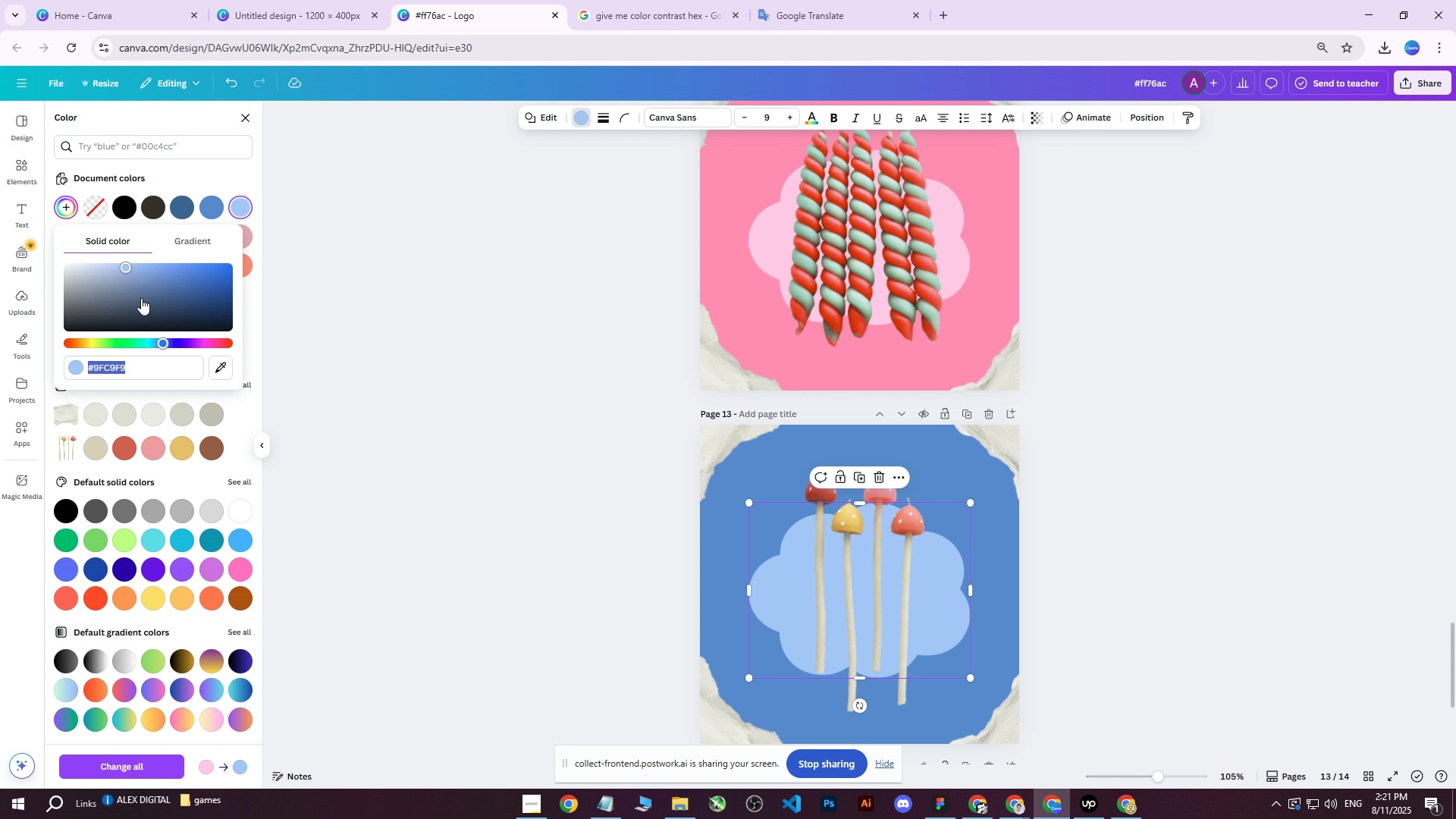 
left_click_drag(start_coordinate=[128, 269], to_coordinate=[85, 262])
 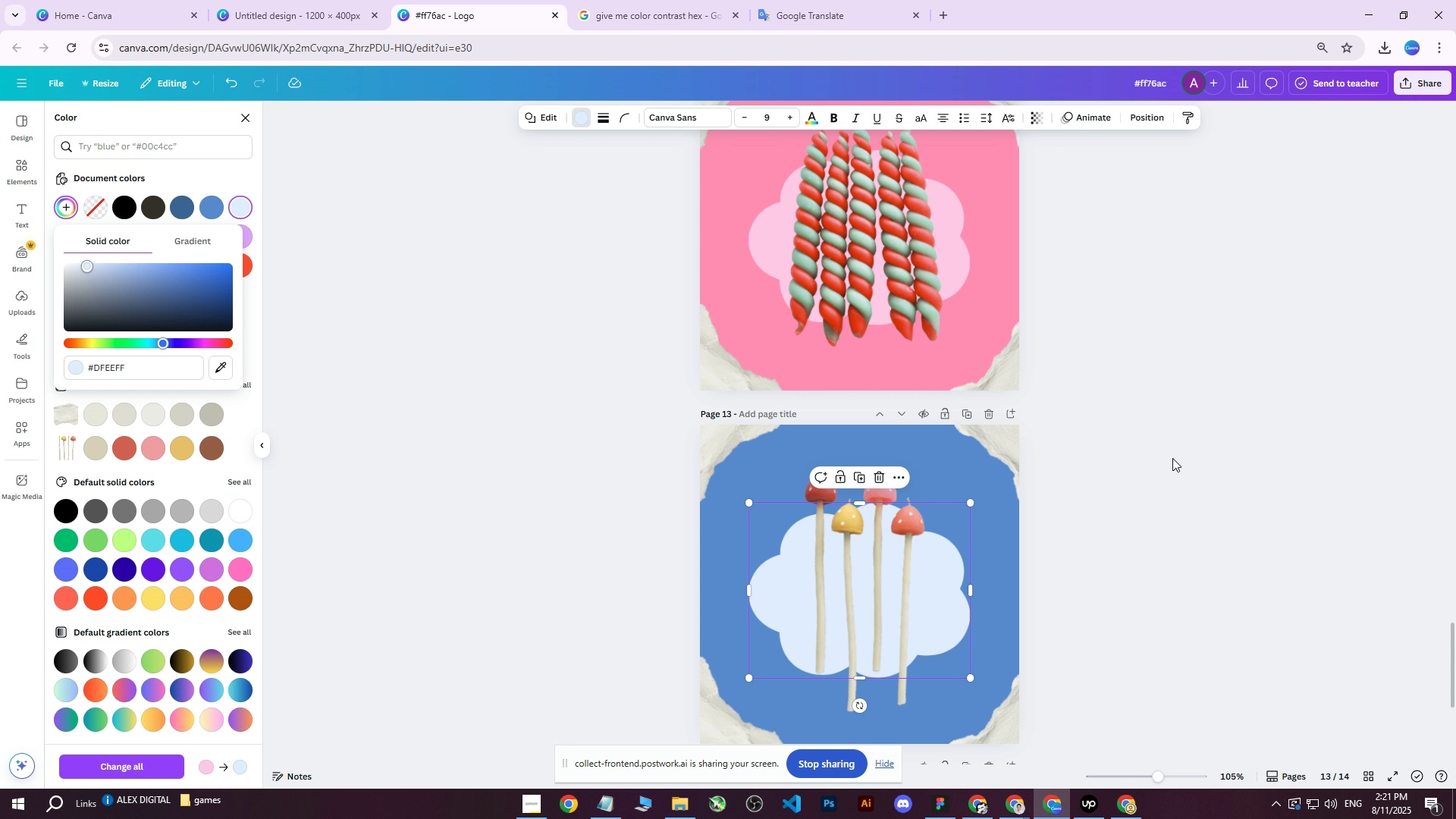 
left_click([1100, 505])
 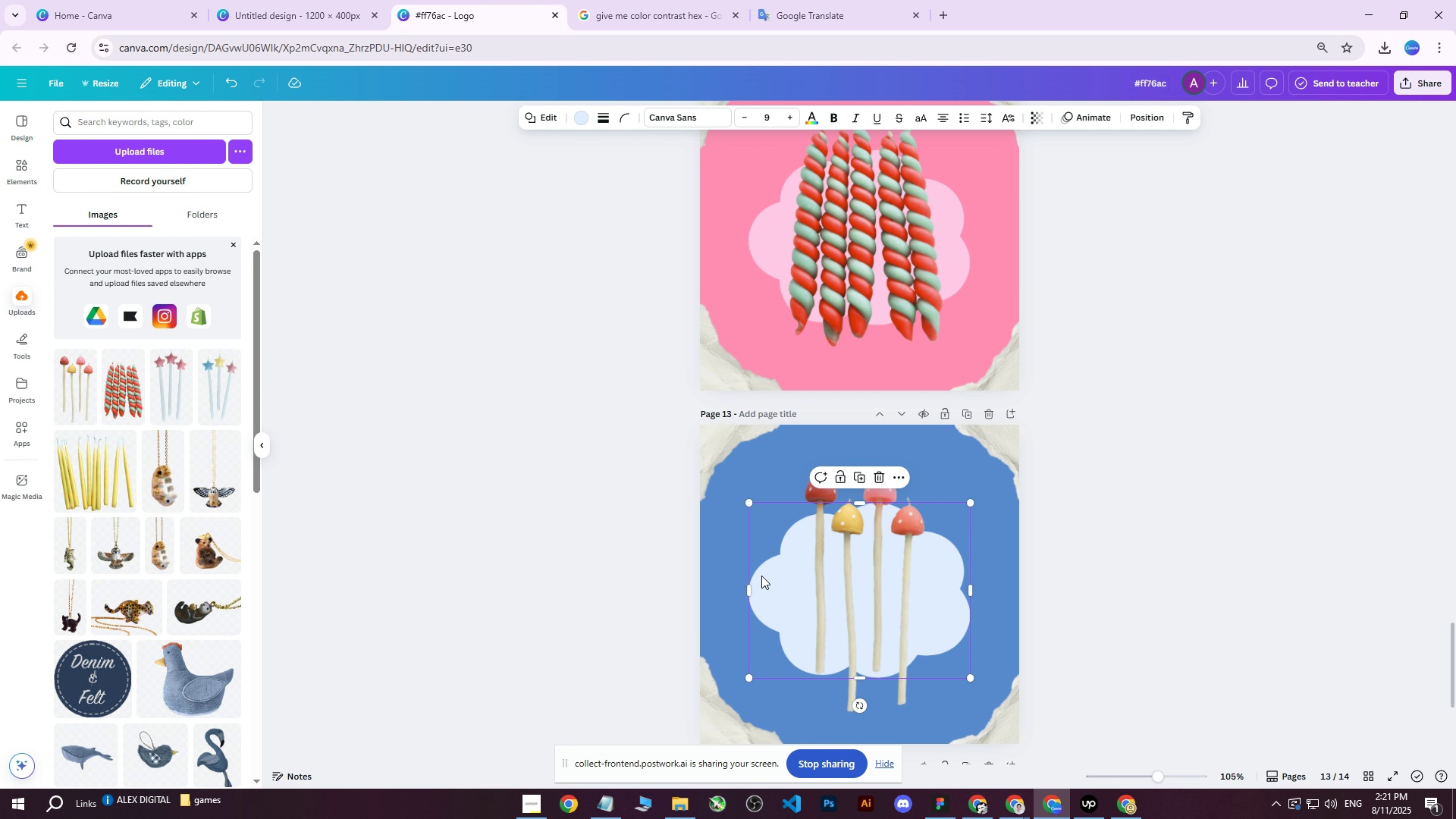 
left_click([774, 579])
 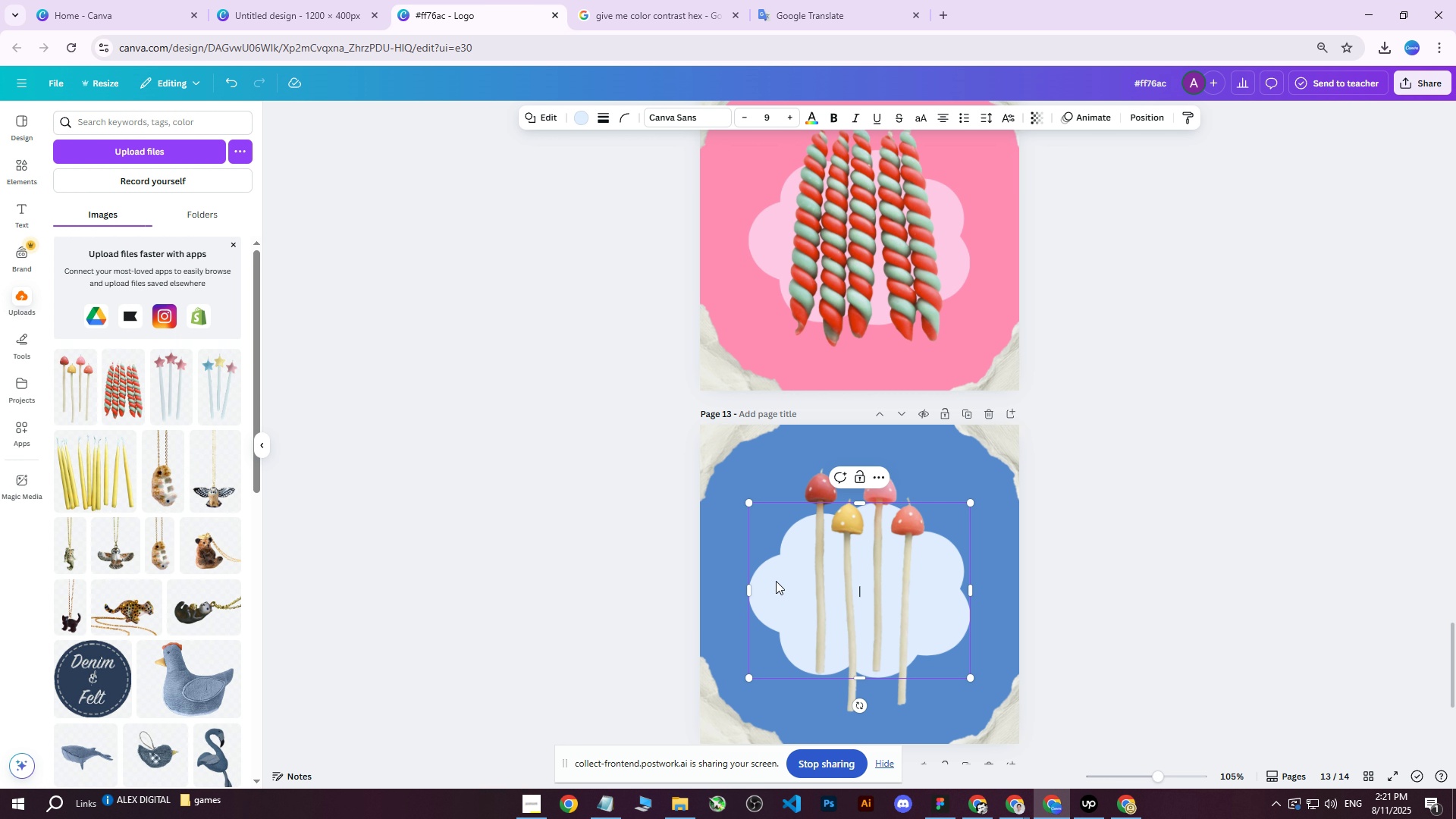 
left_click_drag(start_coordinate=[777, 583], to_coordinate=[784, 597])
 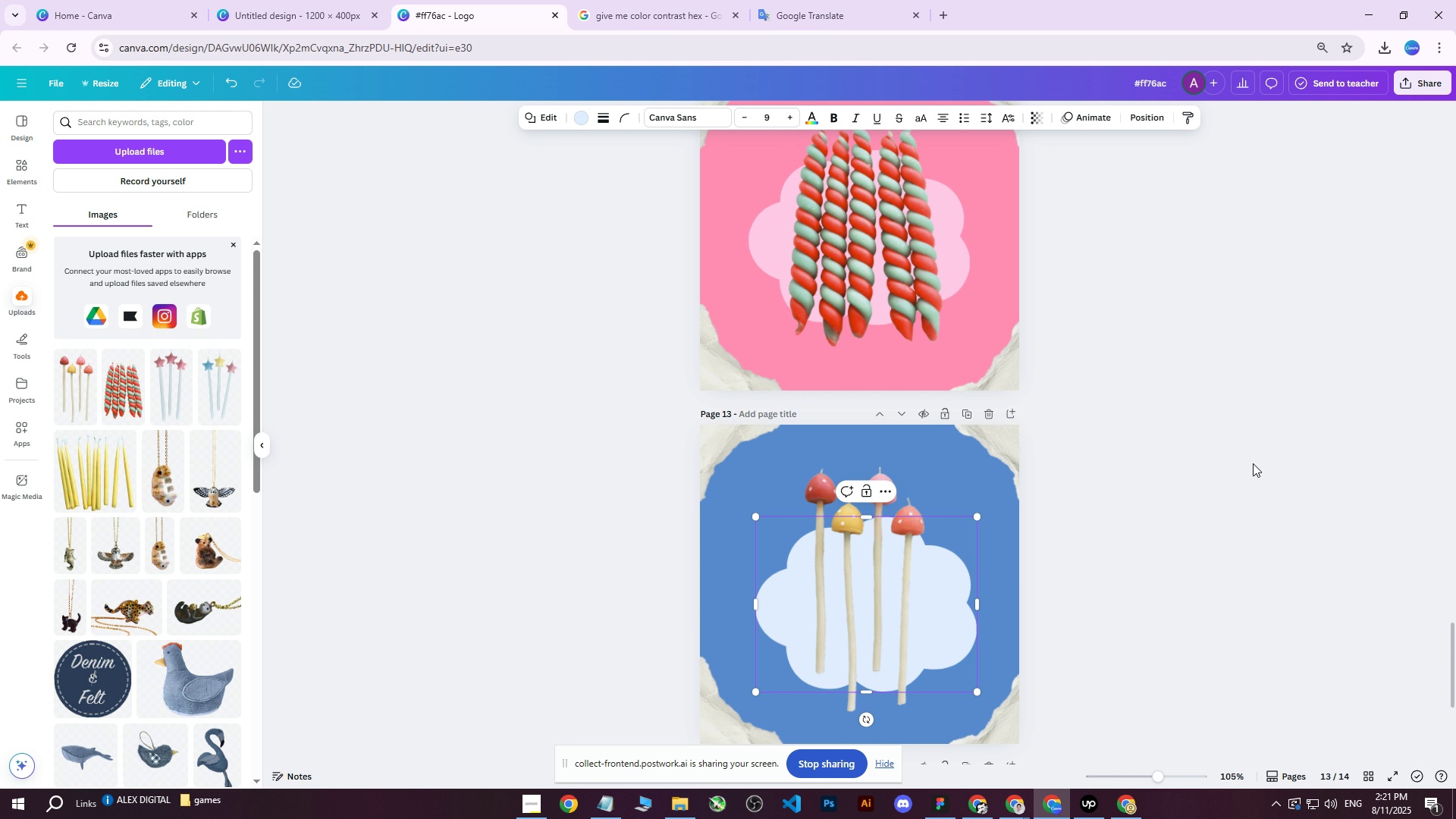 
left_click([1253, 463])
 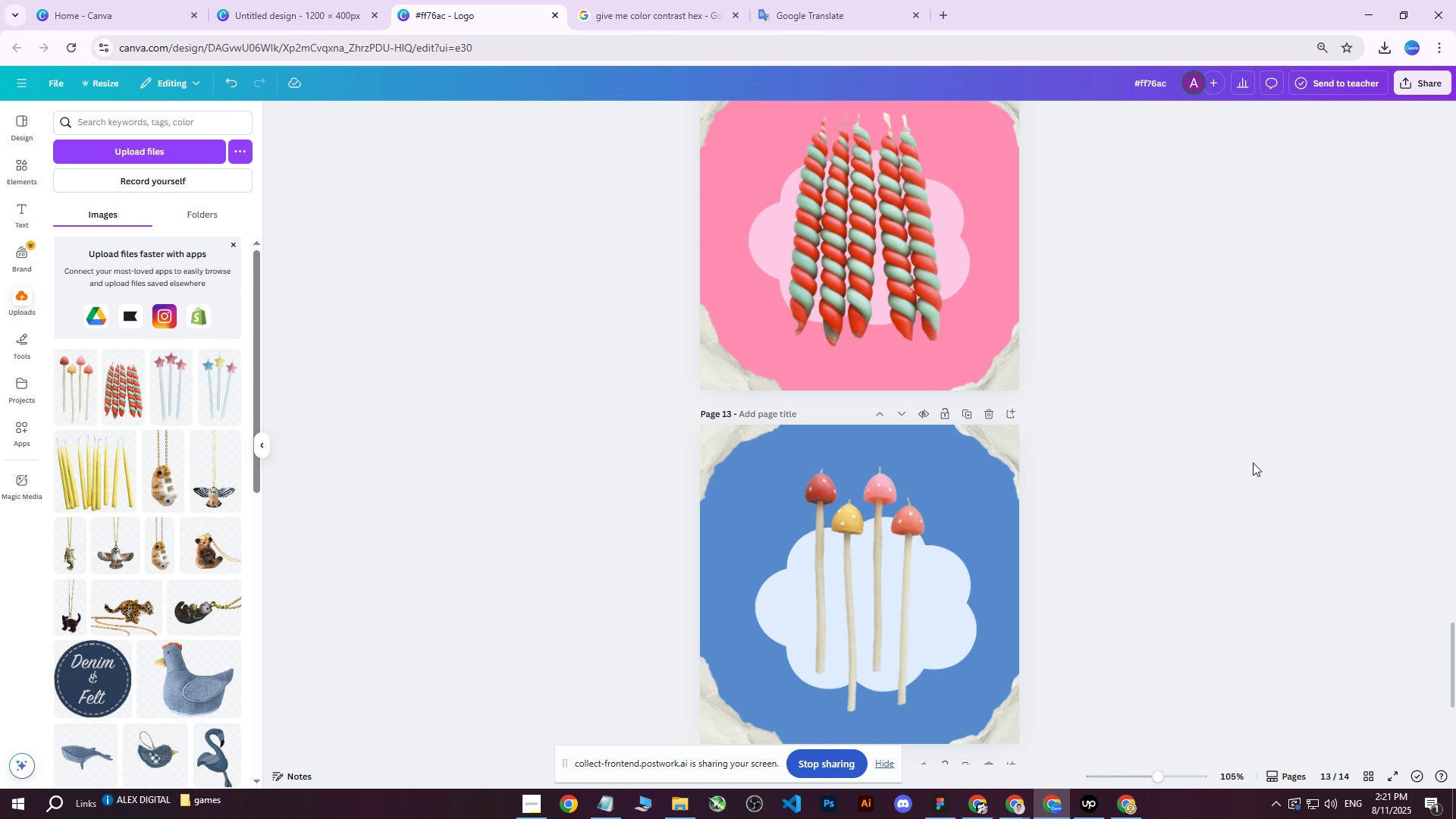 
scroll: coordinate [1255, 462], scroll_direction: up, amount: 4.0
 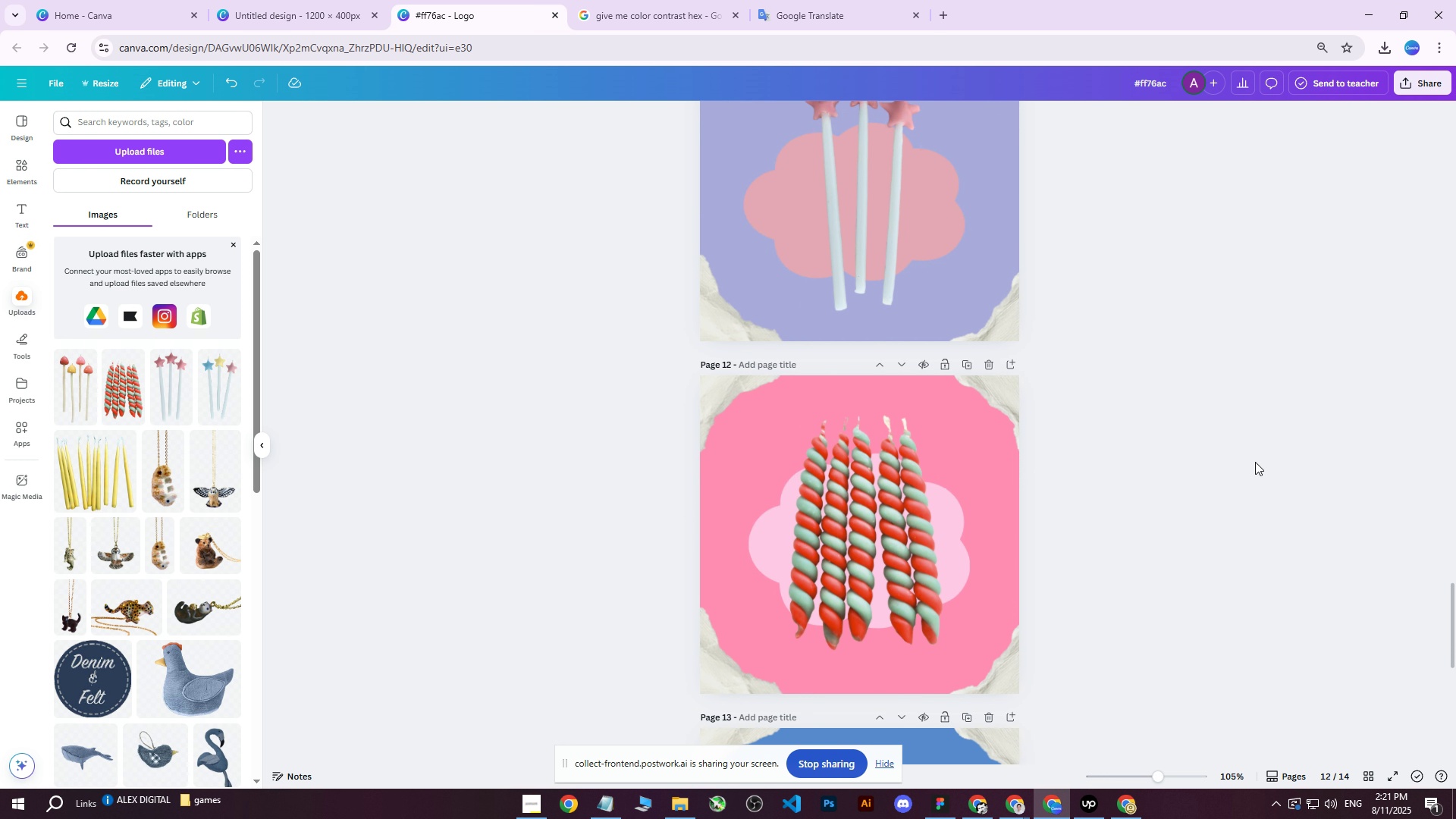 
scroll: coordinate [1255, 462], scroll_direction: down, amount: 7.0
 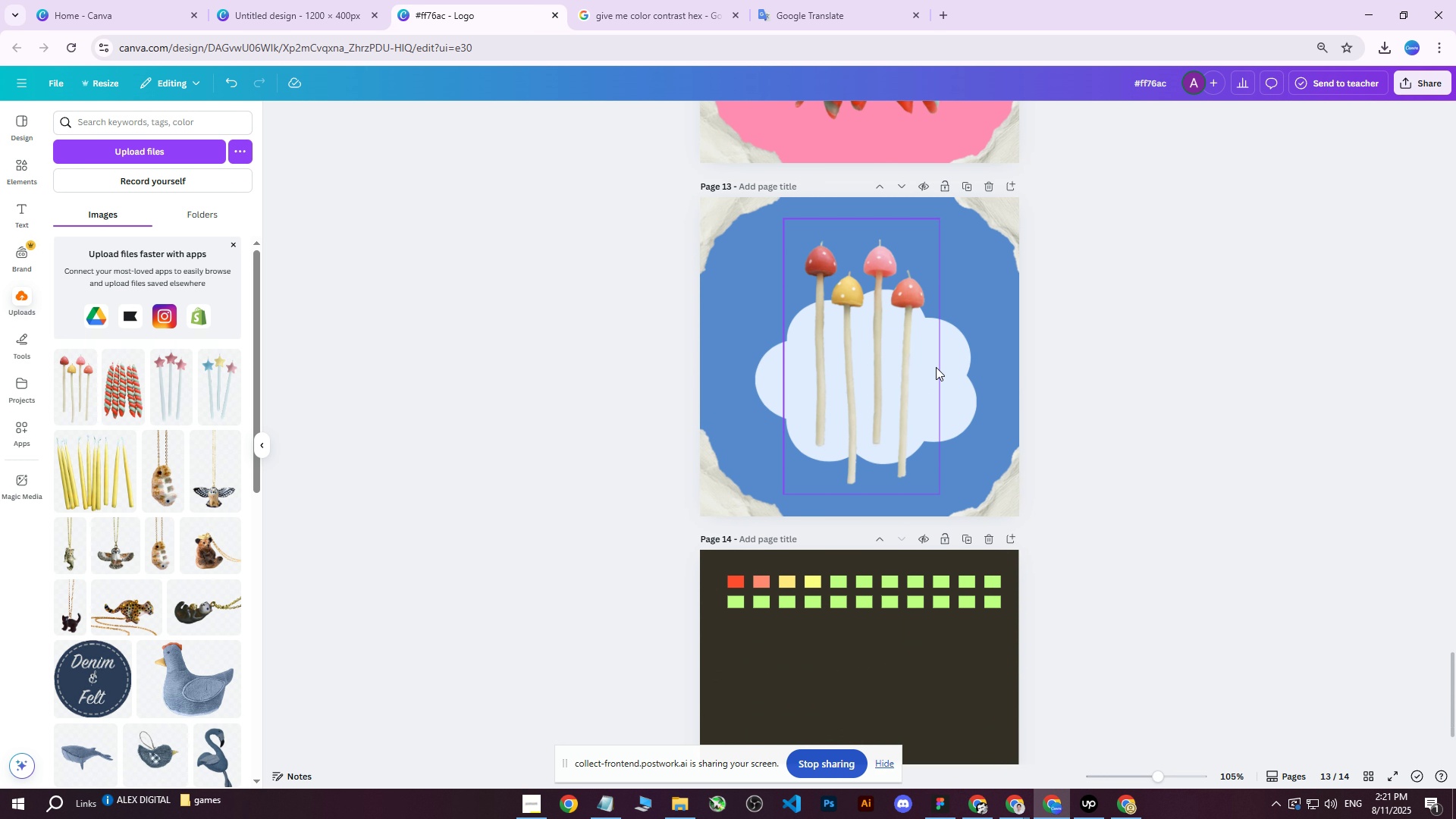 
left_click([945, 359])
 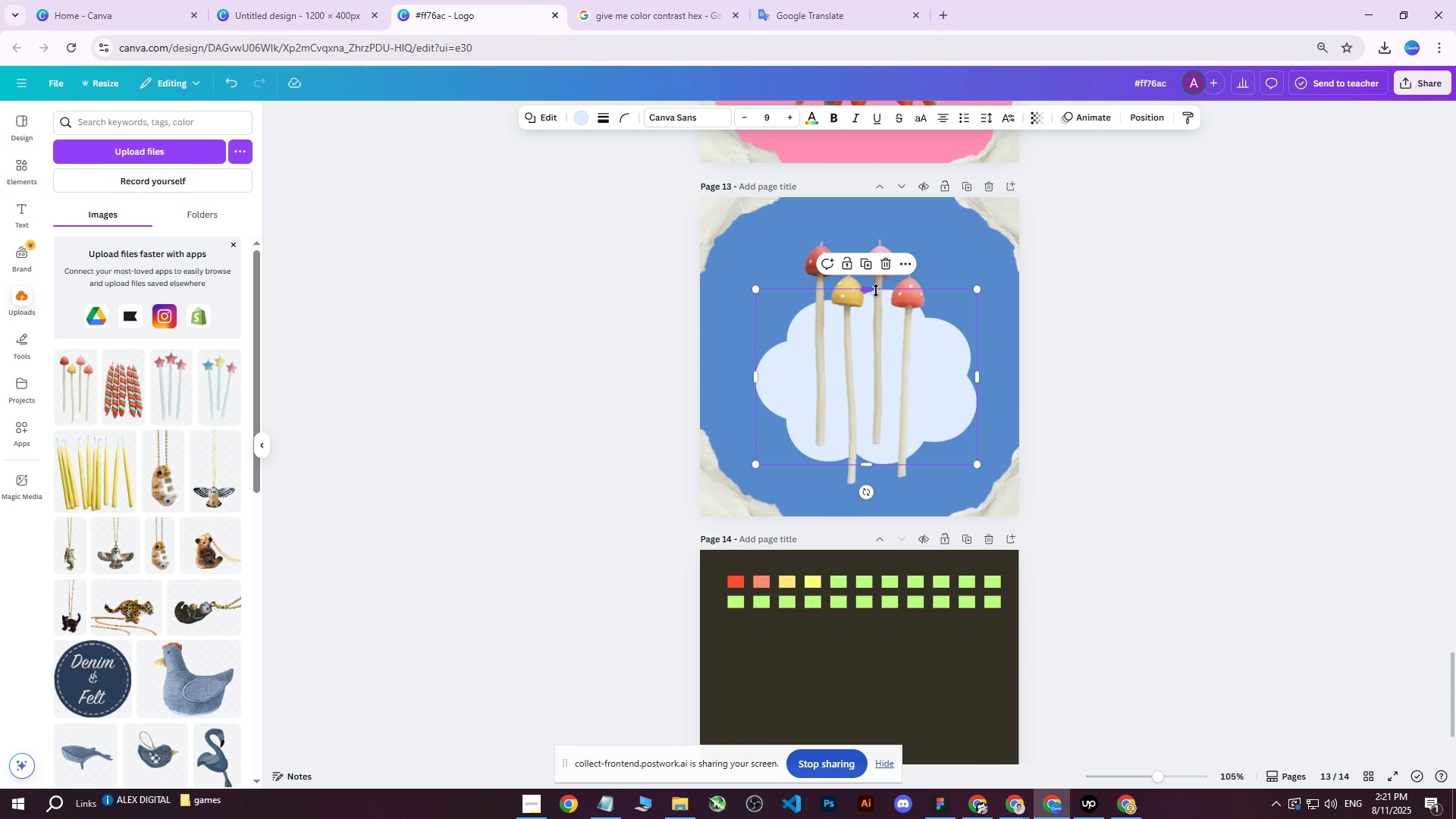 
left_click_drag(start_coordinate=[873, 290], to_coordinate=[873, 298])
 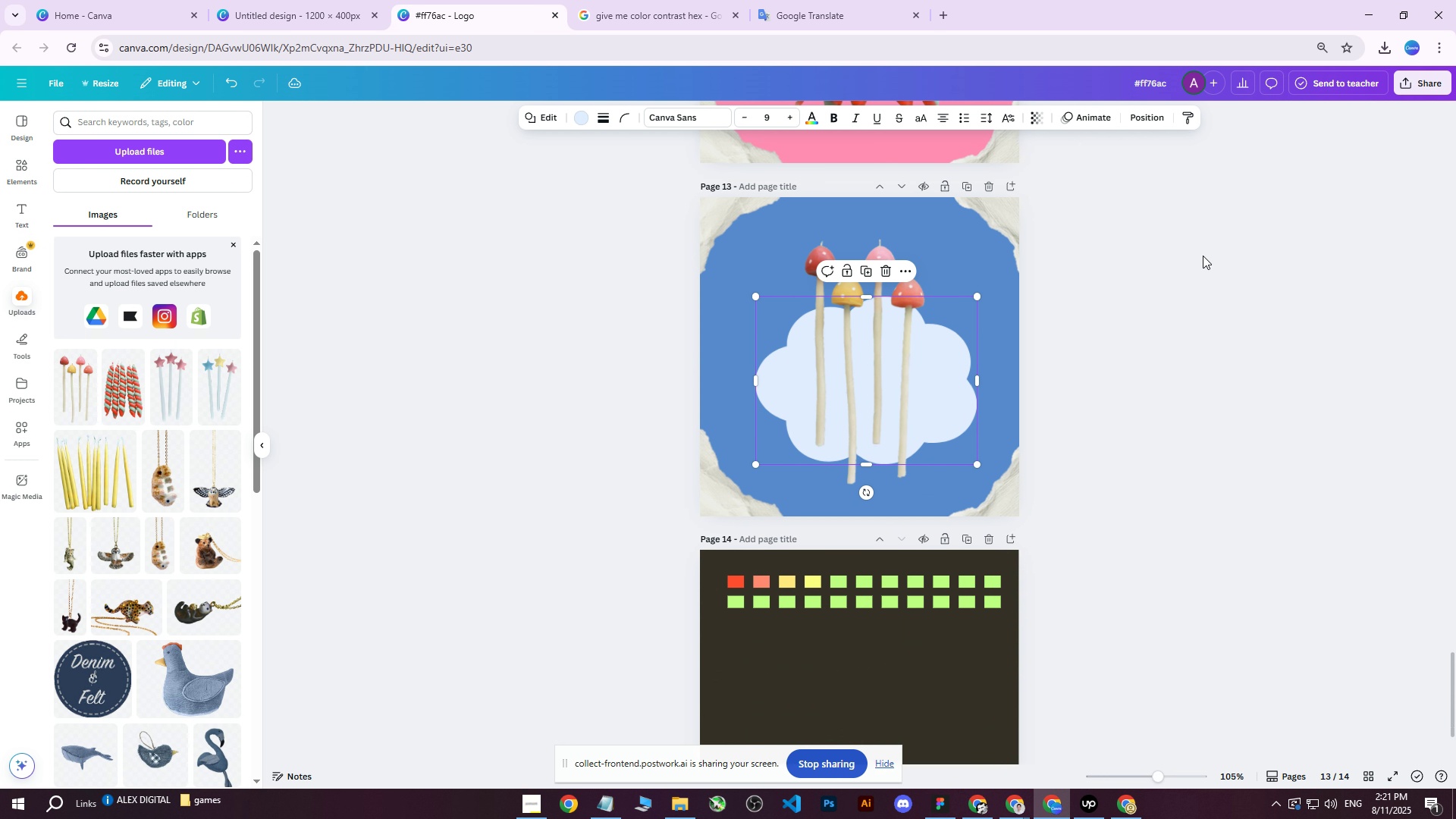 
left_click([1212, 253])
 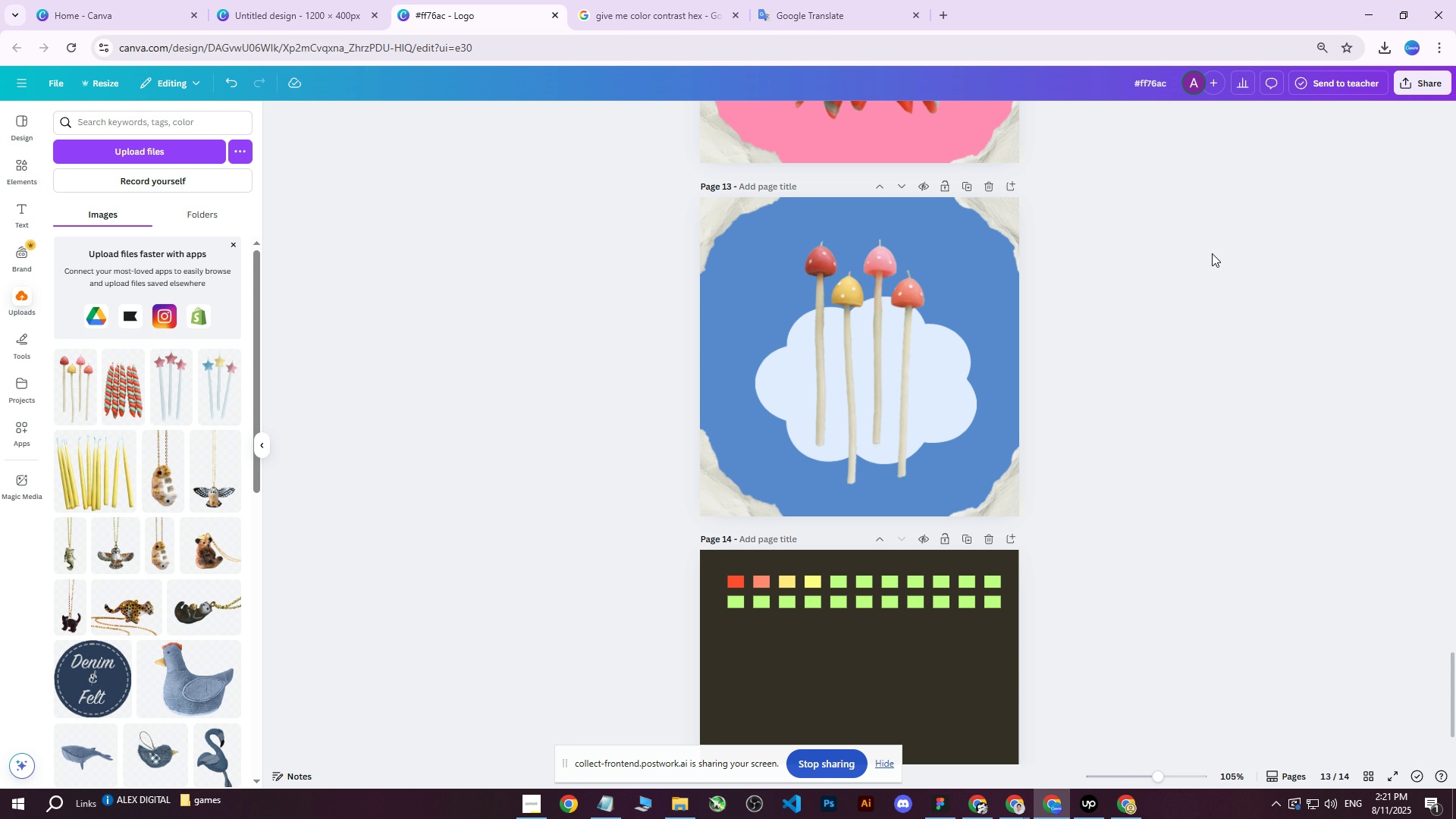 
scroll: coordinate [1212, 253], scroll_direction: up, amount: 2.0
 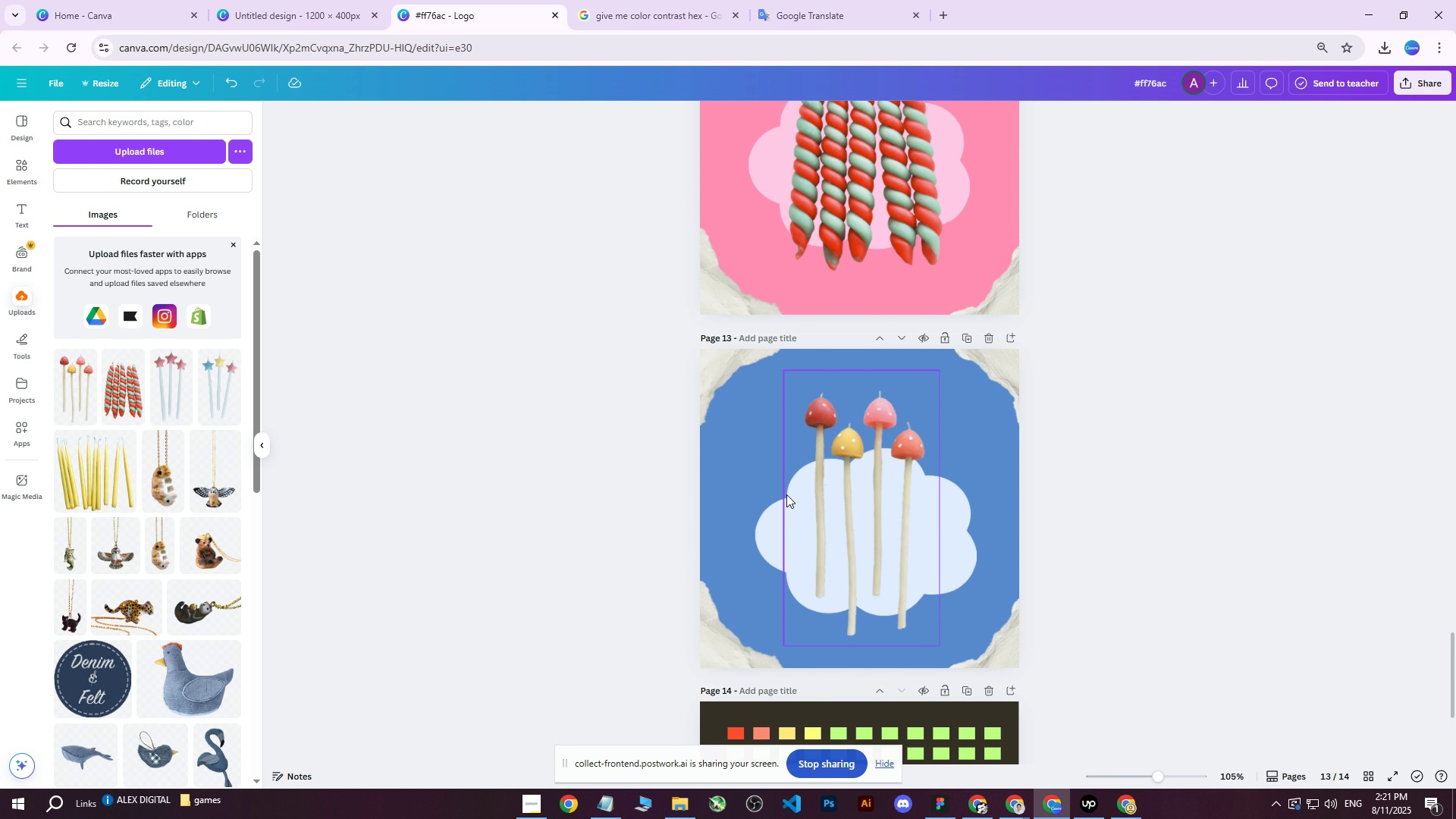 
left_click([769, 525])
 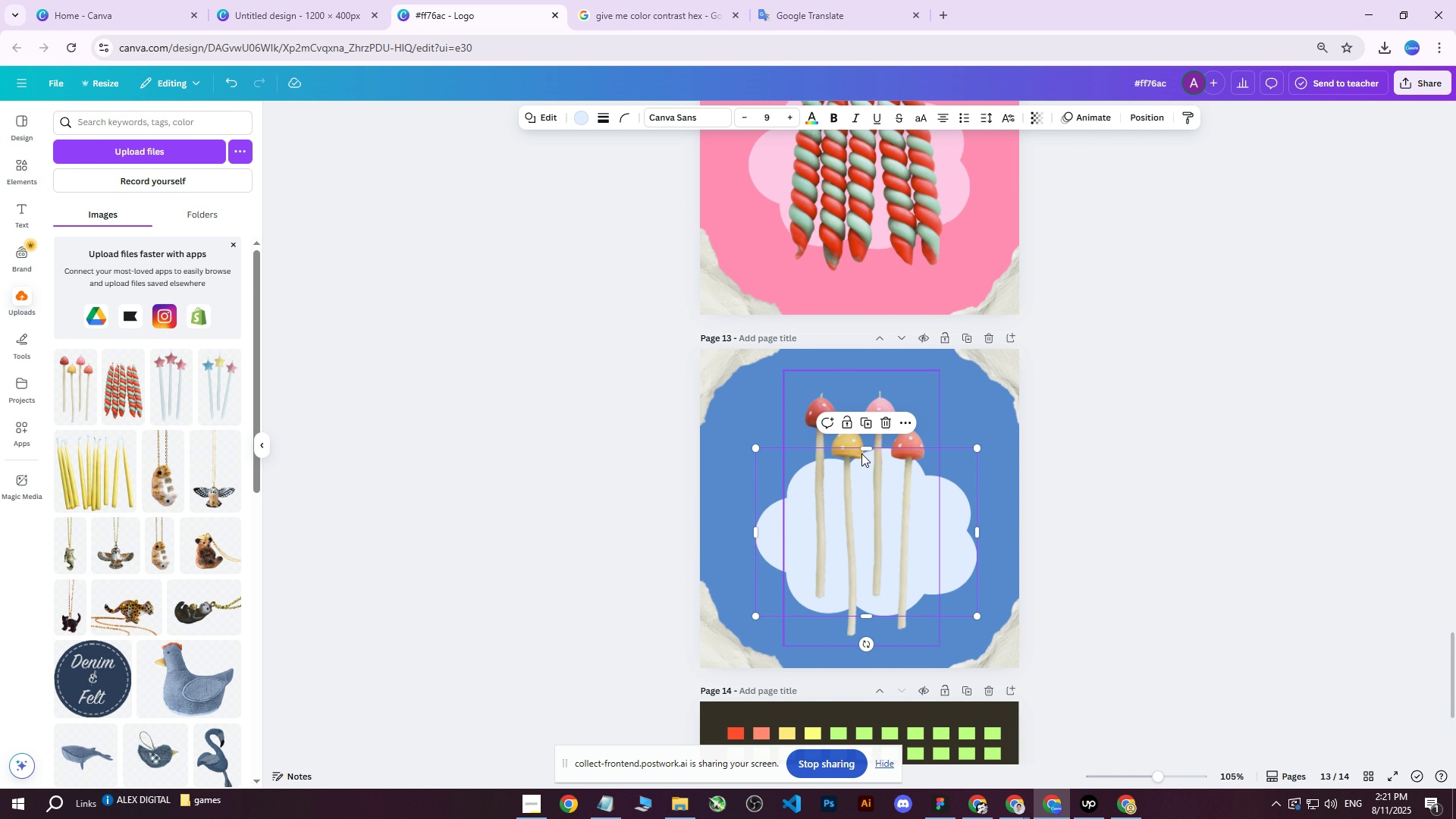 
left_click_drag(start_coordinate=[864, 447], to_coordinate=[866, 460])
 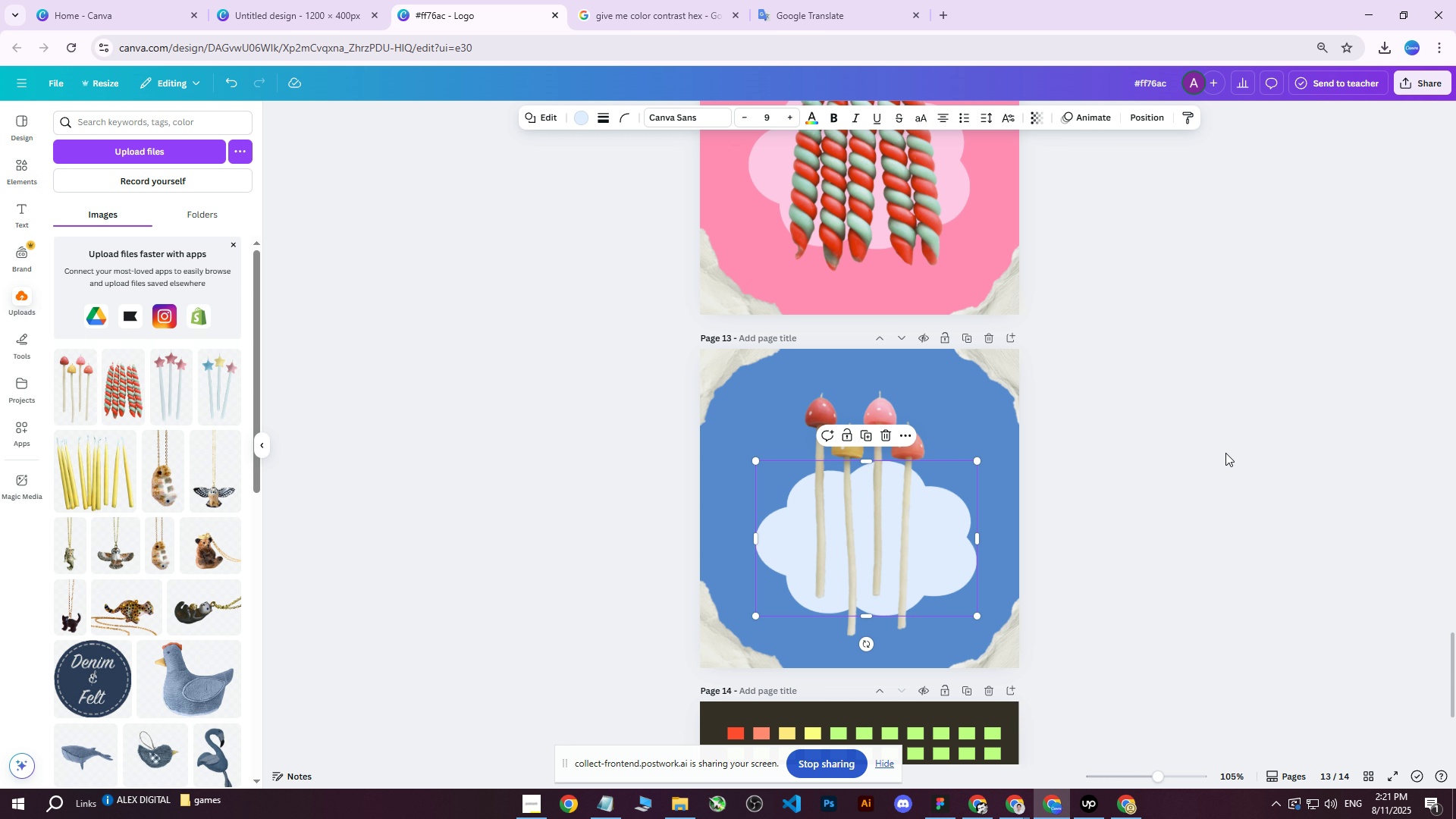 
left_click([1228, 448])
 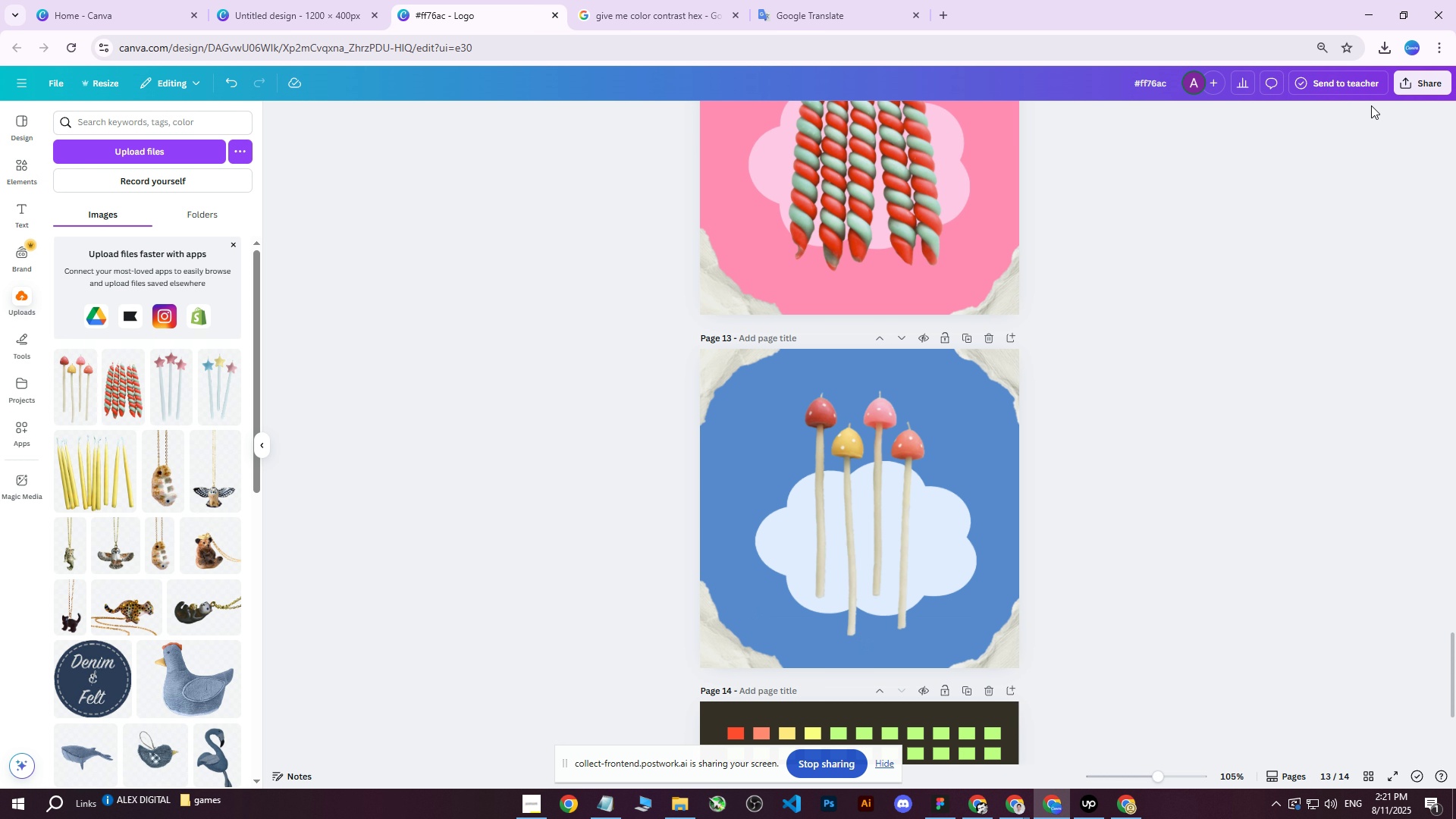 
left_click([1403, 84])
 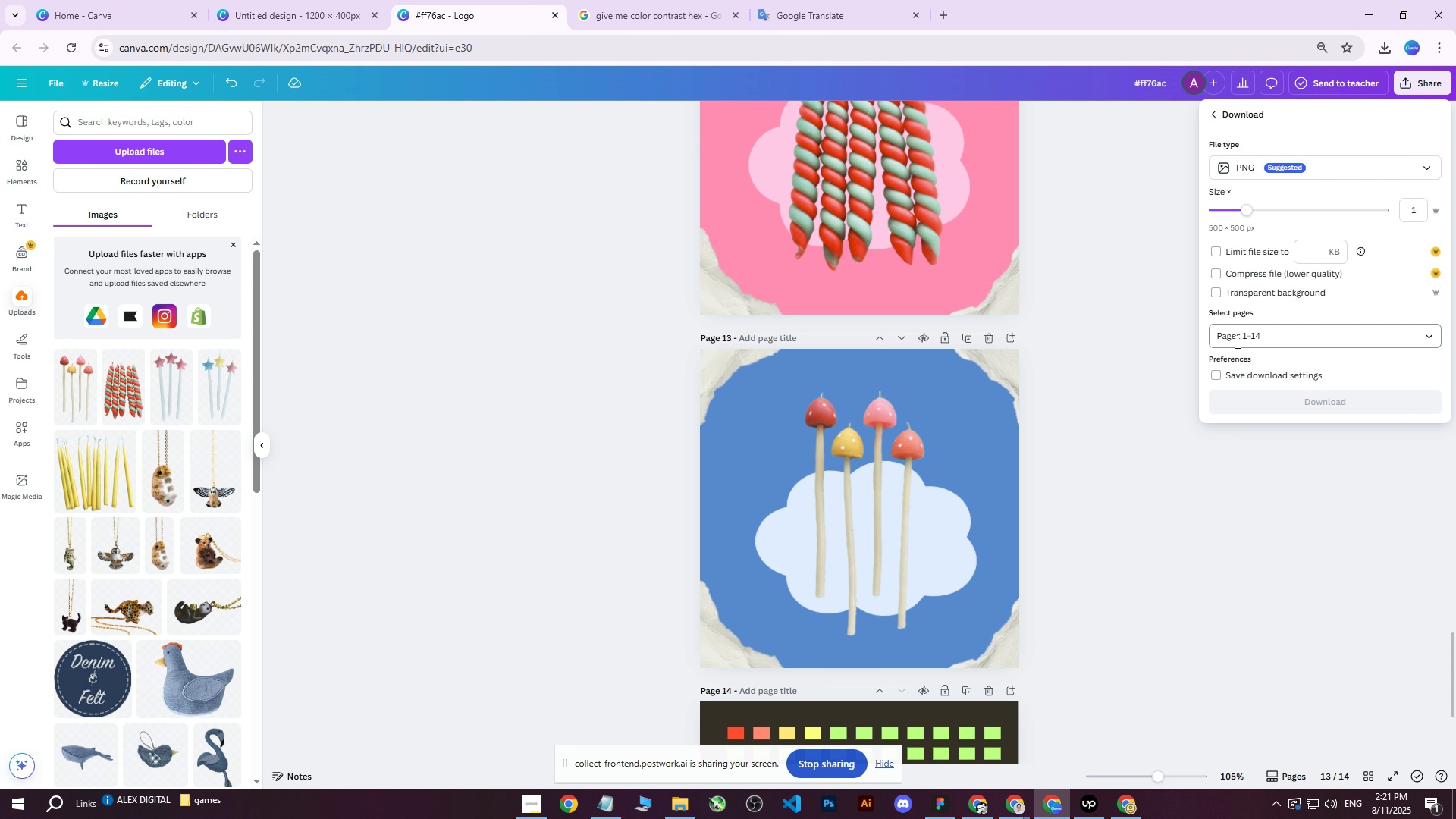 
double_click([1231, 338])
 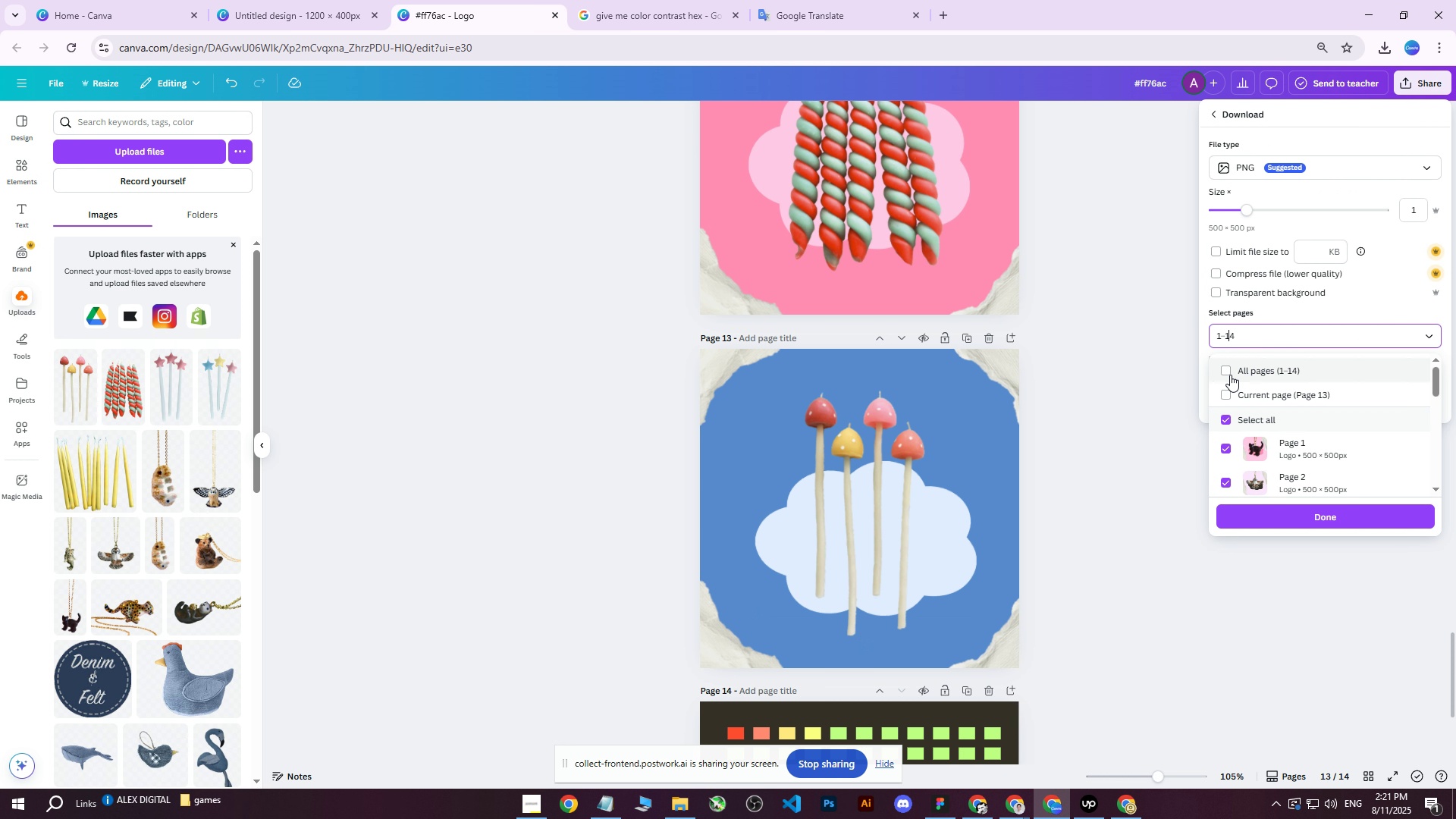 
triple_click([1230, 377])
 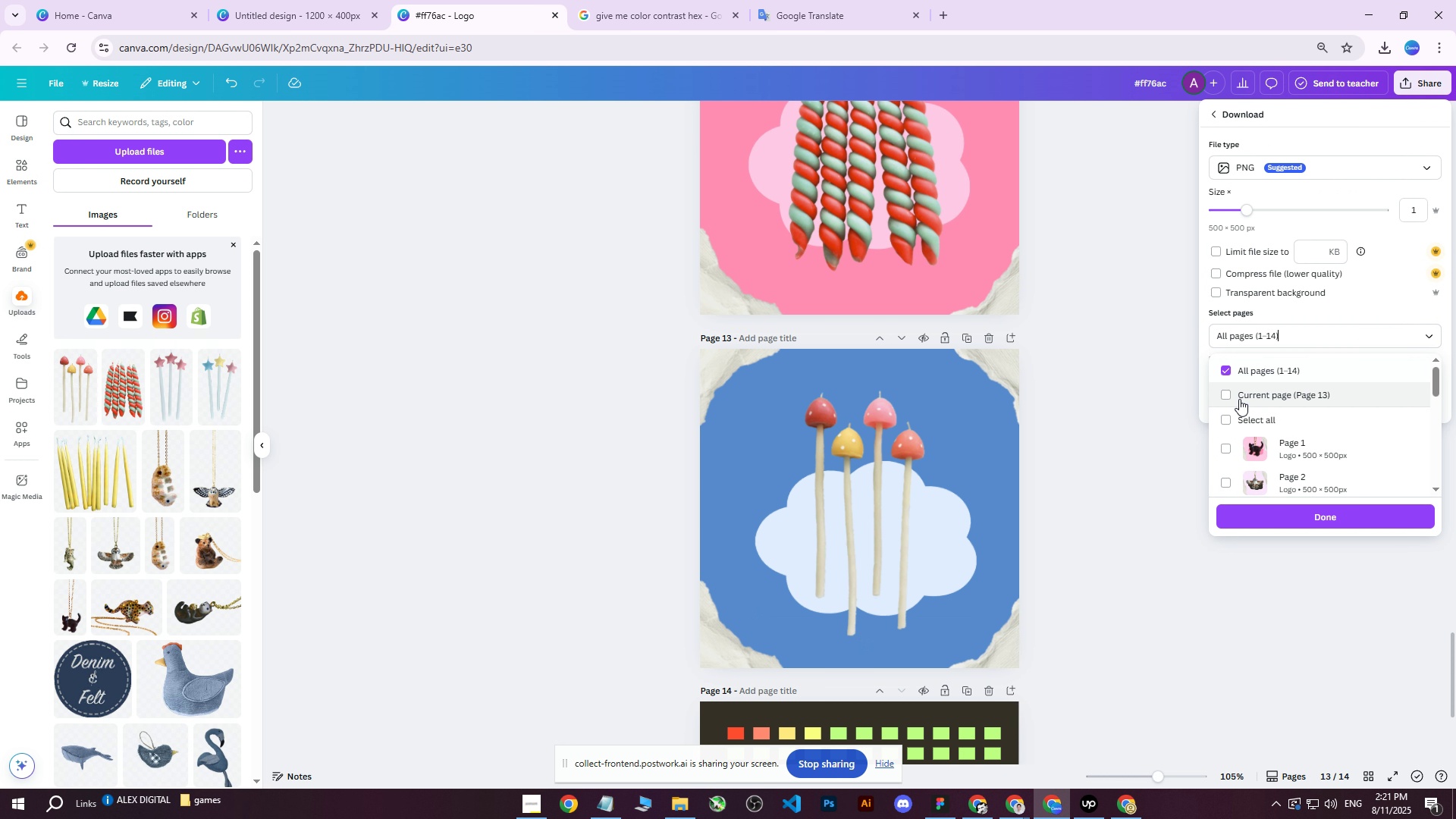 
triple_click([1239, 399])
 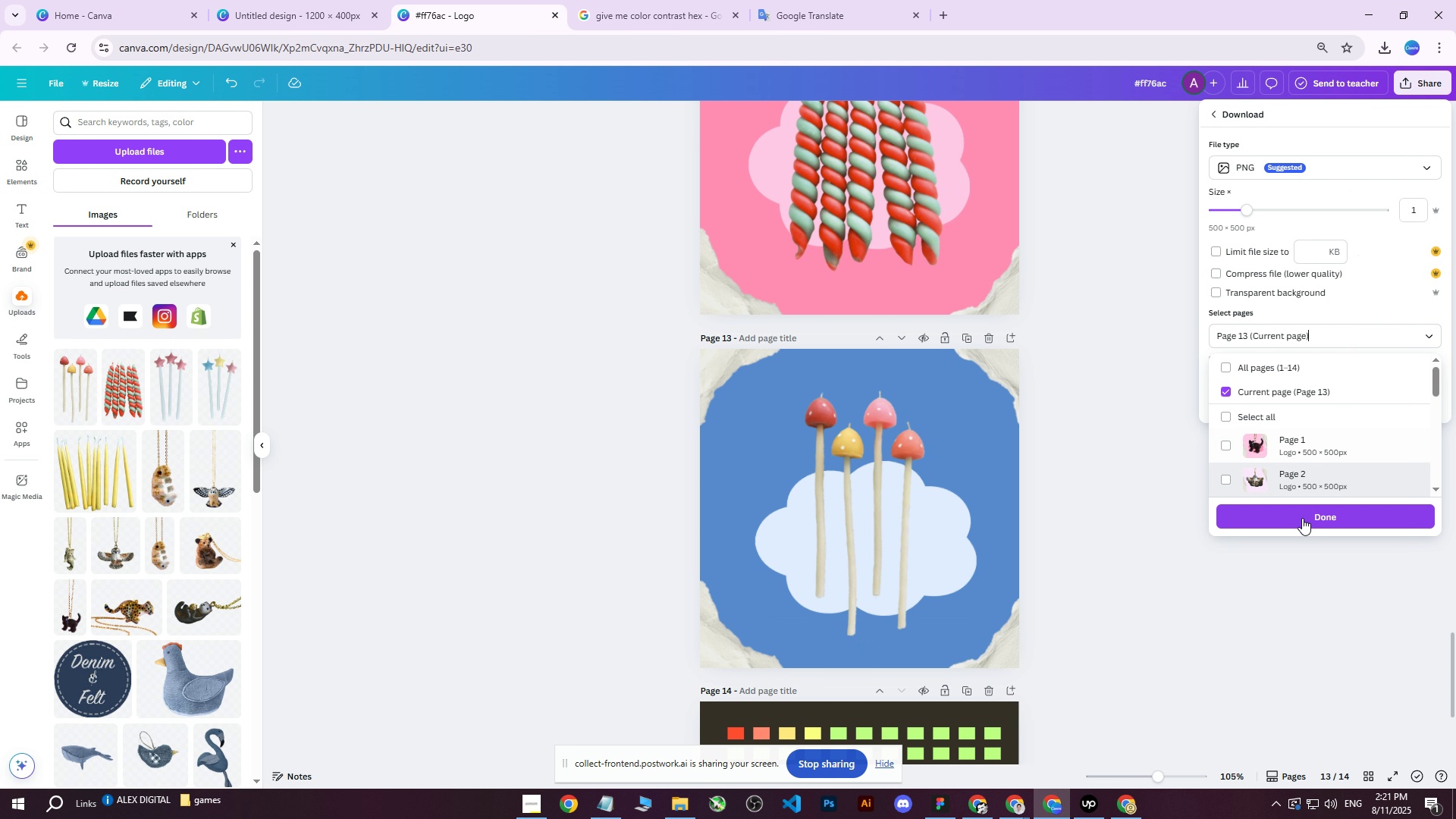 
left_click([1301, 519])
 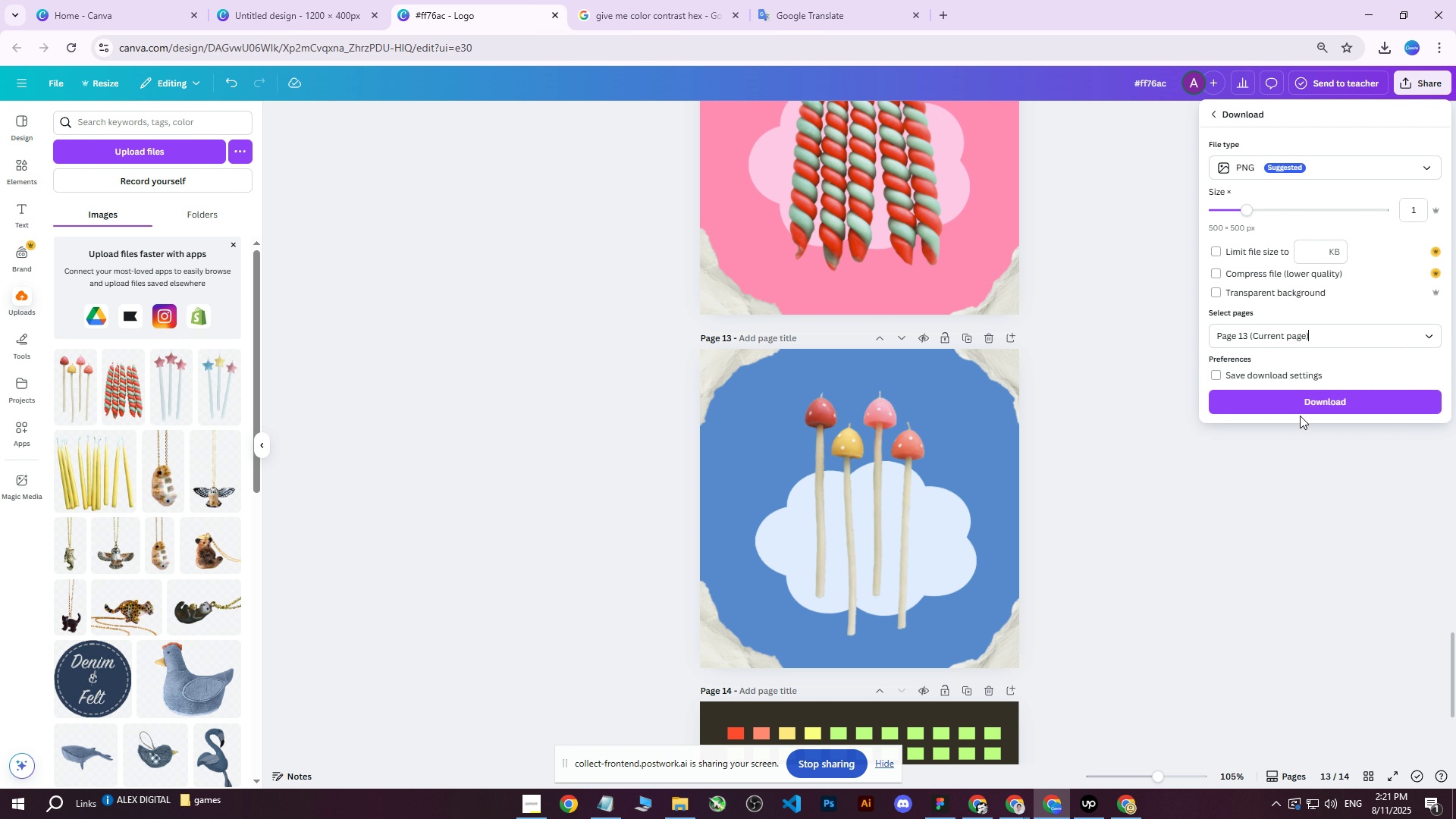 
left_click([1300, 403])
 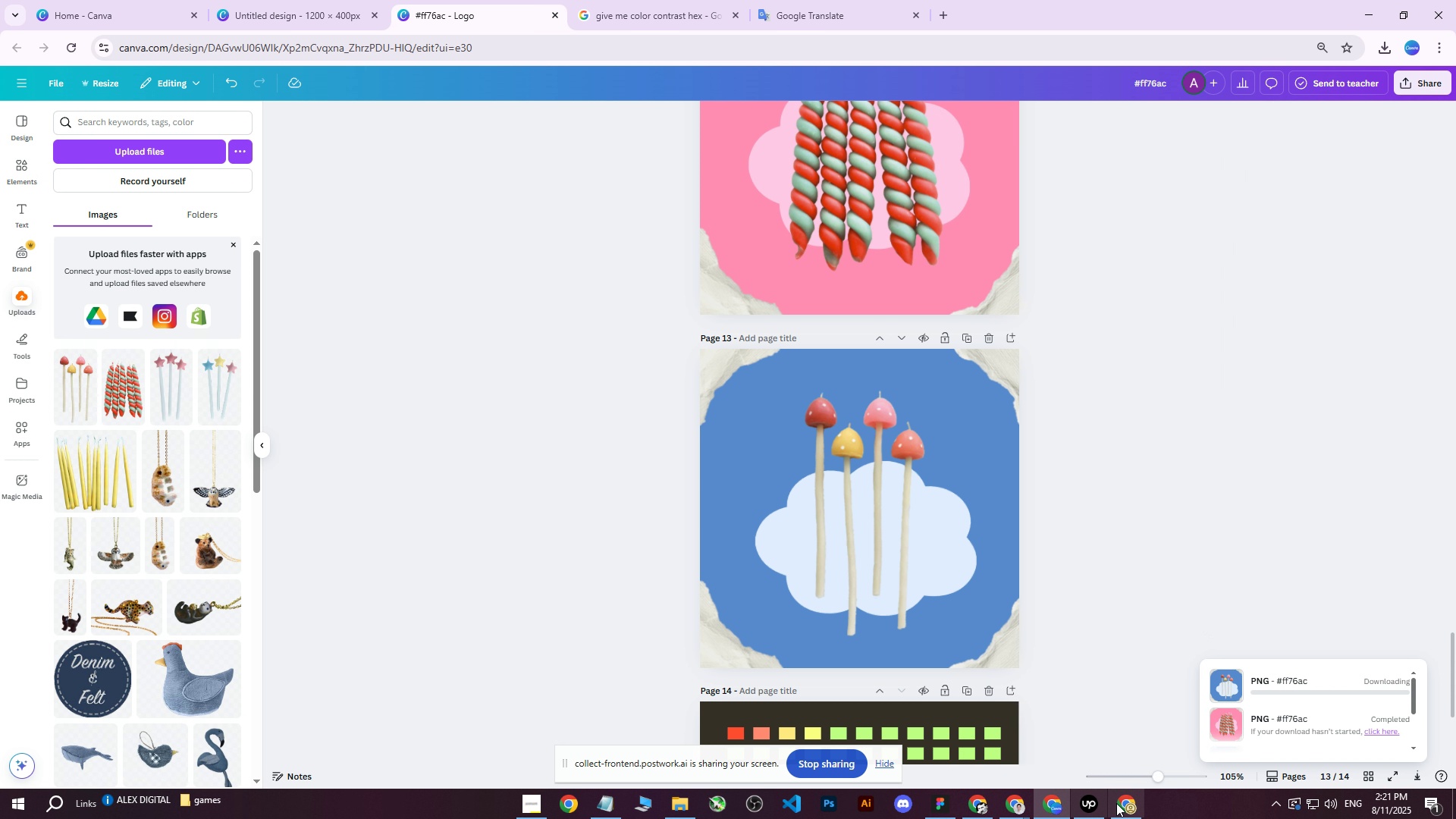 
left_click([1122, 808])
 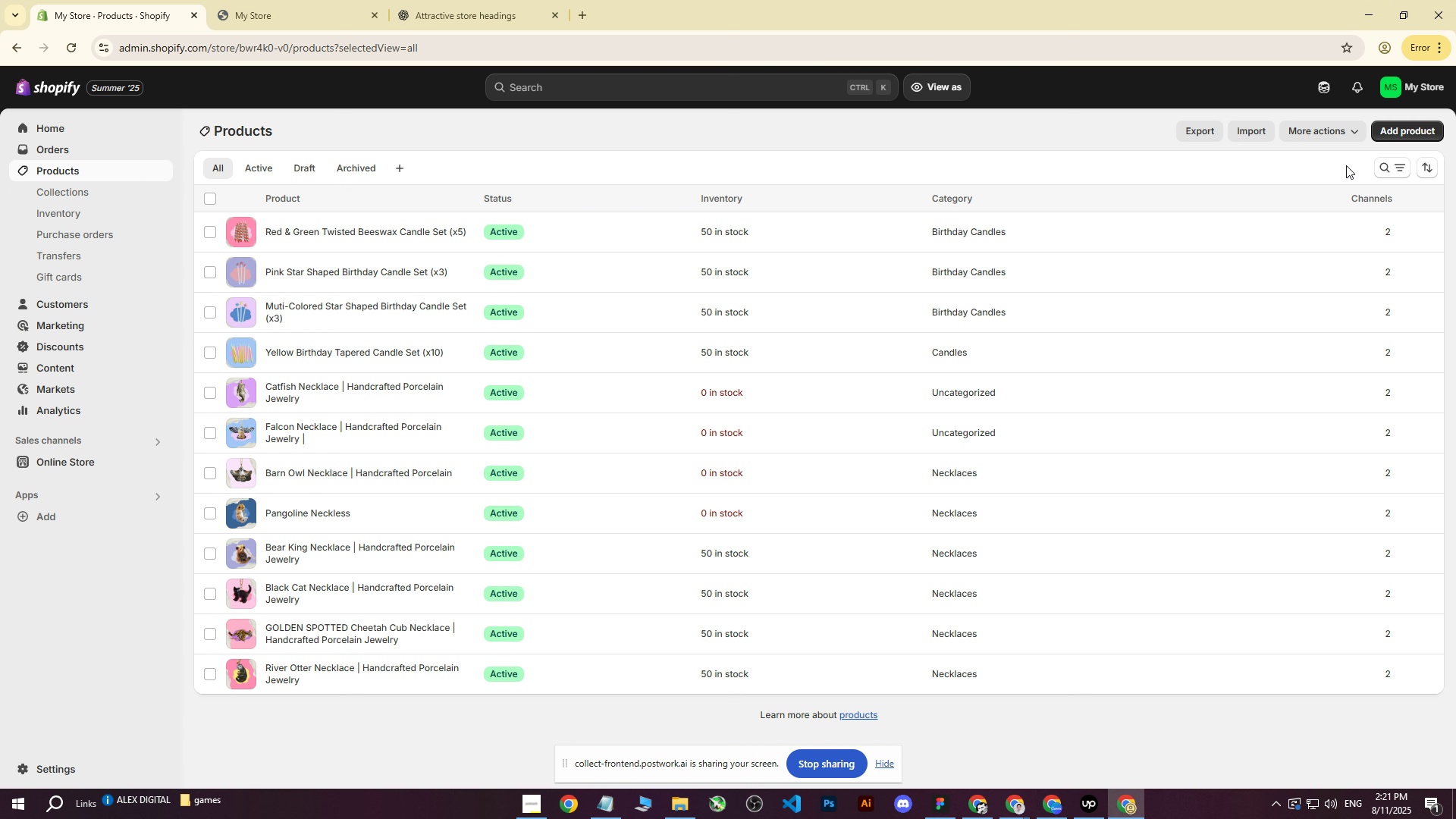 
left_click([1394, 137])
 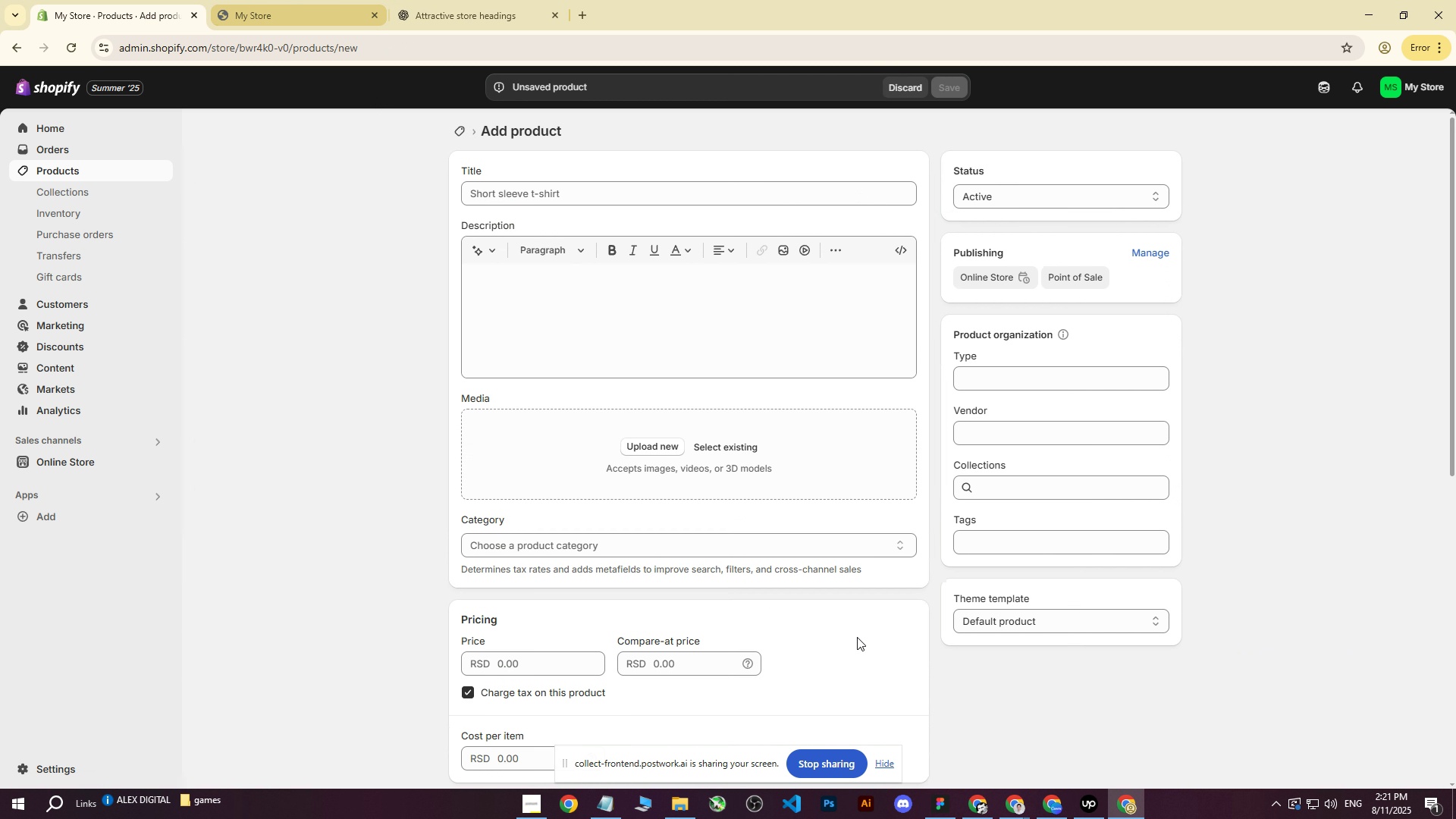 
left_click([1010, 802])
 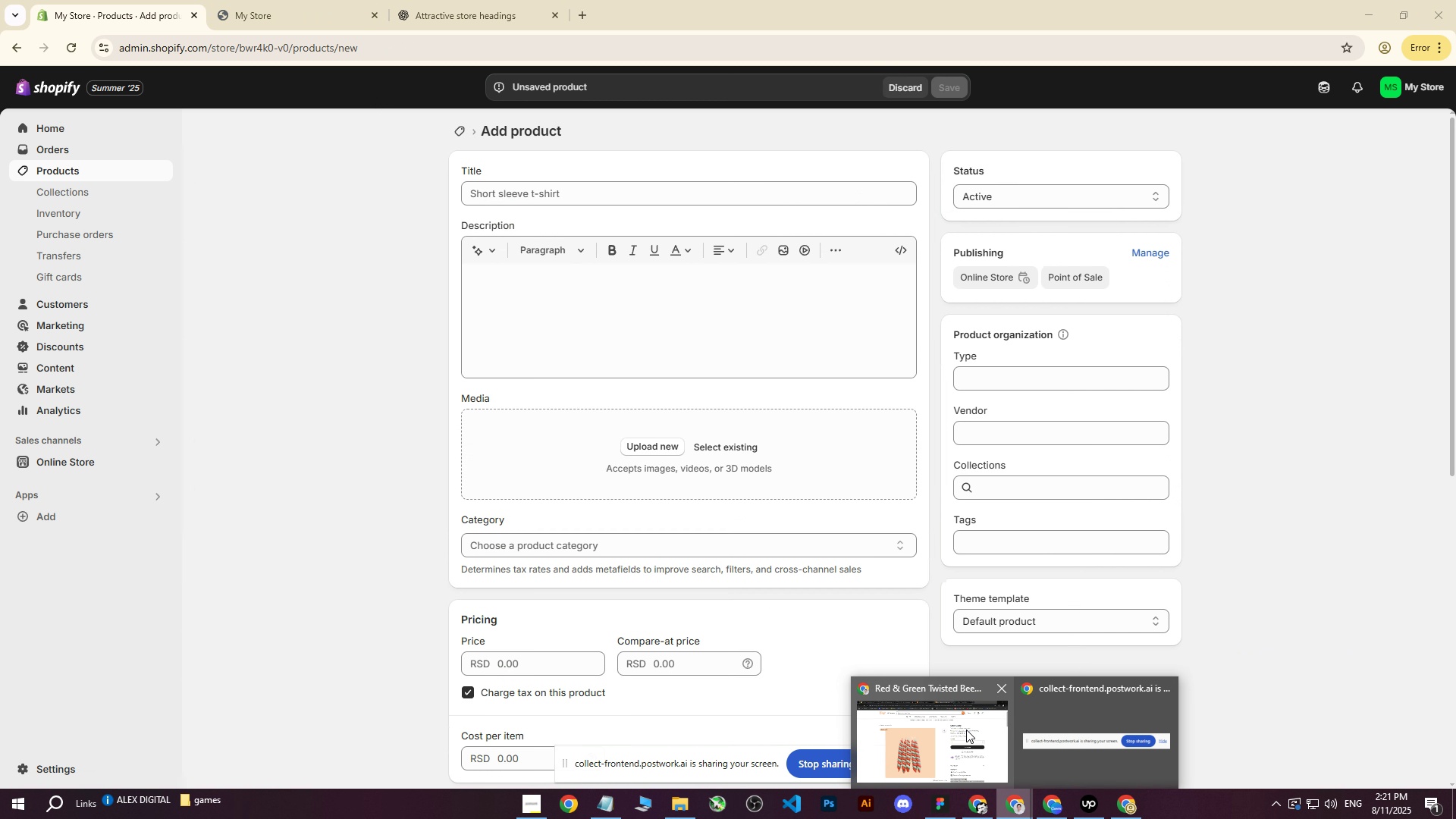 
double_click([965, 730])
 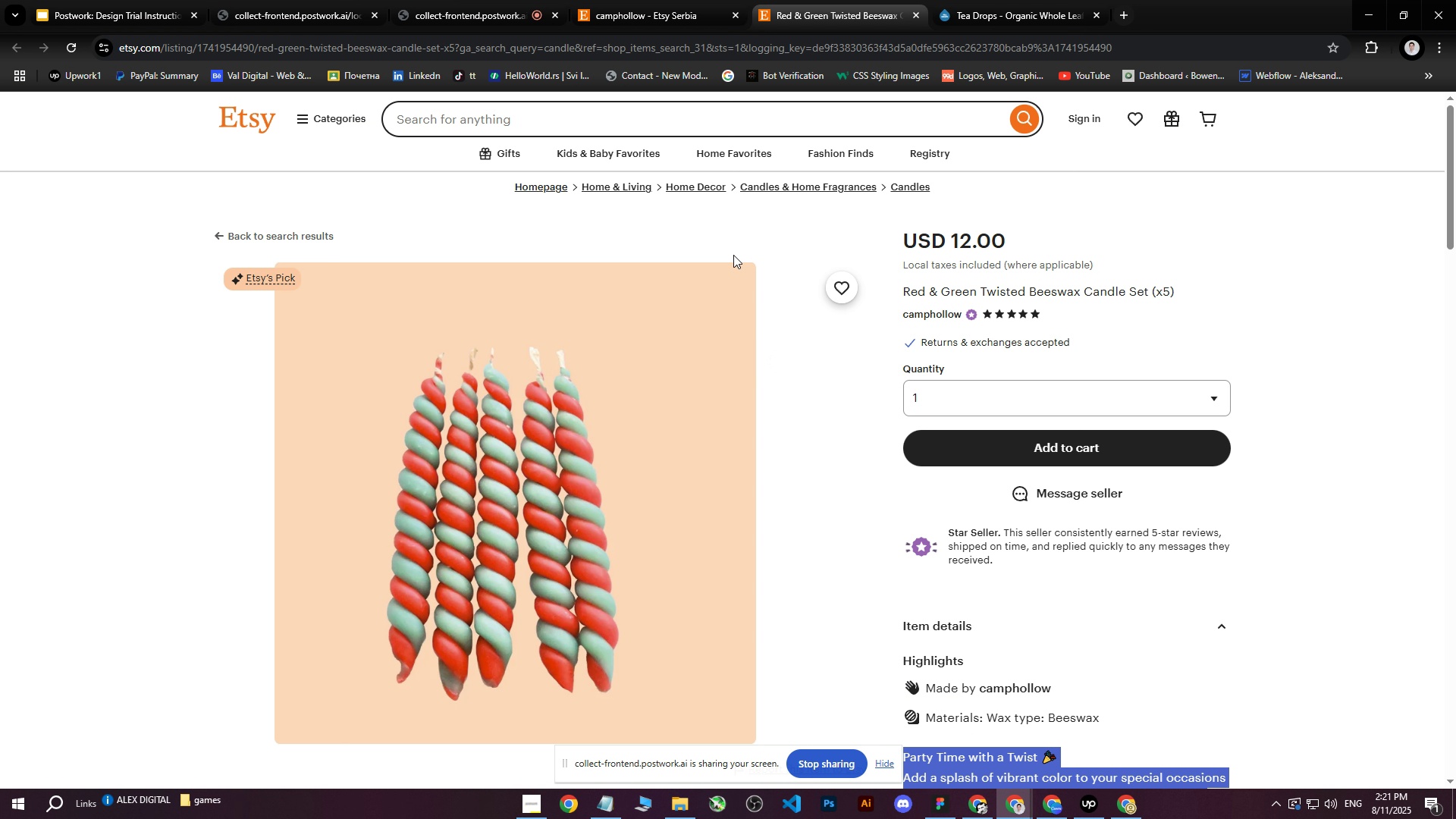 
 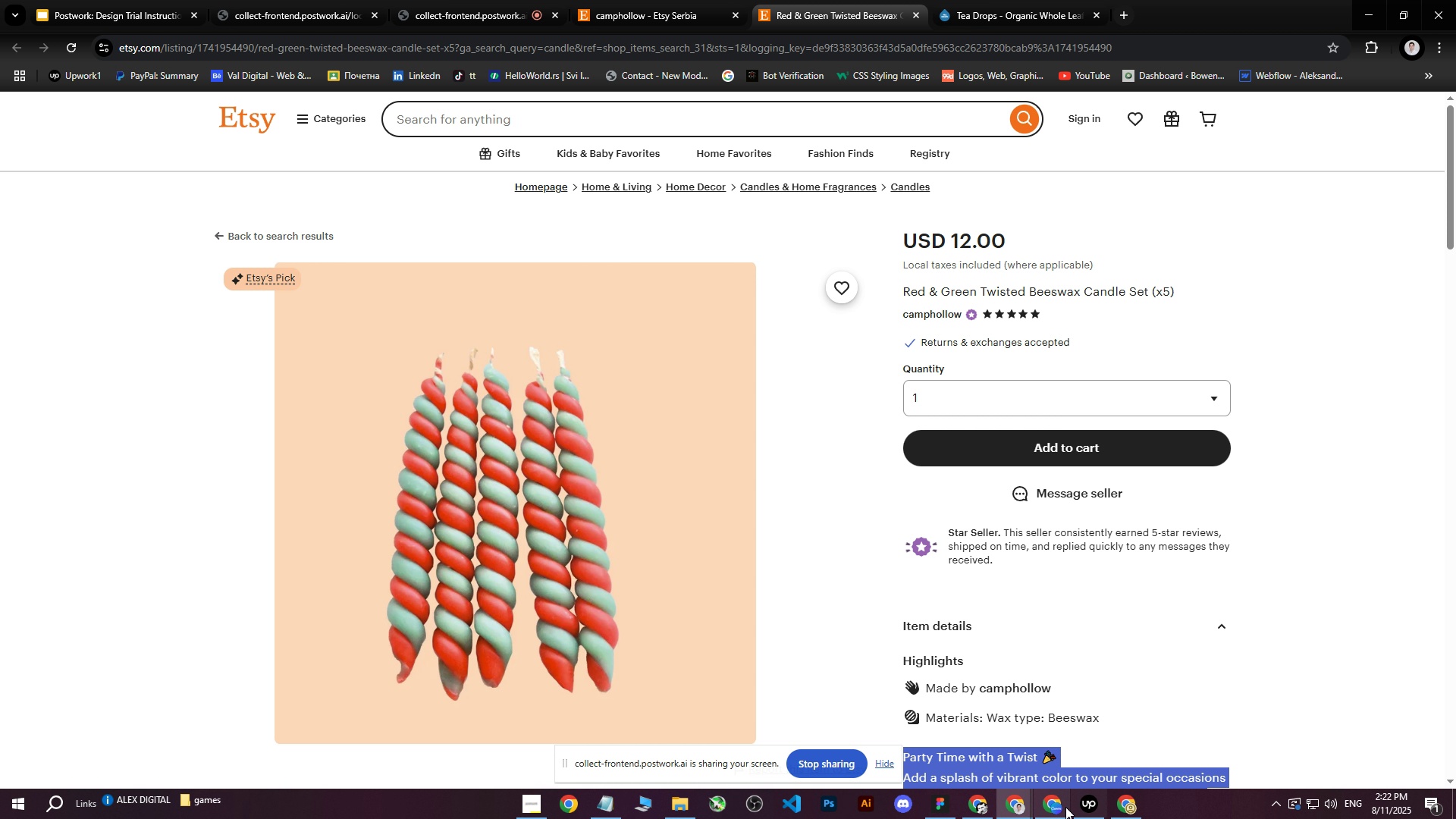 
double_click([1056, 810])
 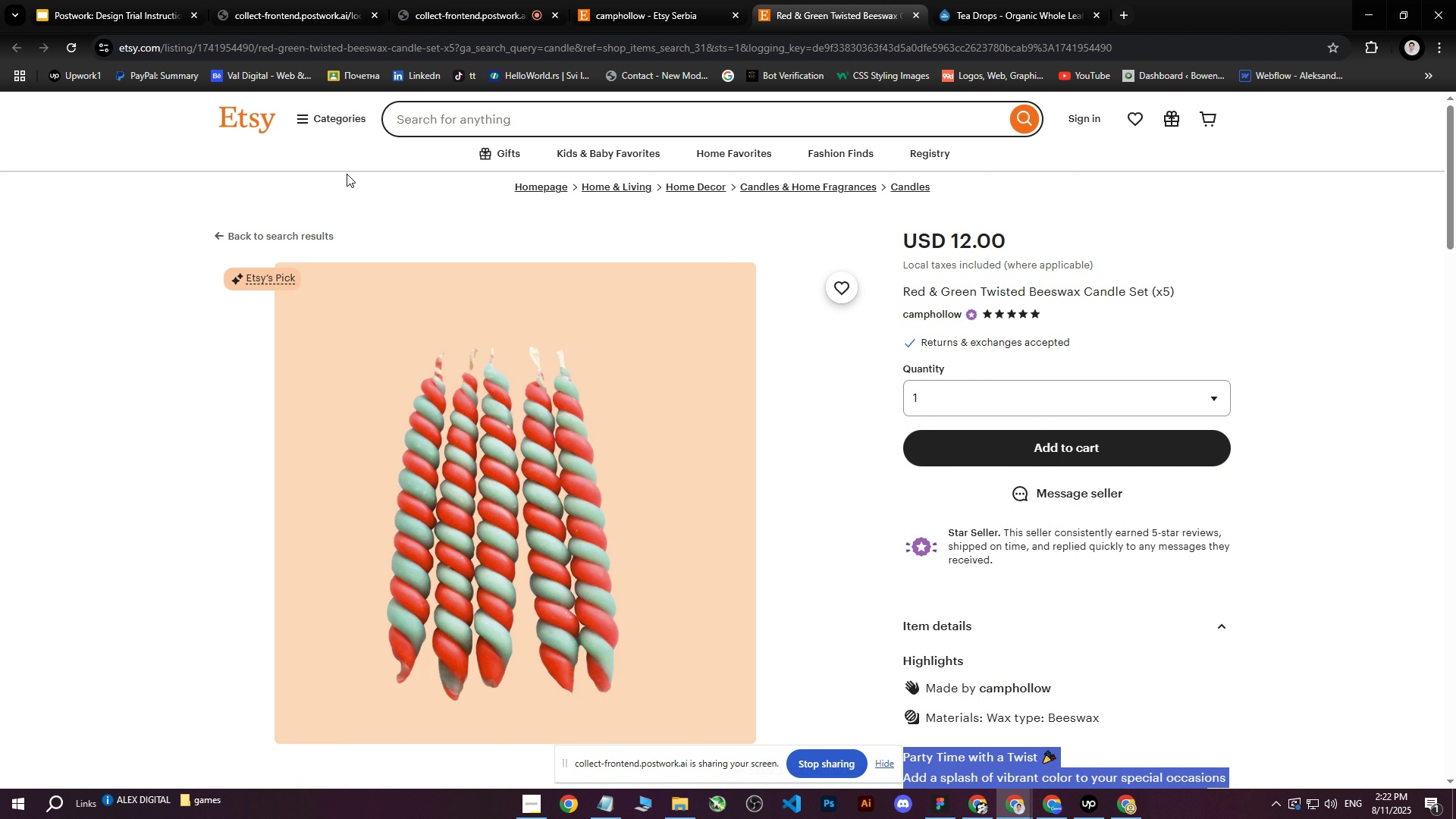 
left_click([683, 0])
 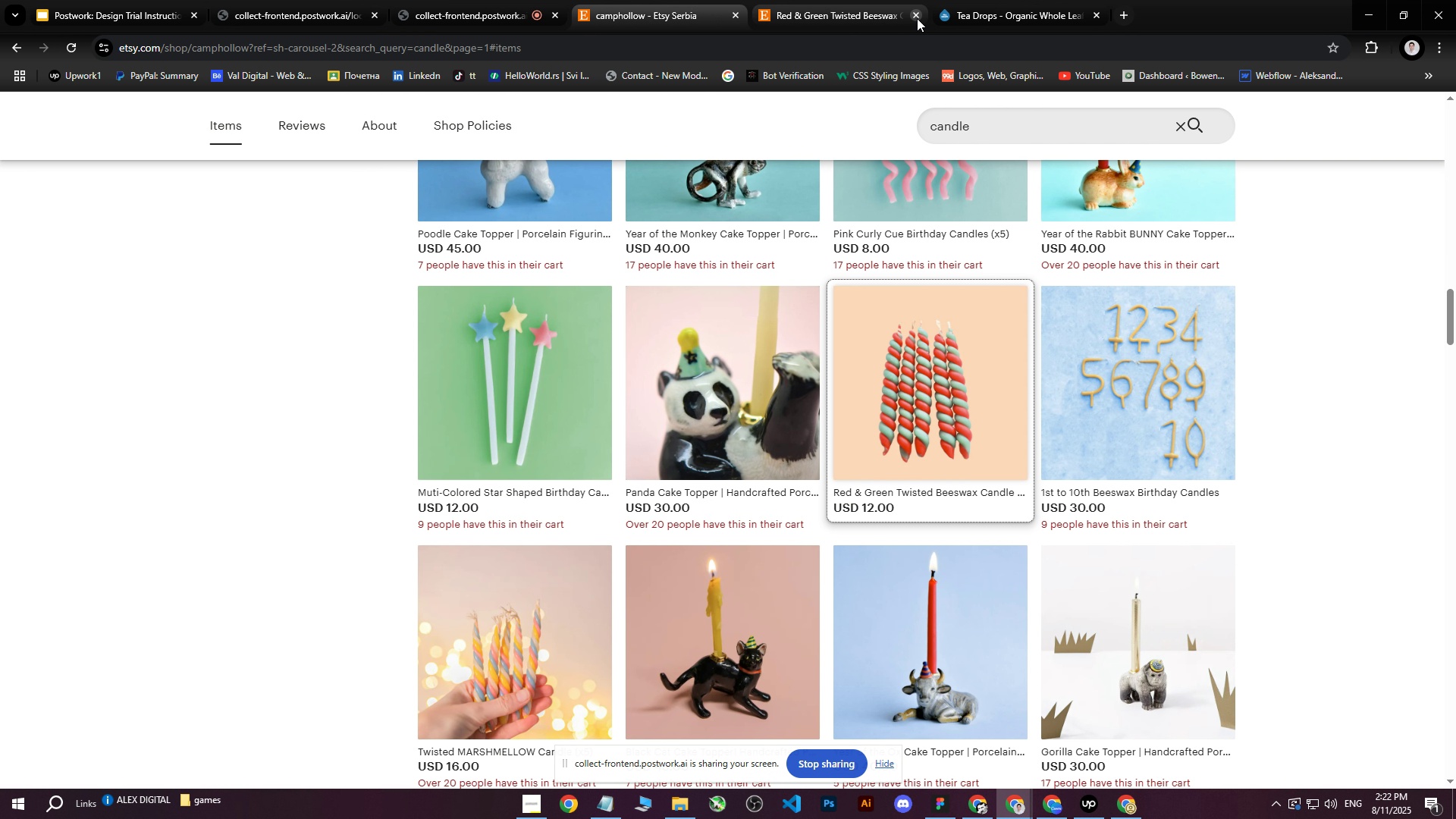 
left_click([917, 18])
 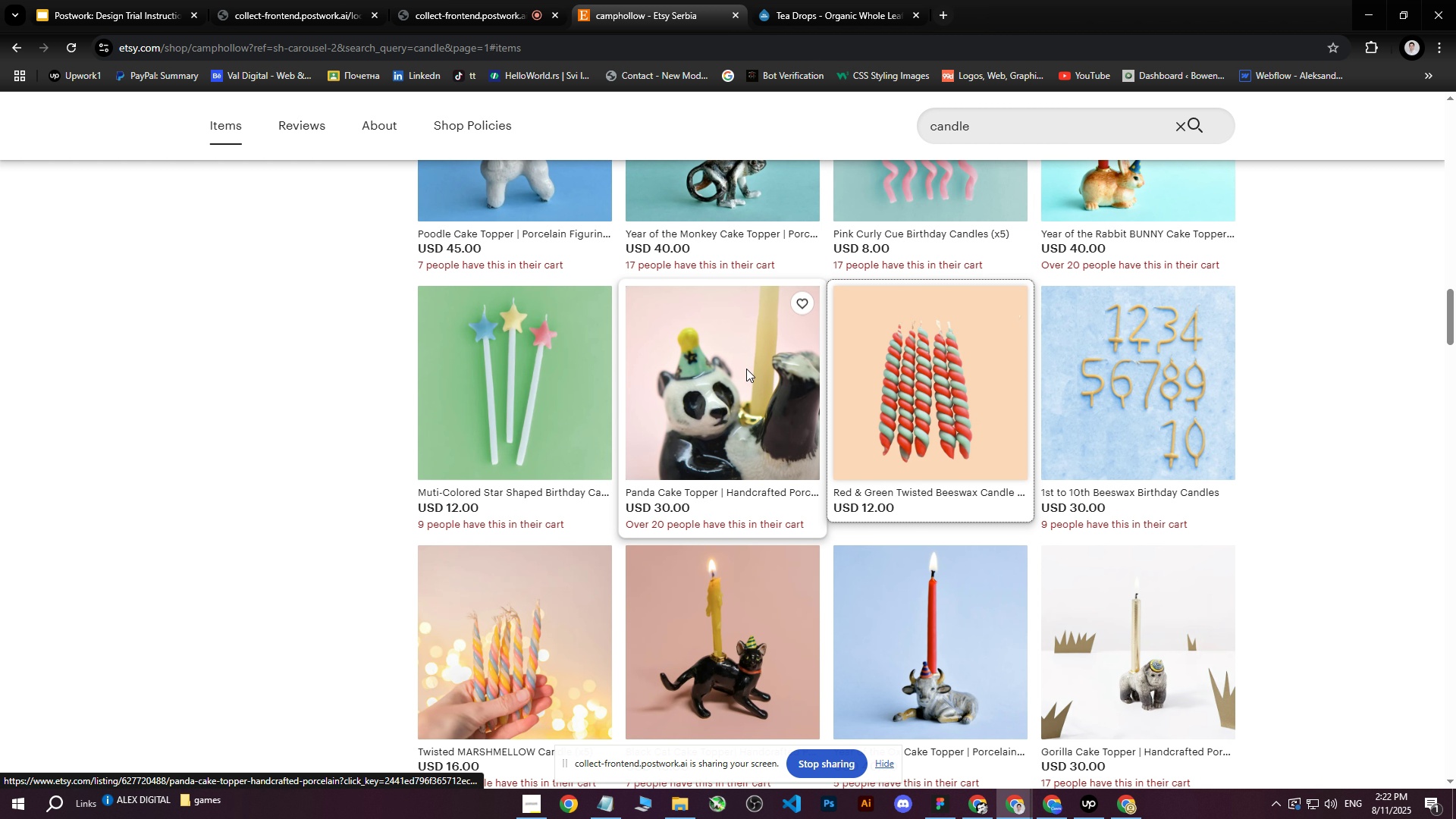 
scroll: coordinate [746, 375], scroll_direction: up, amount: 6.0
 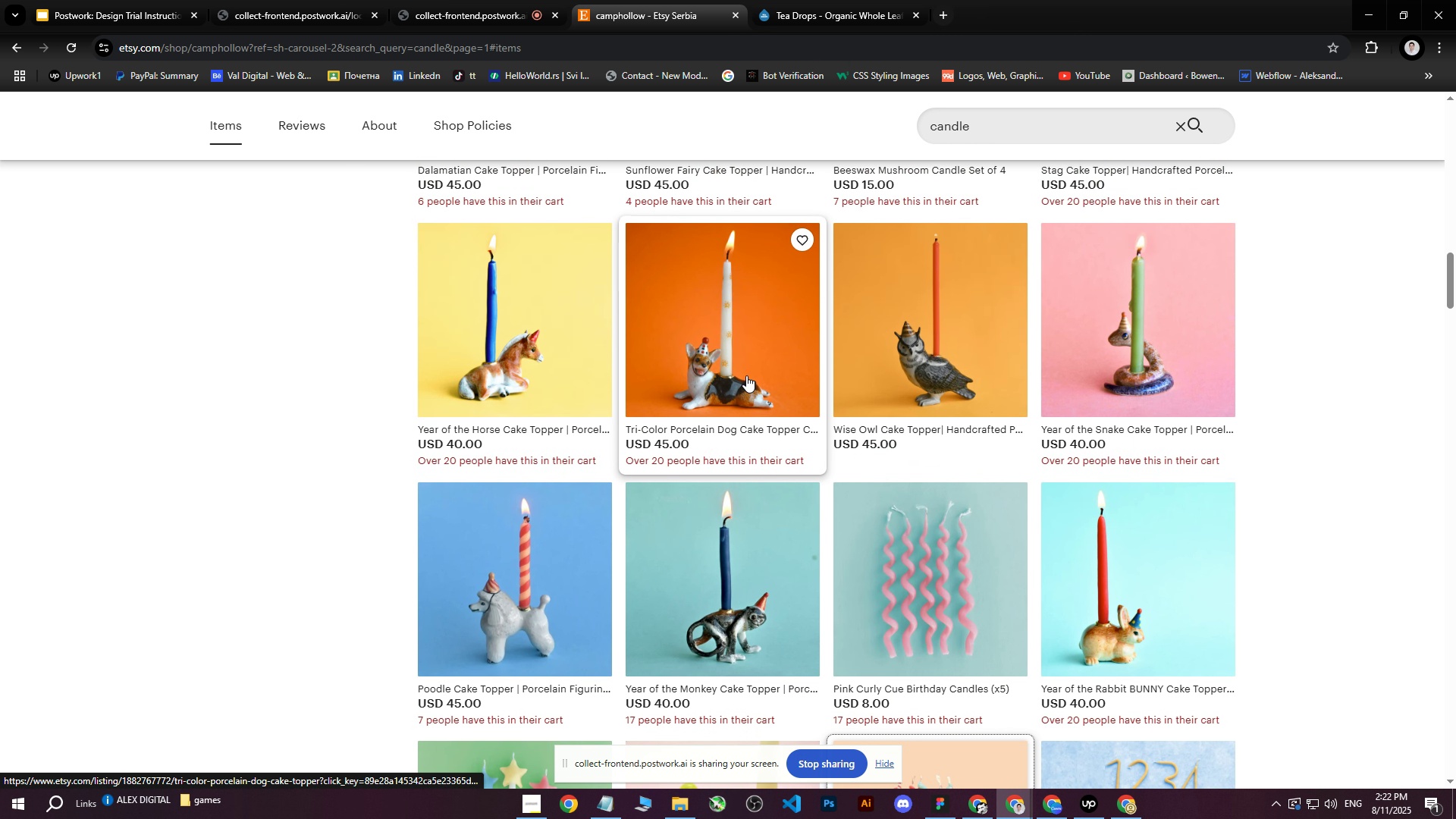 
scroll: coordinate [1154, 386], scroll_direction: down, amount: 32.0
 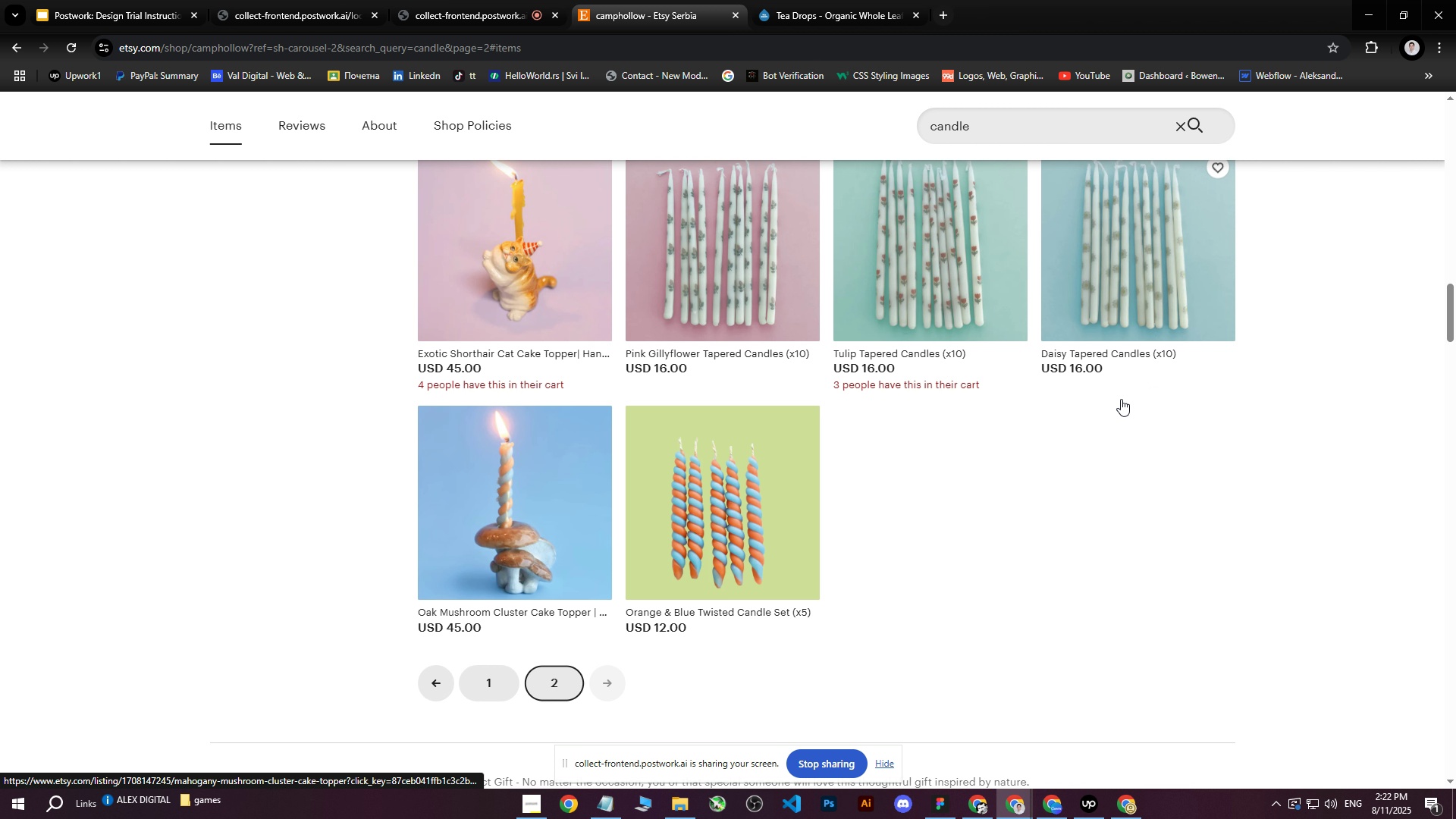 
scroll: coordinate [839, 474], scroll_direction: up, amount: 23.0
 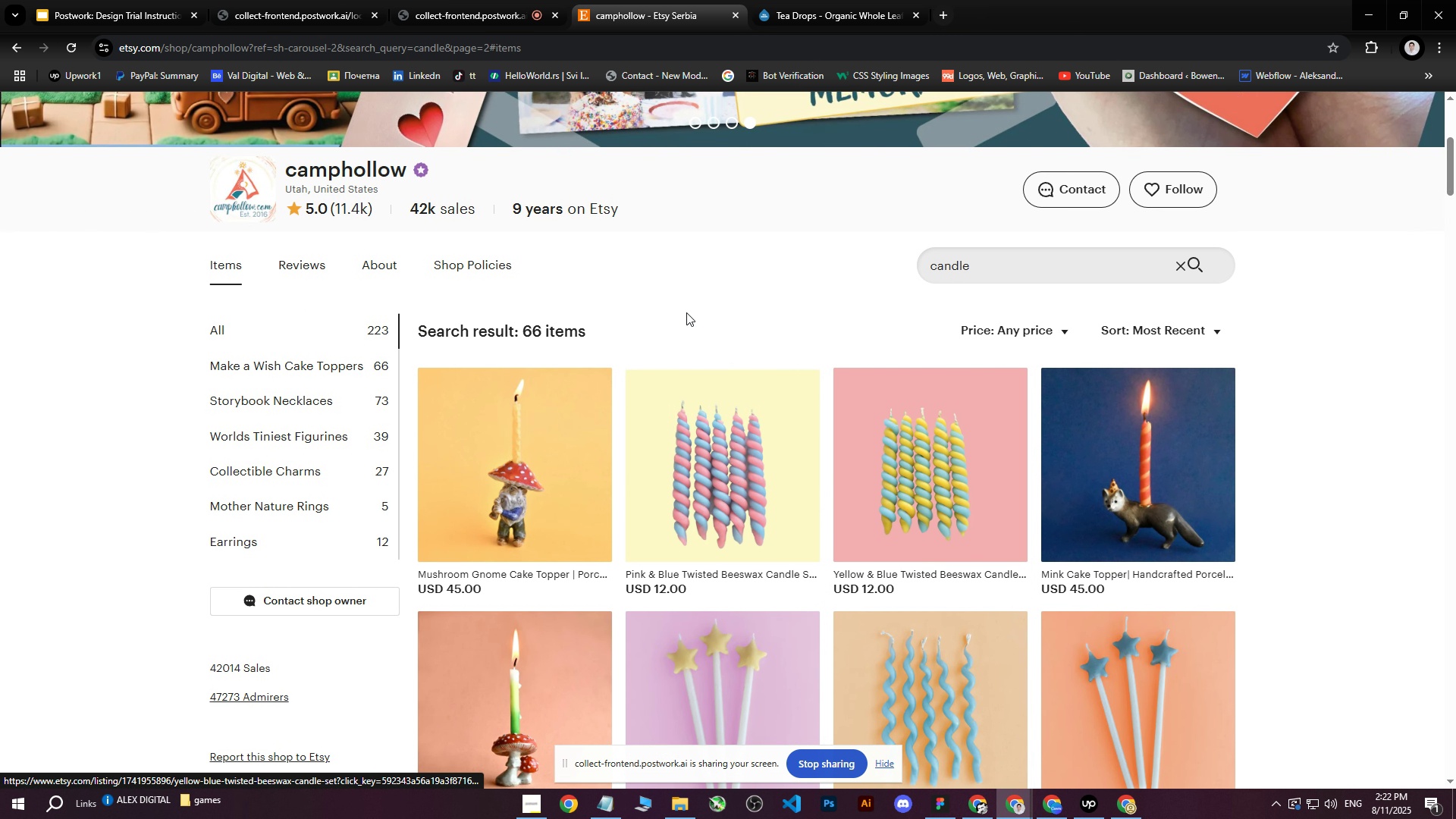 
scroll: coordinate [587, 629], scroll_direction: down, amount: 25.0
 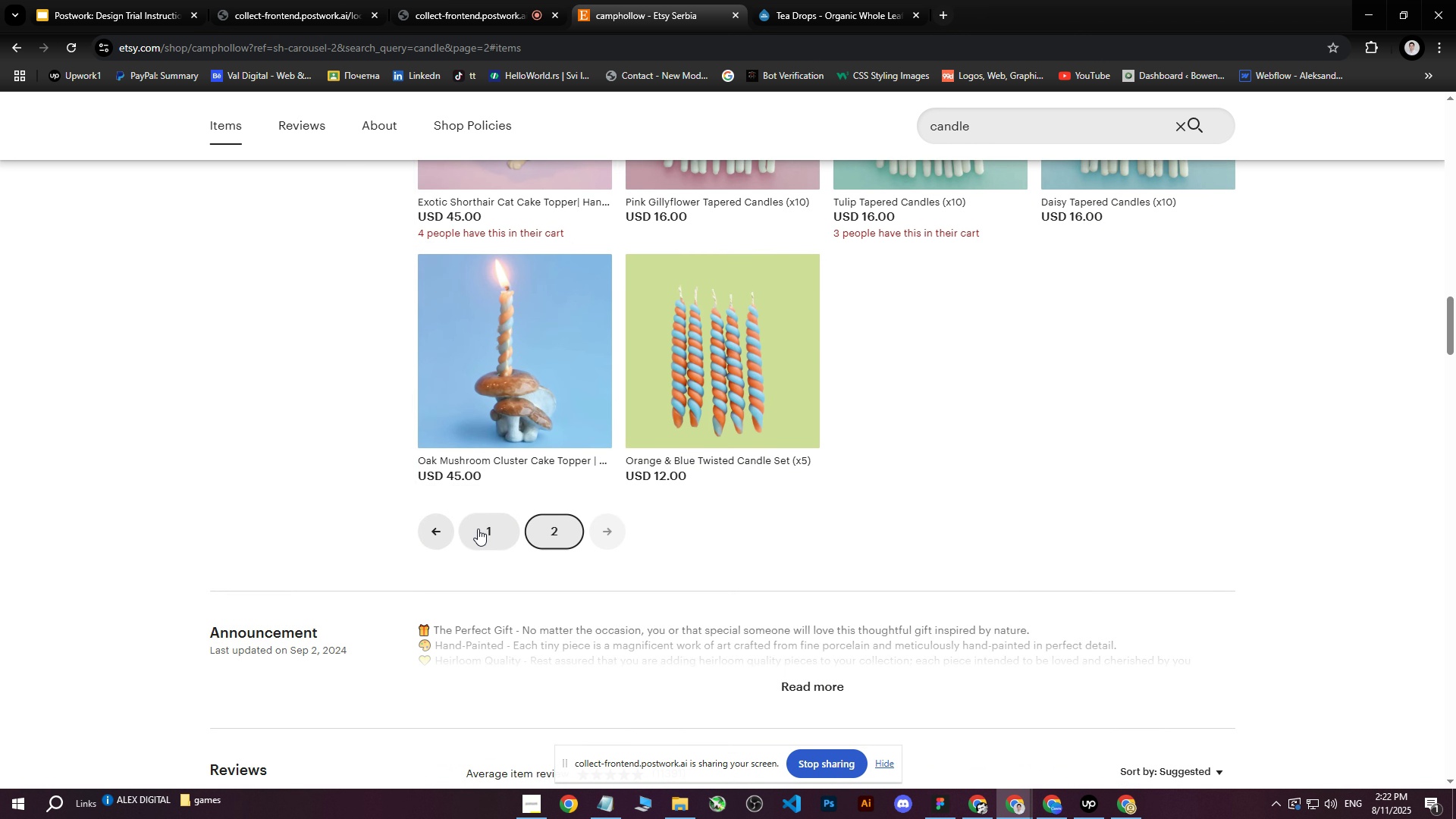 
left_click([461, 527])
 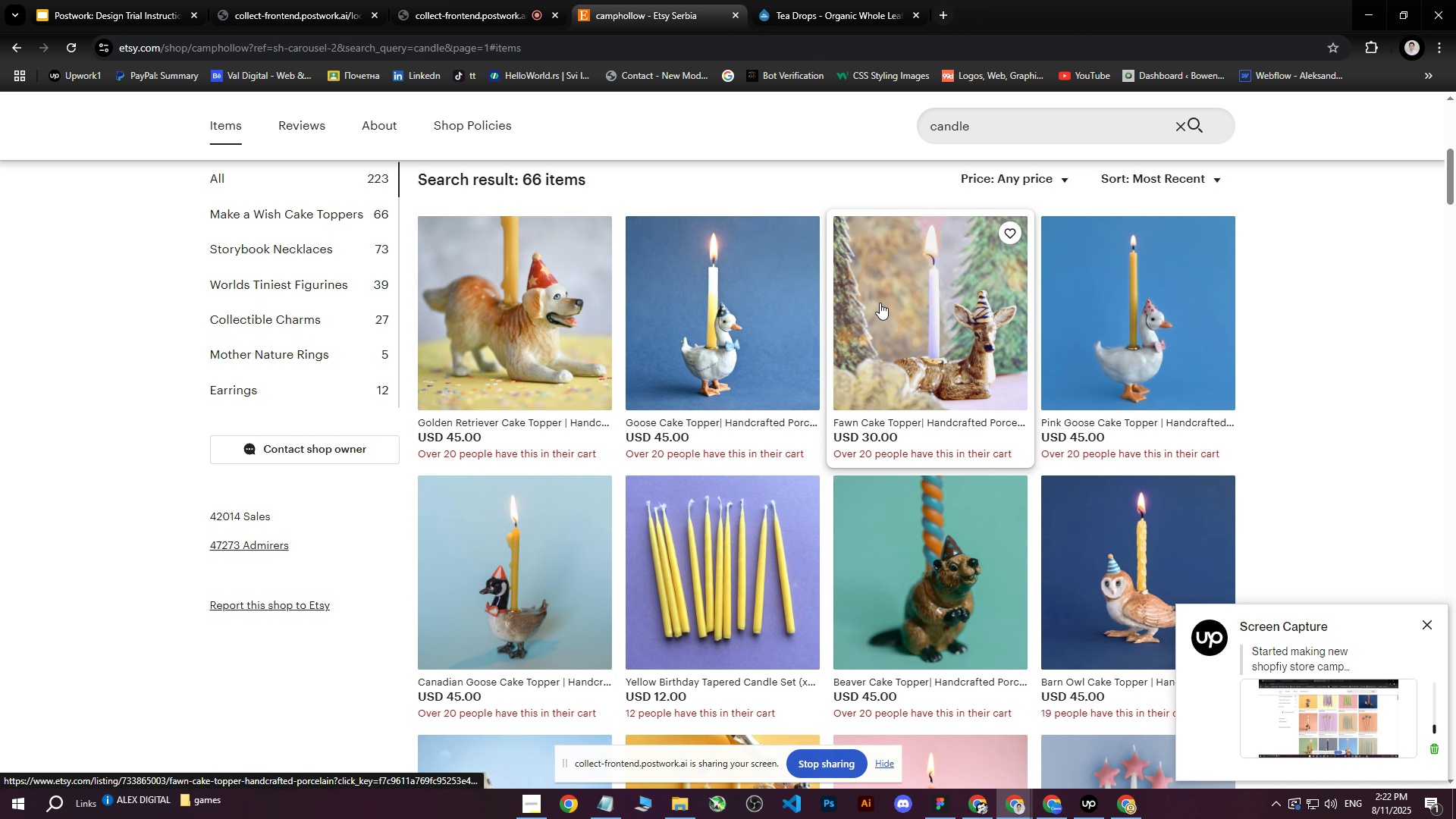 
scroll: coordinate [941, 355], scroll_direction: down, amount: 11.0
 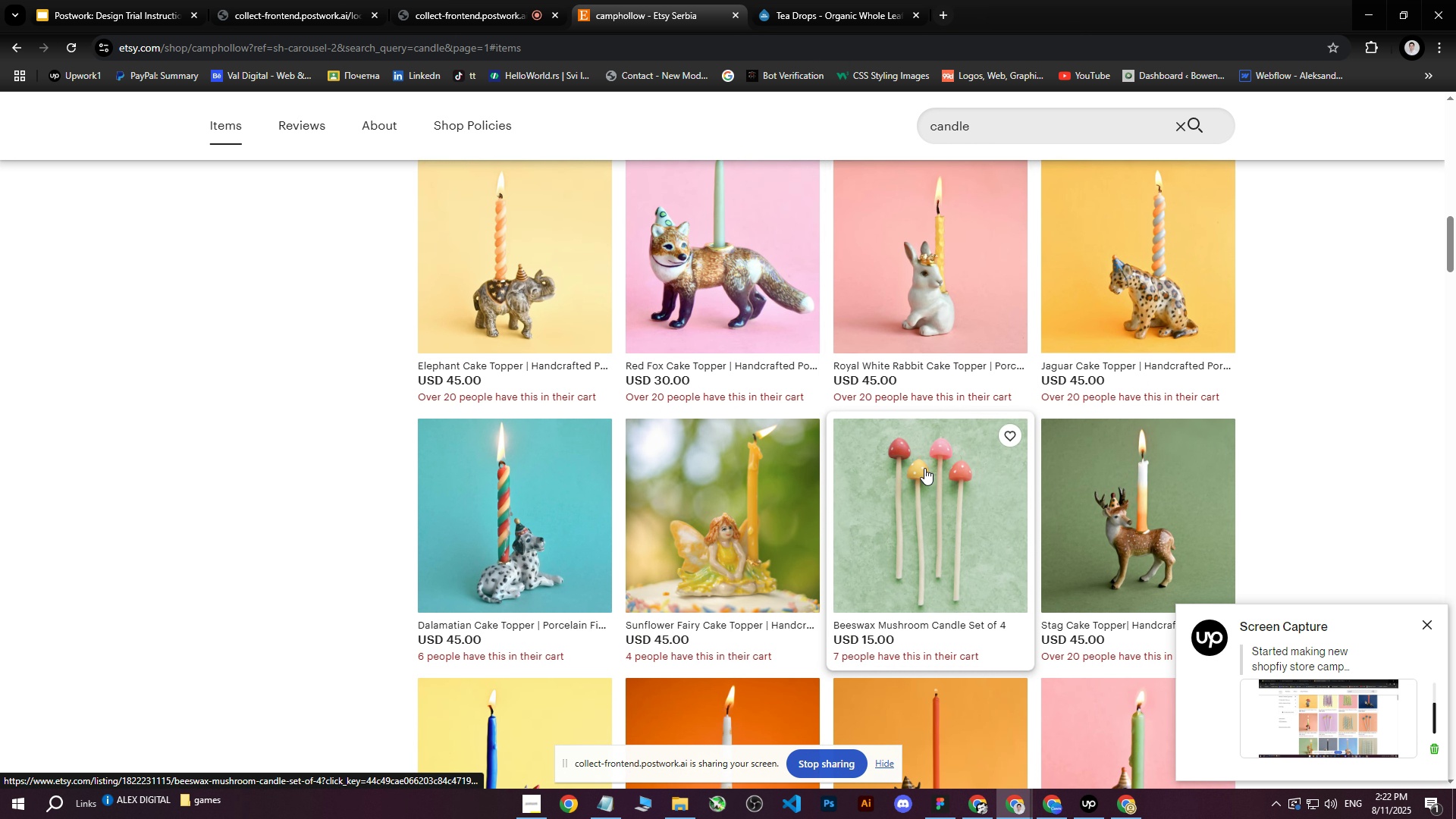 
left_click([924, 468])
 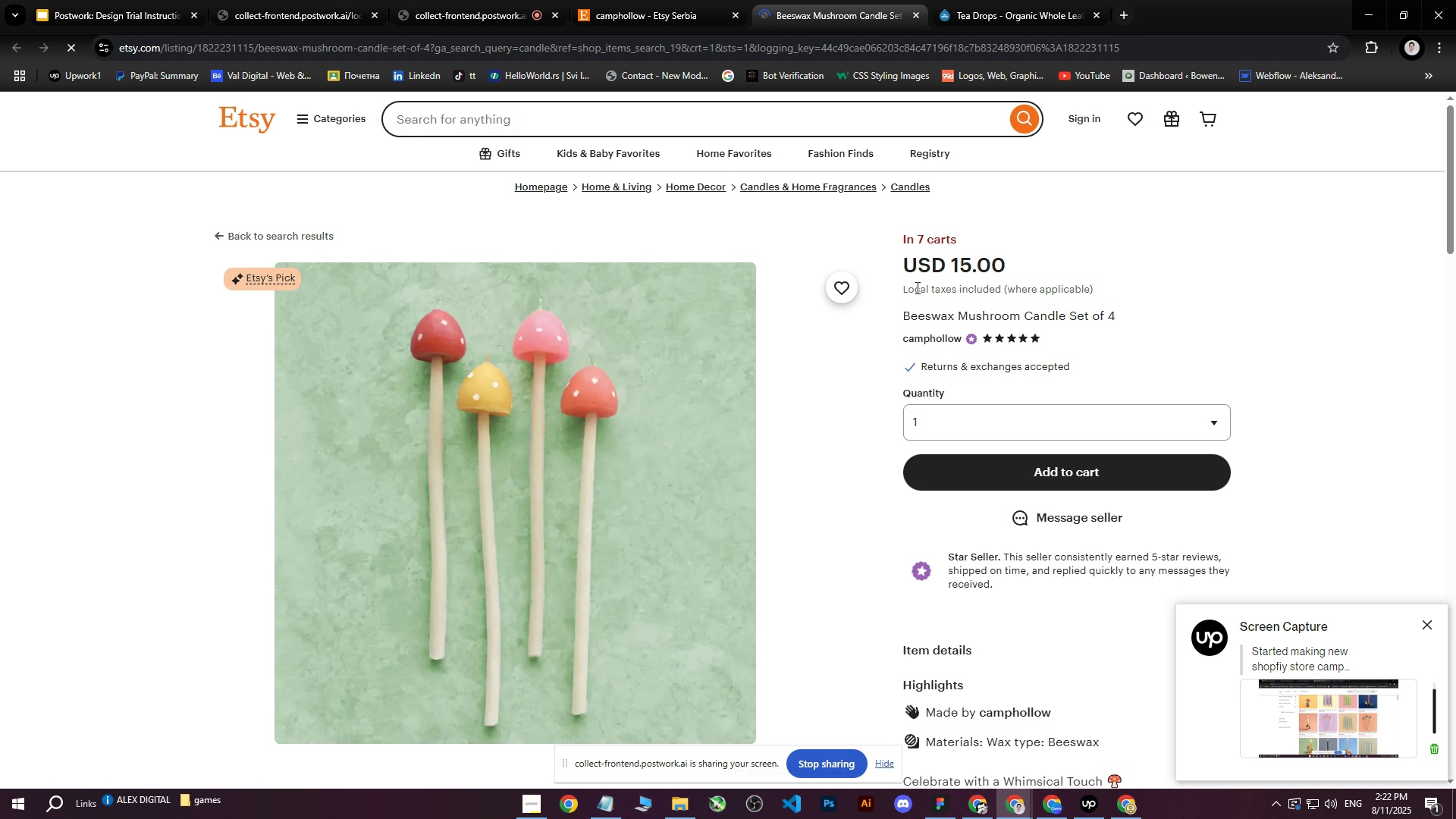 
left_click_drag(start_coordinate=[905, 319], to_coordinate=[1121, 307])
 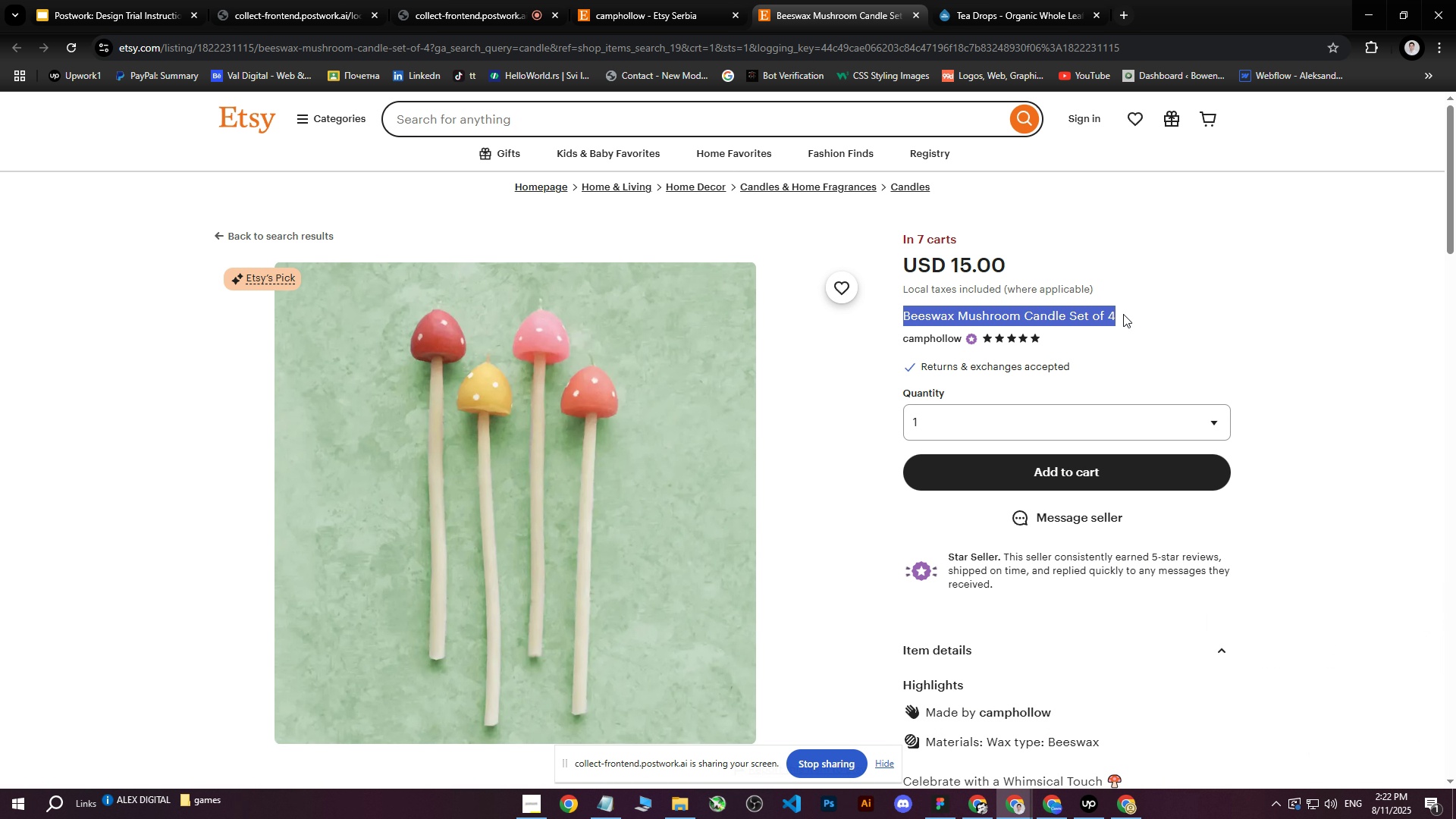 
key(Control+C)
 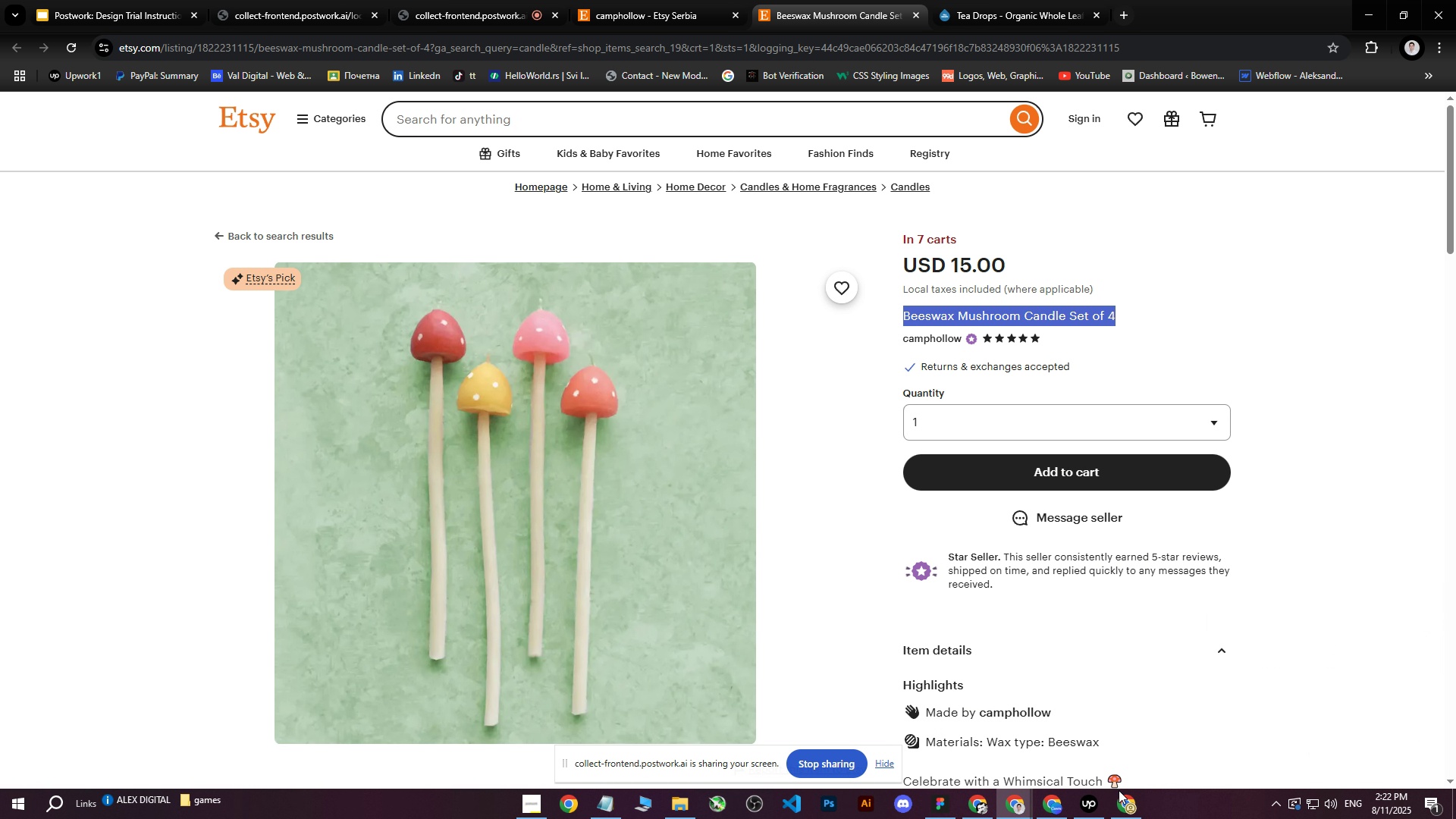 
left_click([1124, 808])
 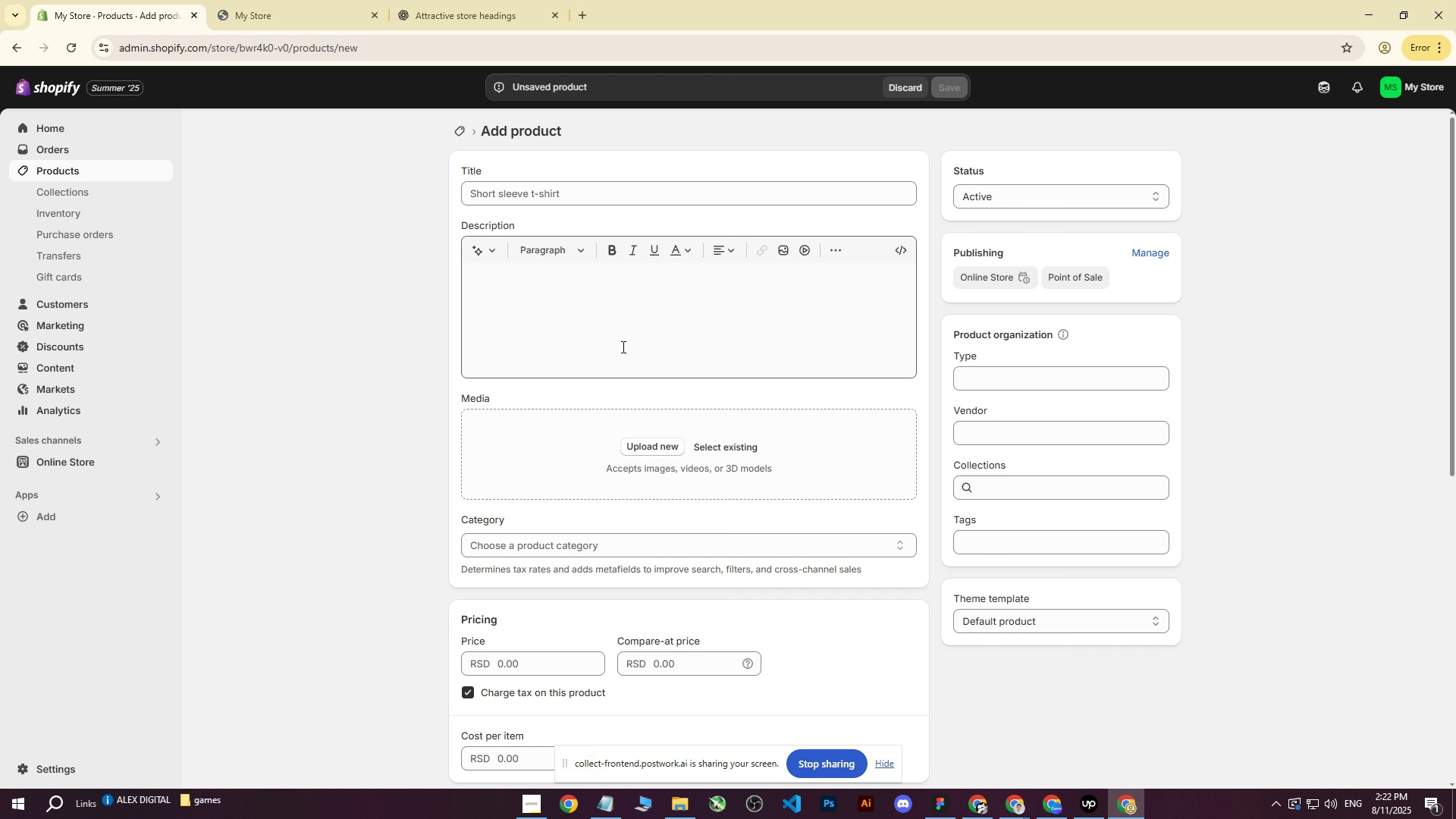 
left_click([604, 323])
 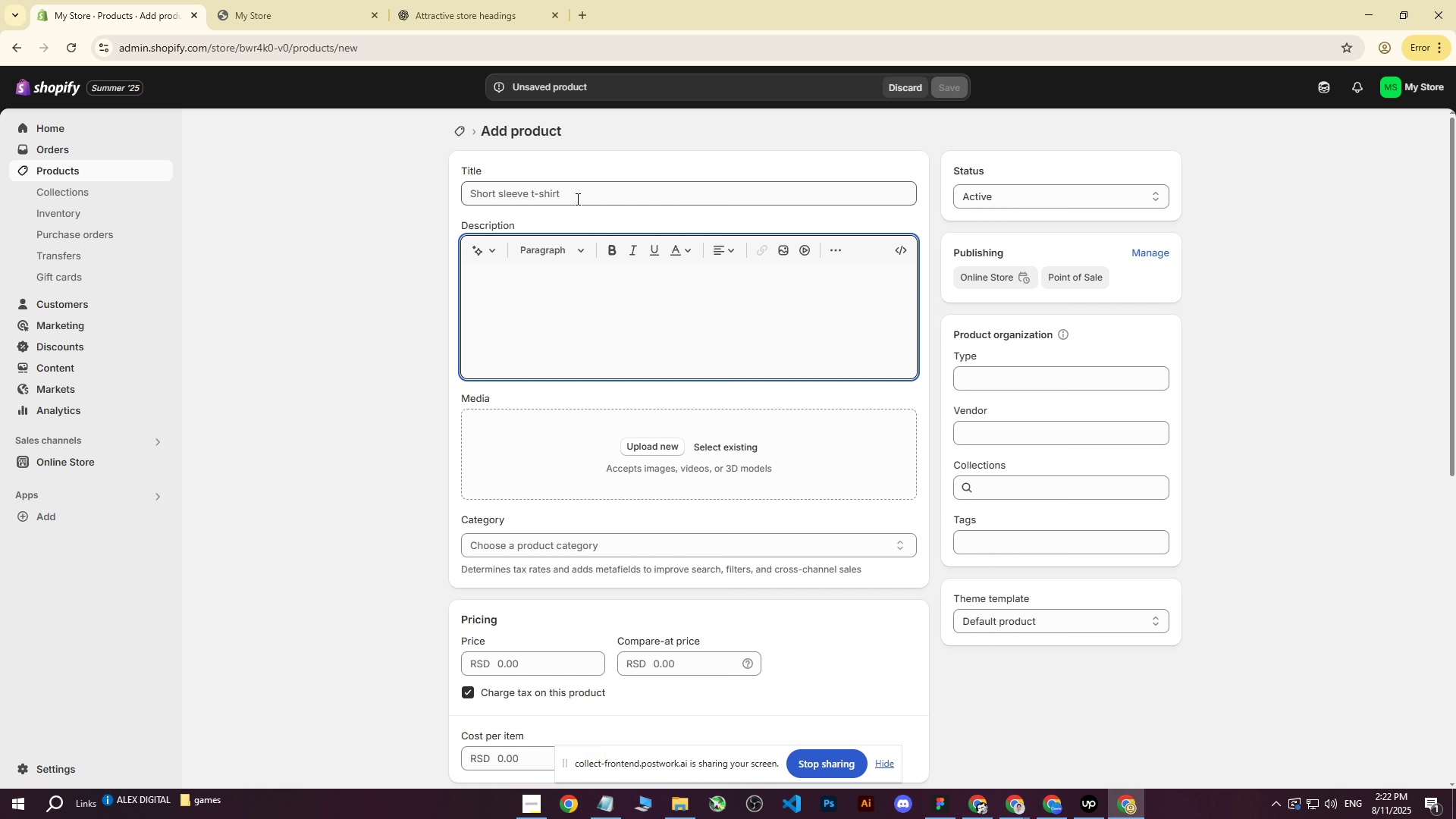 
key(Control+ControlLeft)
 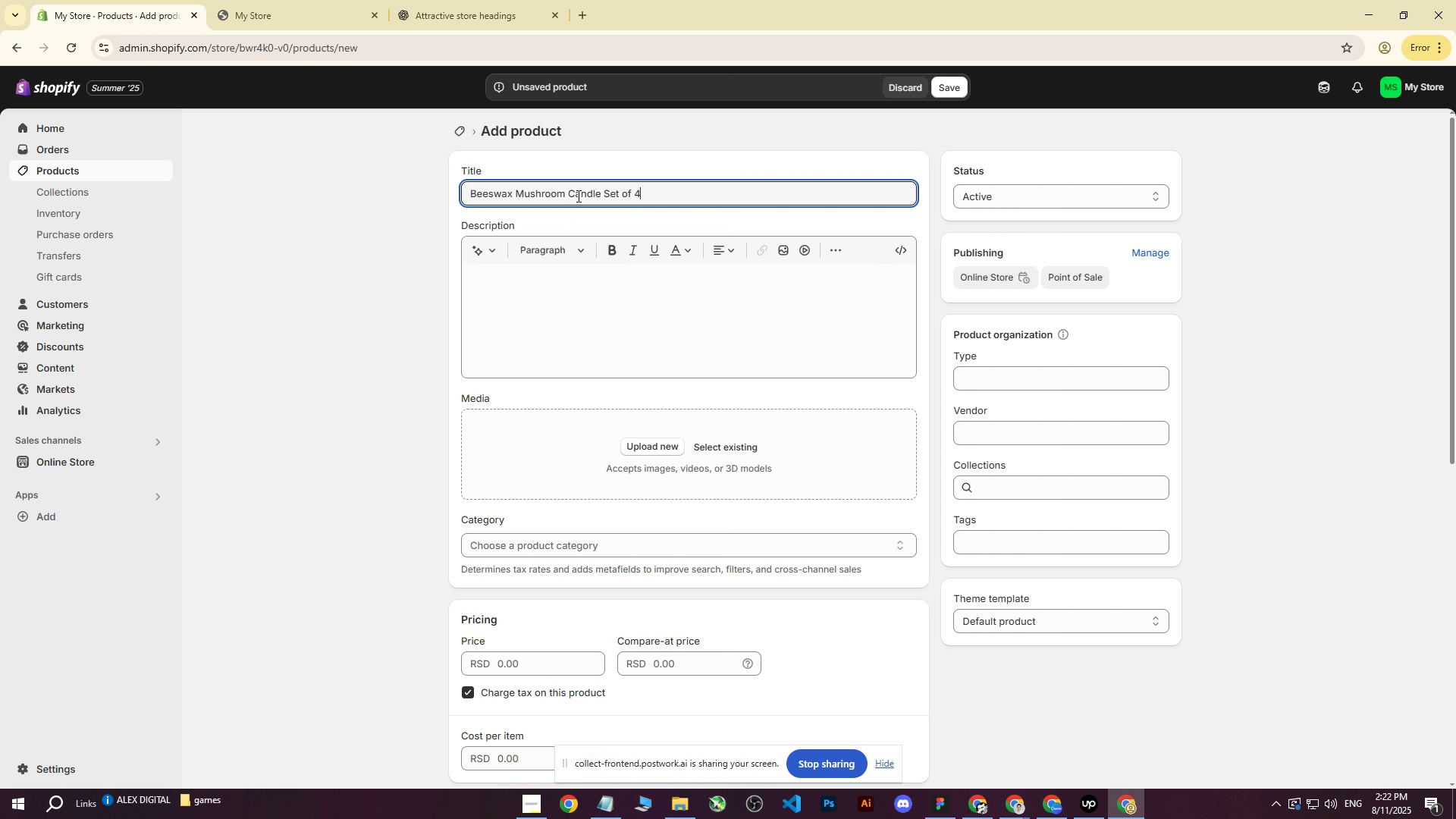 
key(Control+V)
 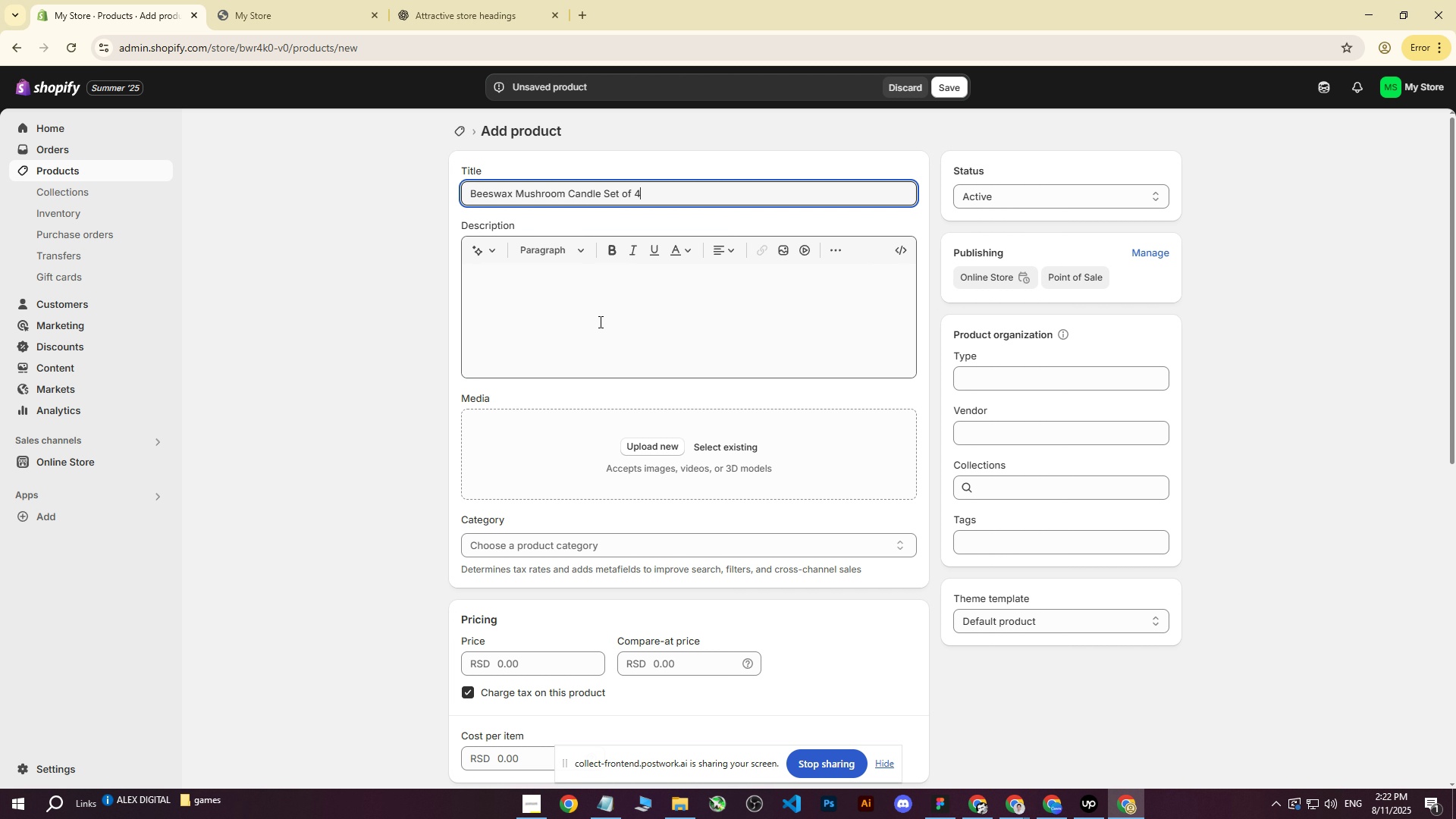 
left_click([599, 322])
 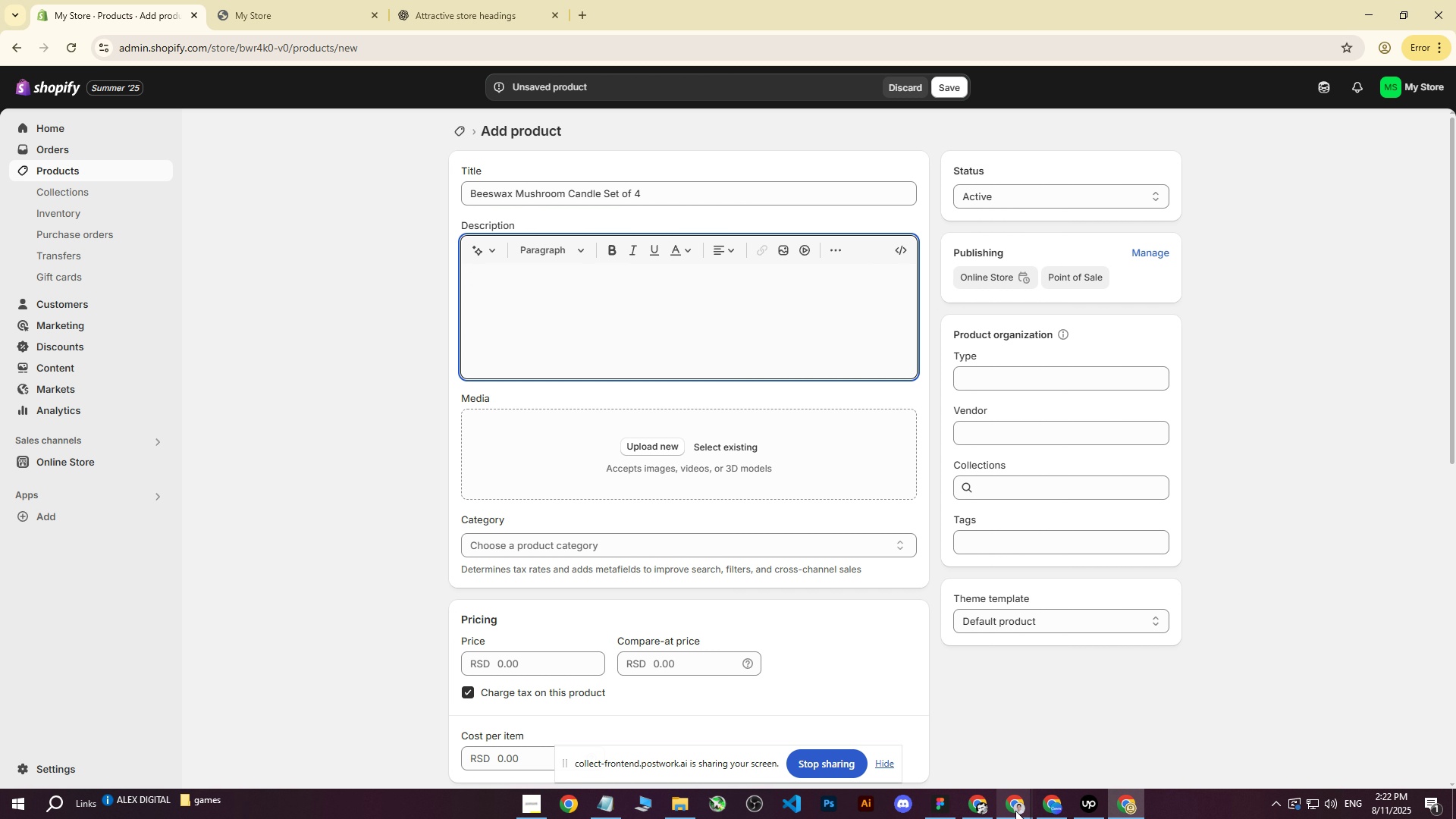 
double_click([947, 750])
 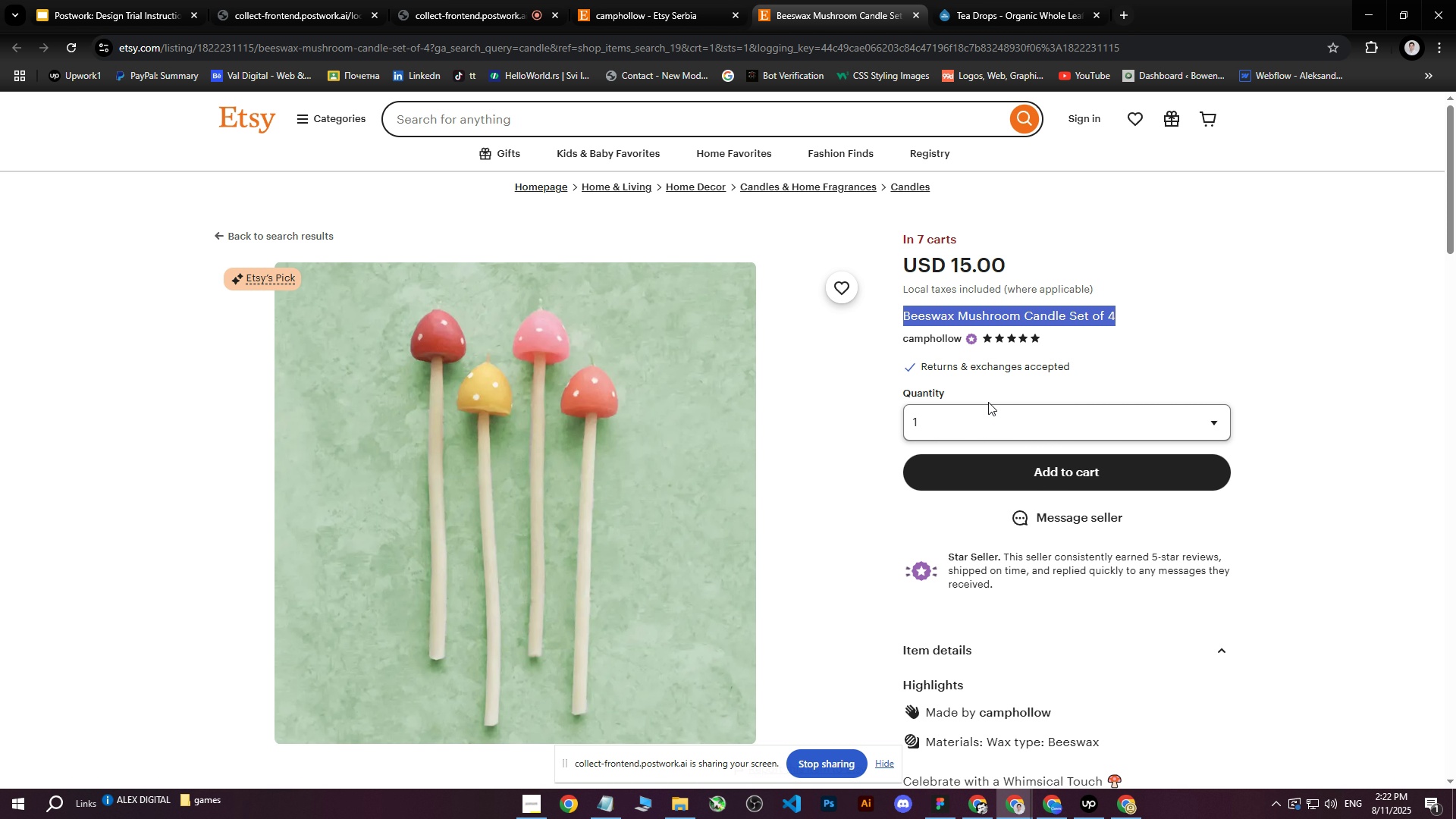 
scroll: coordinate [978, 554], scroll_direction: down, amount: 5.0
 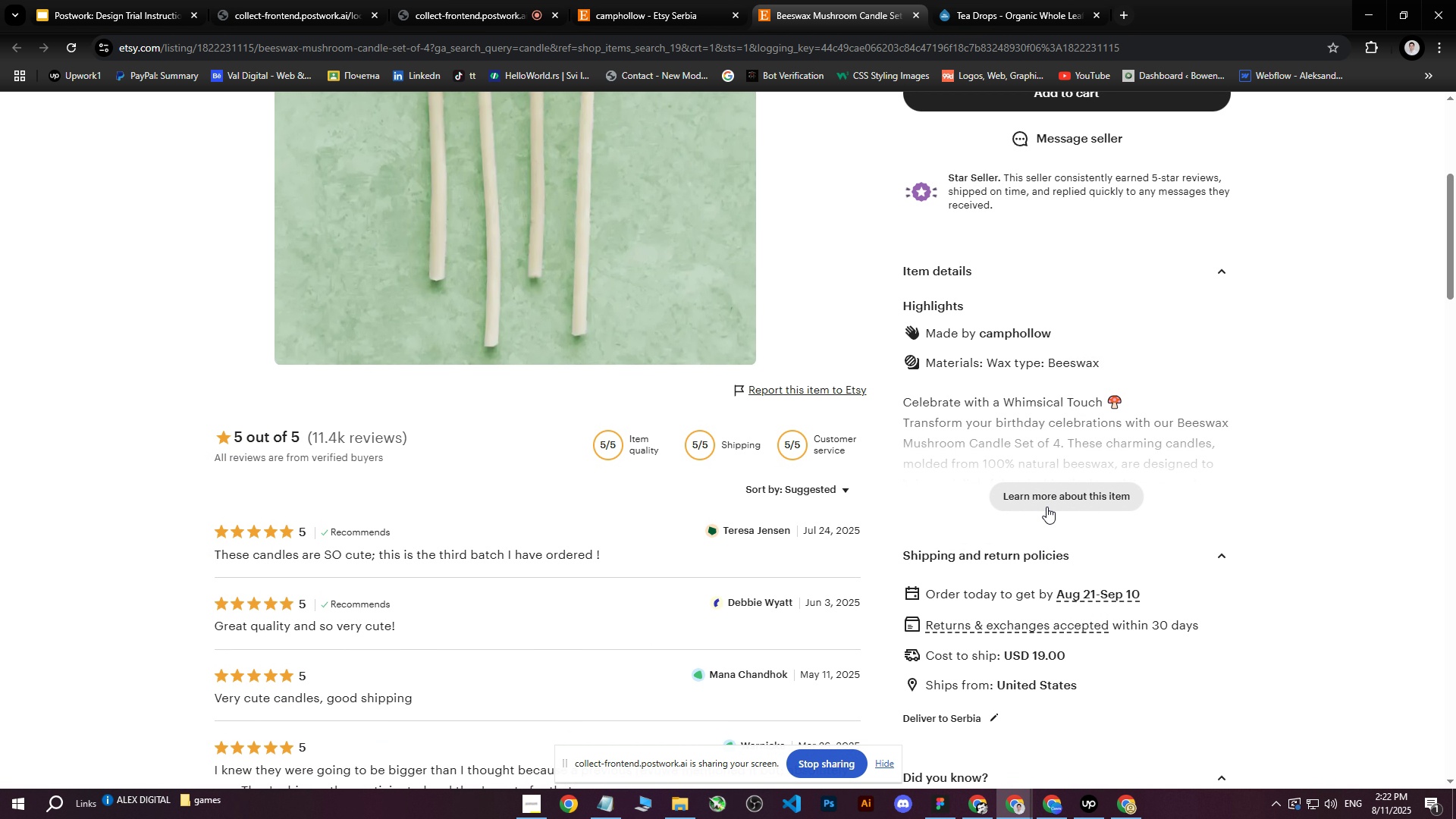 
left_click([1048, 504])
 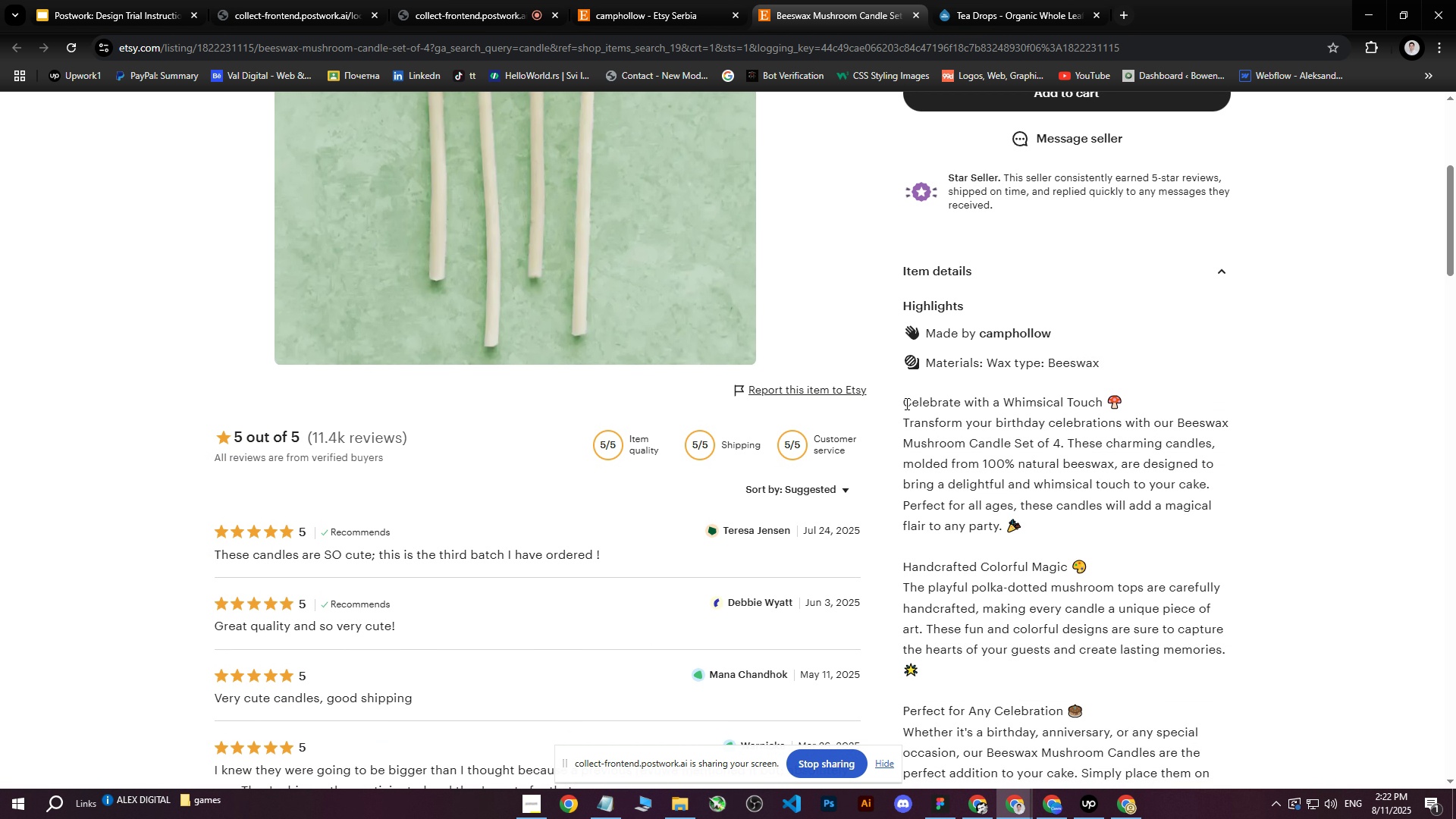 
left_click_drag(start_coordinate=[904, 403], to_coordinate=[1194, 394])
 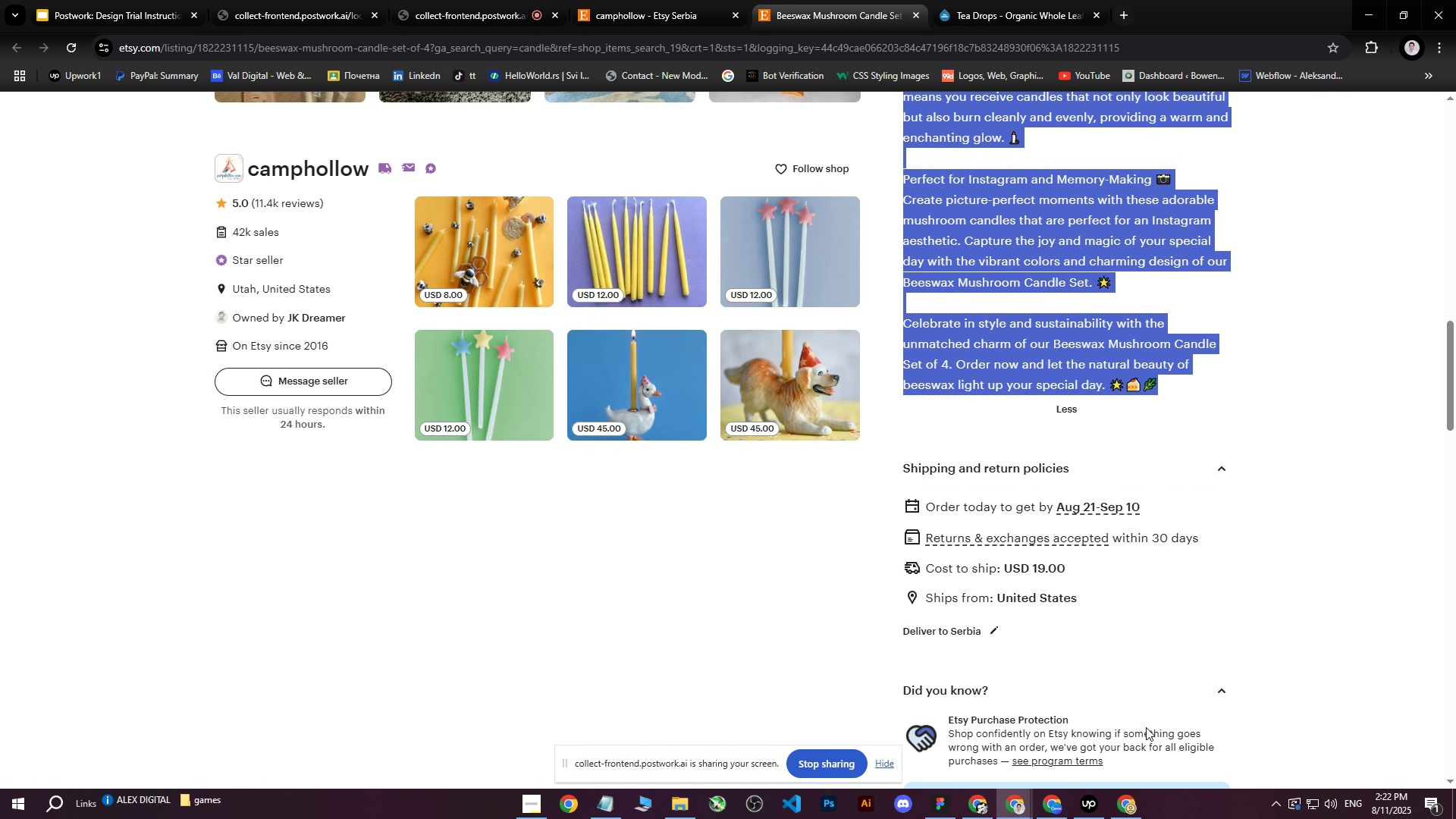 
scroll: coordinate [1138, 461], scroll_direction: down, amount: 13.0
 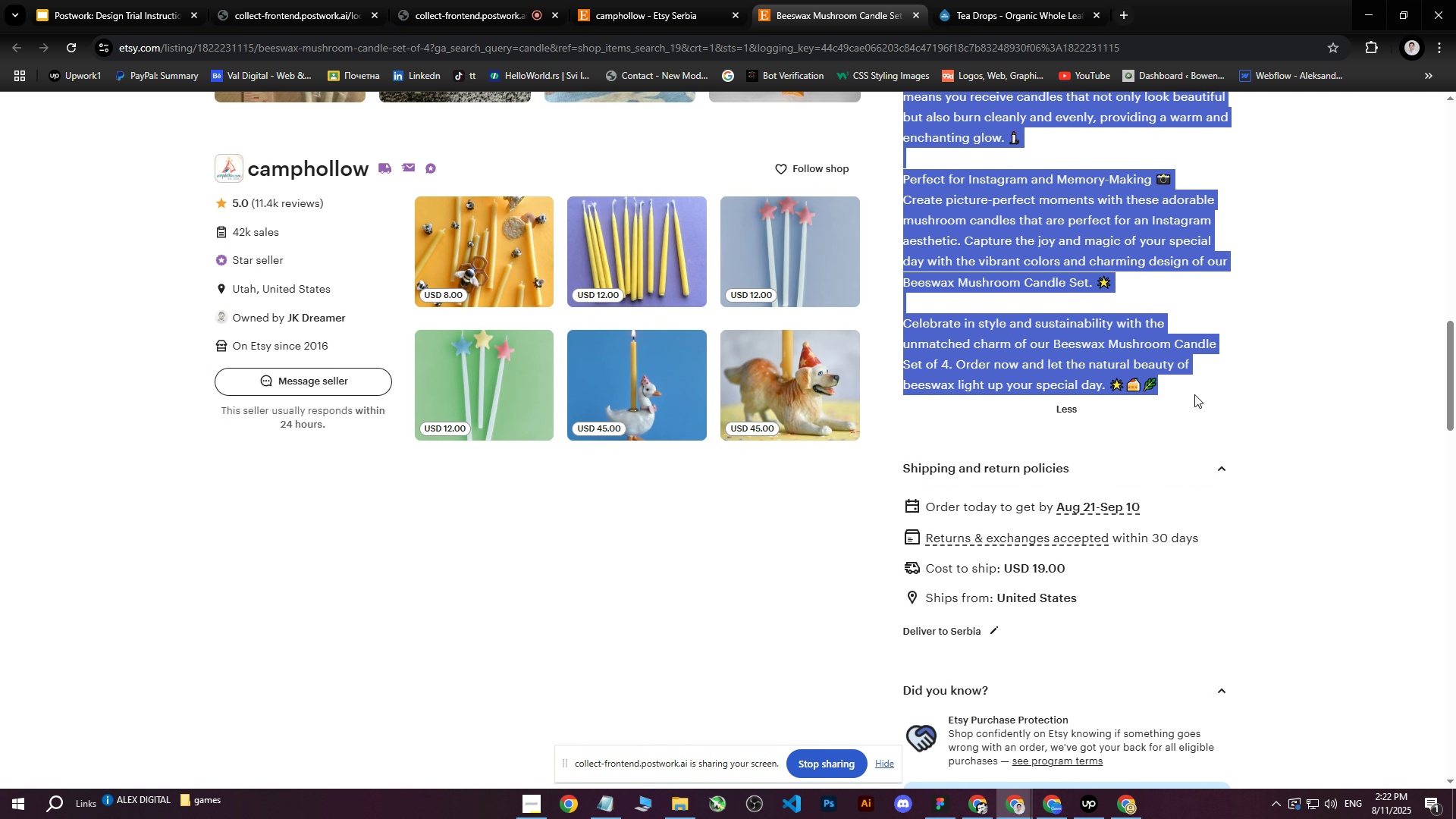 
key(Control+C)
 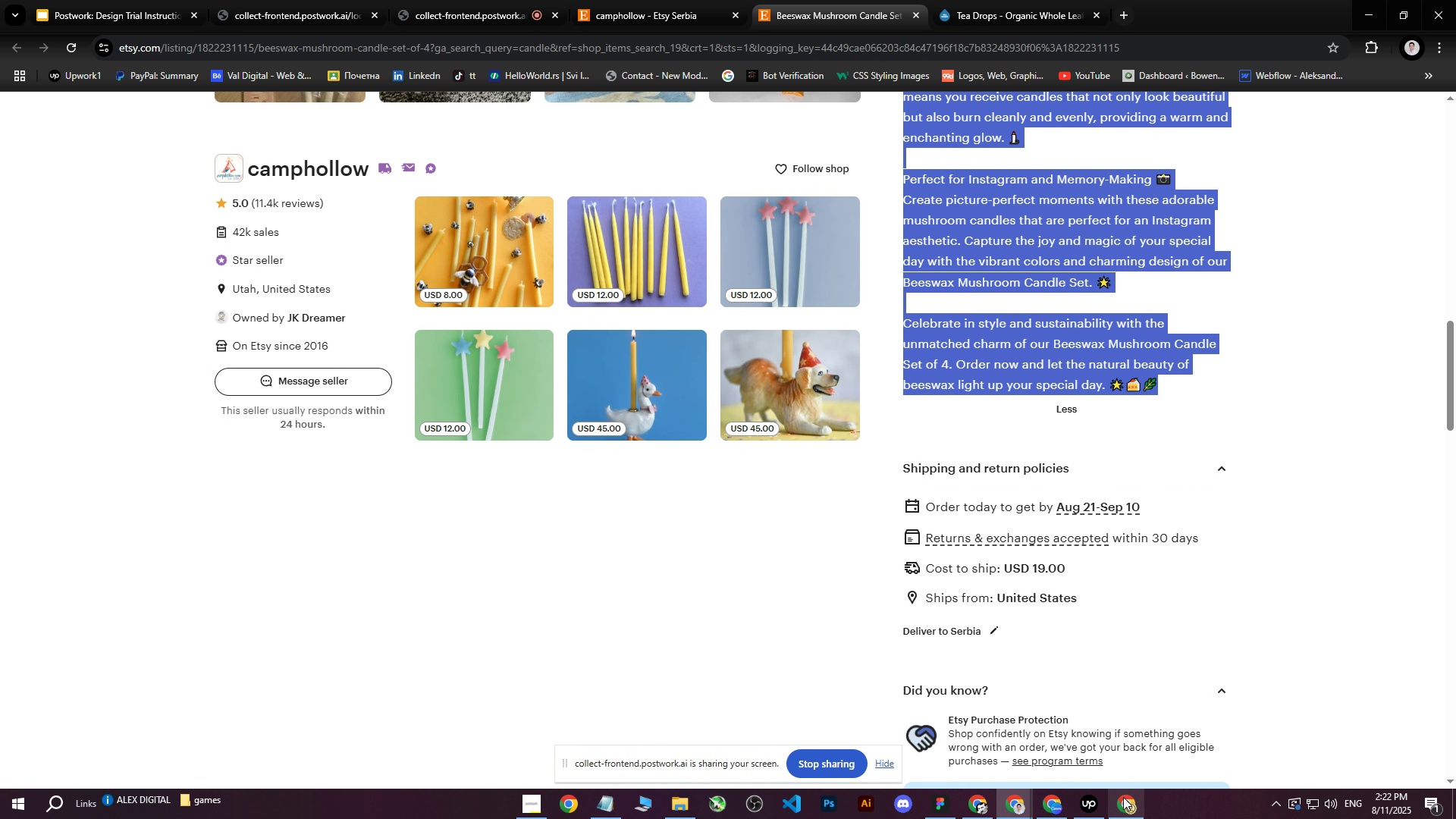 
left_click([1123, 799])
 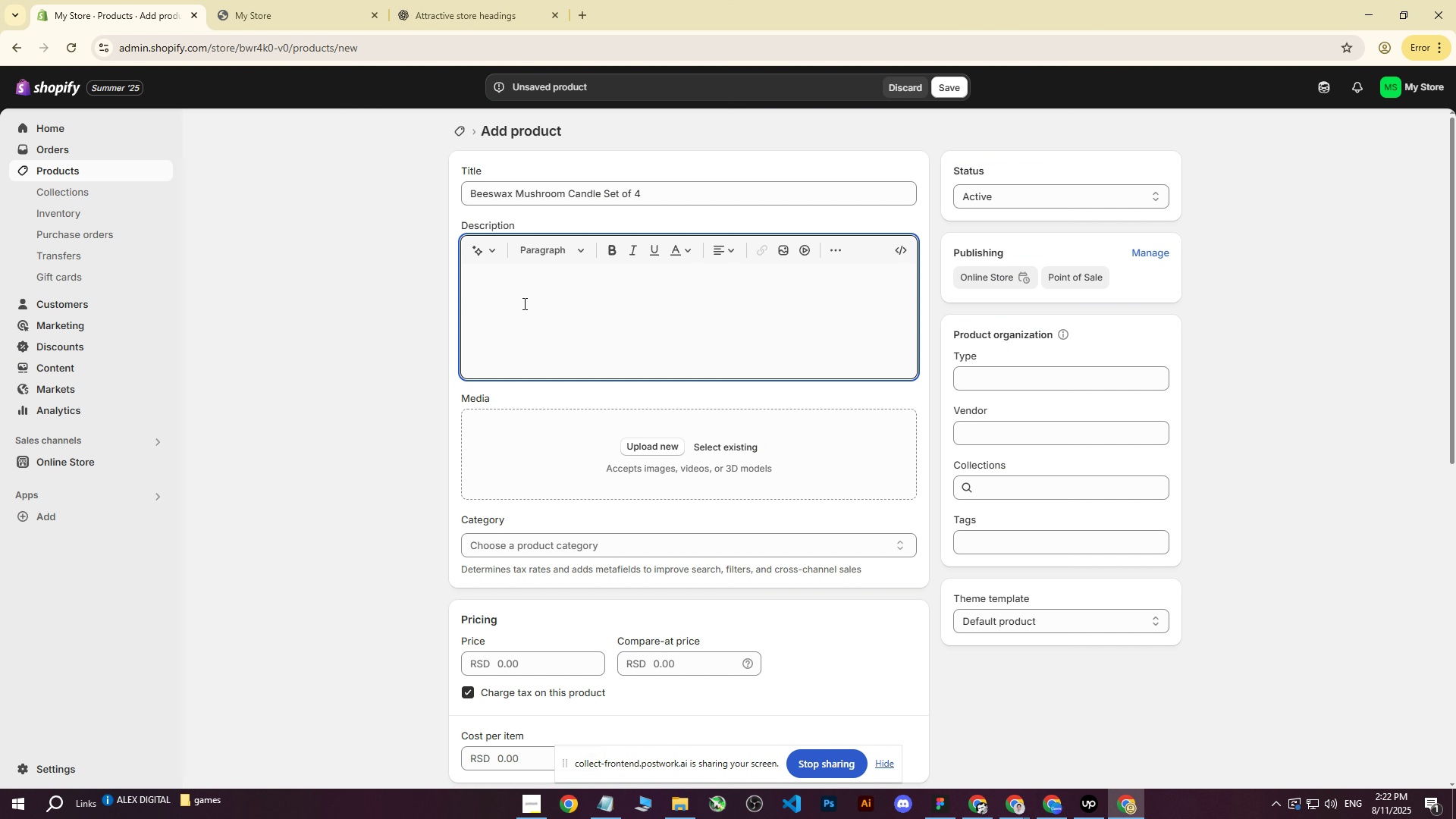 
left_click([523, 303])
 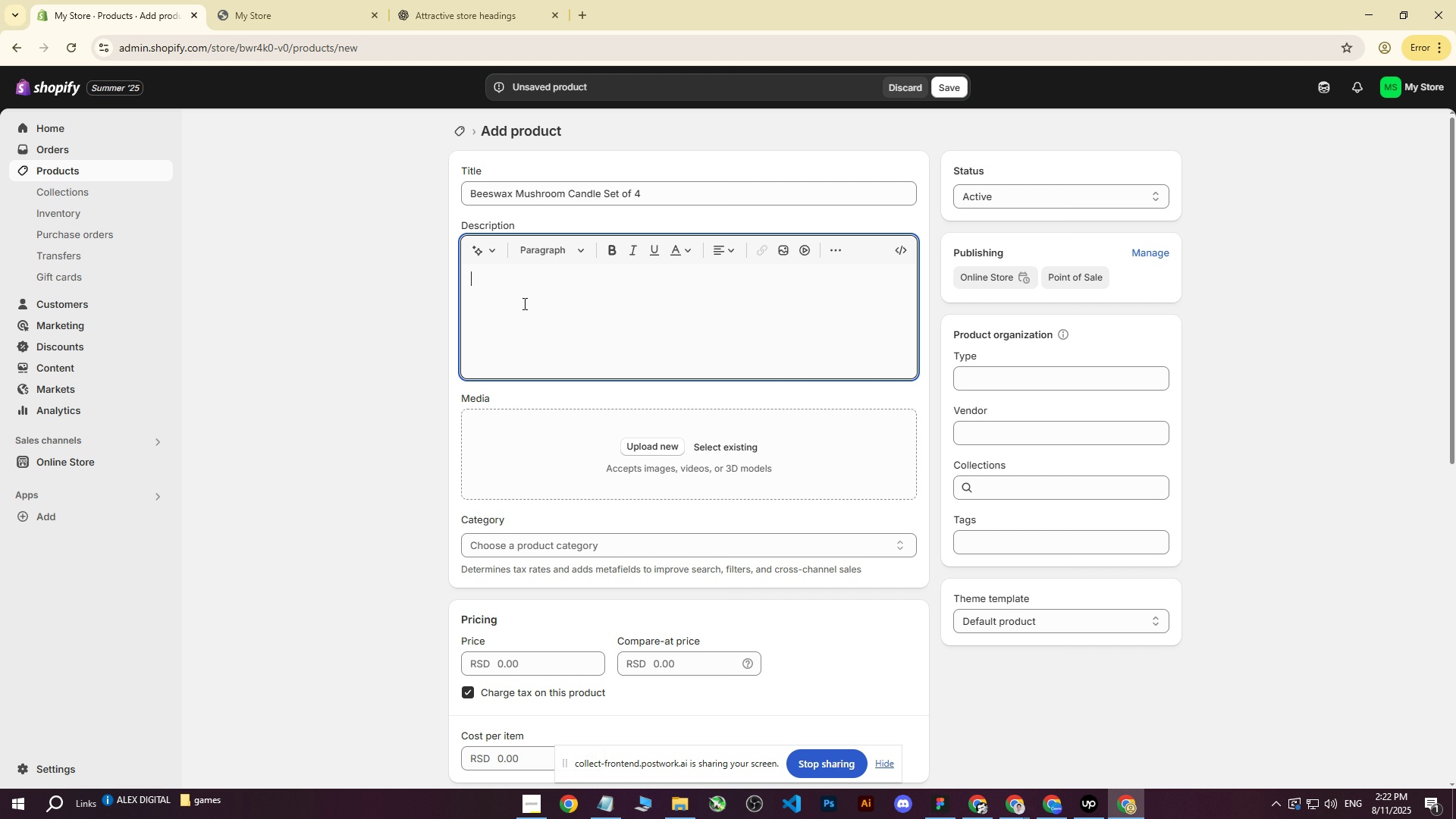 
key(Control+ControlLeft)
 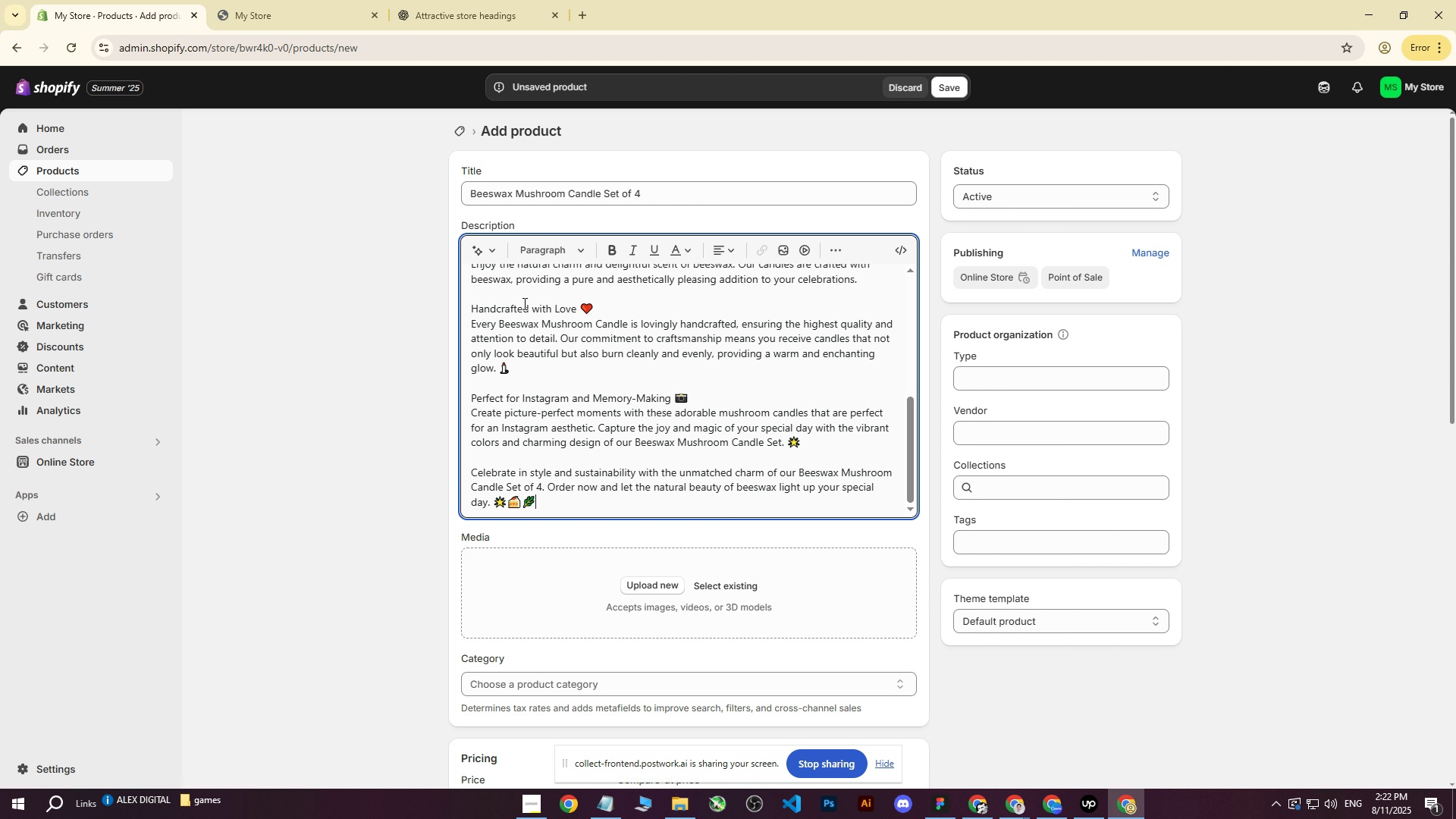 
key(Control+V)
 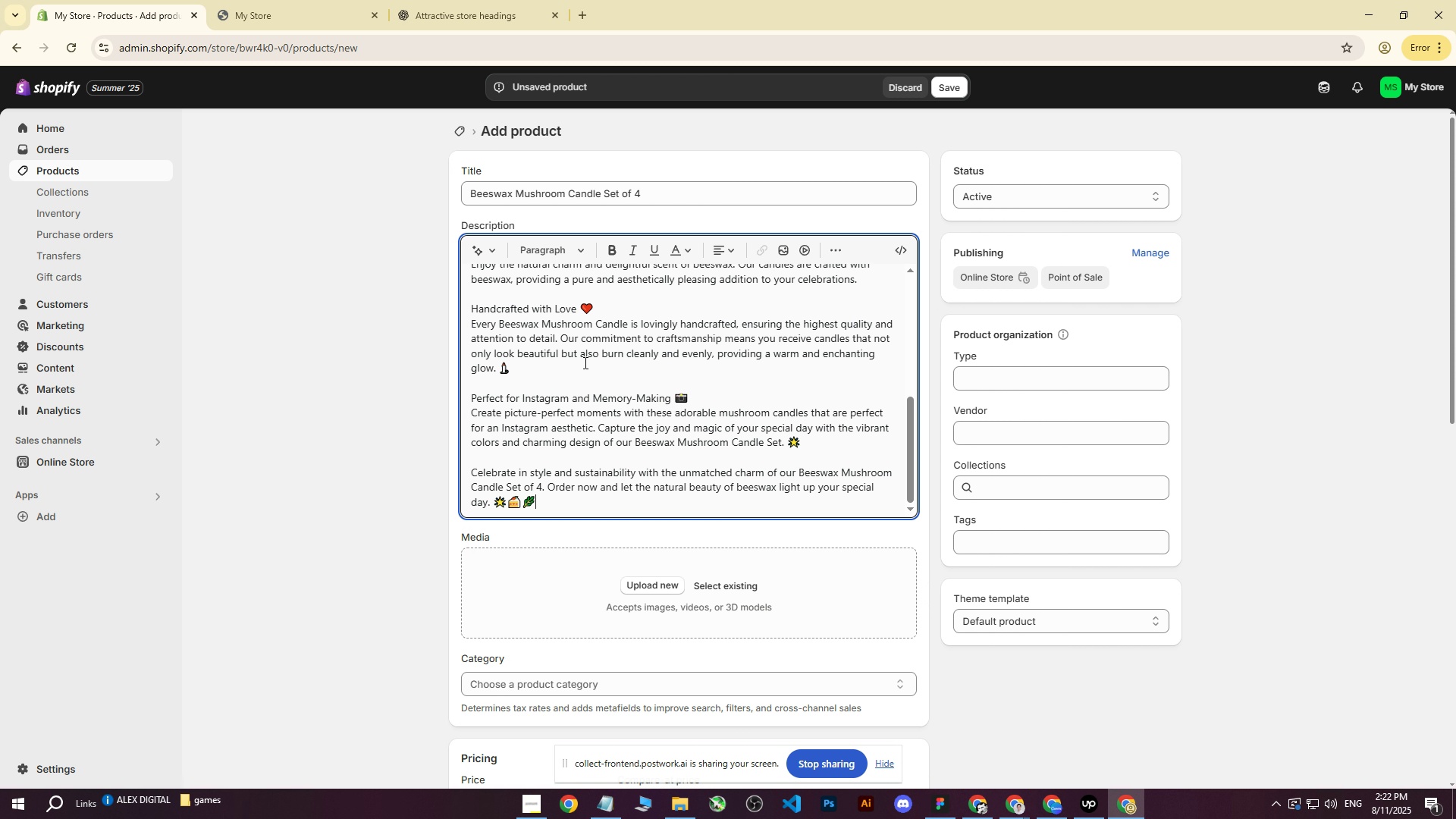 
scroll: coordinate [595, 389], scroll_direction: down, amount: 2.0
 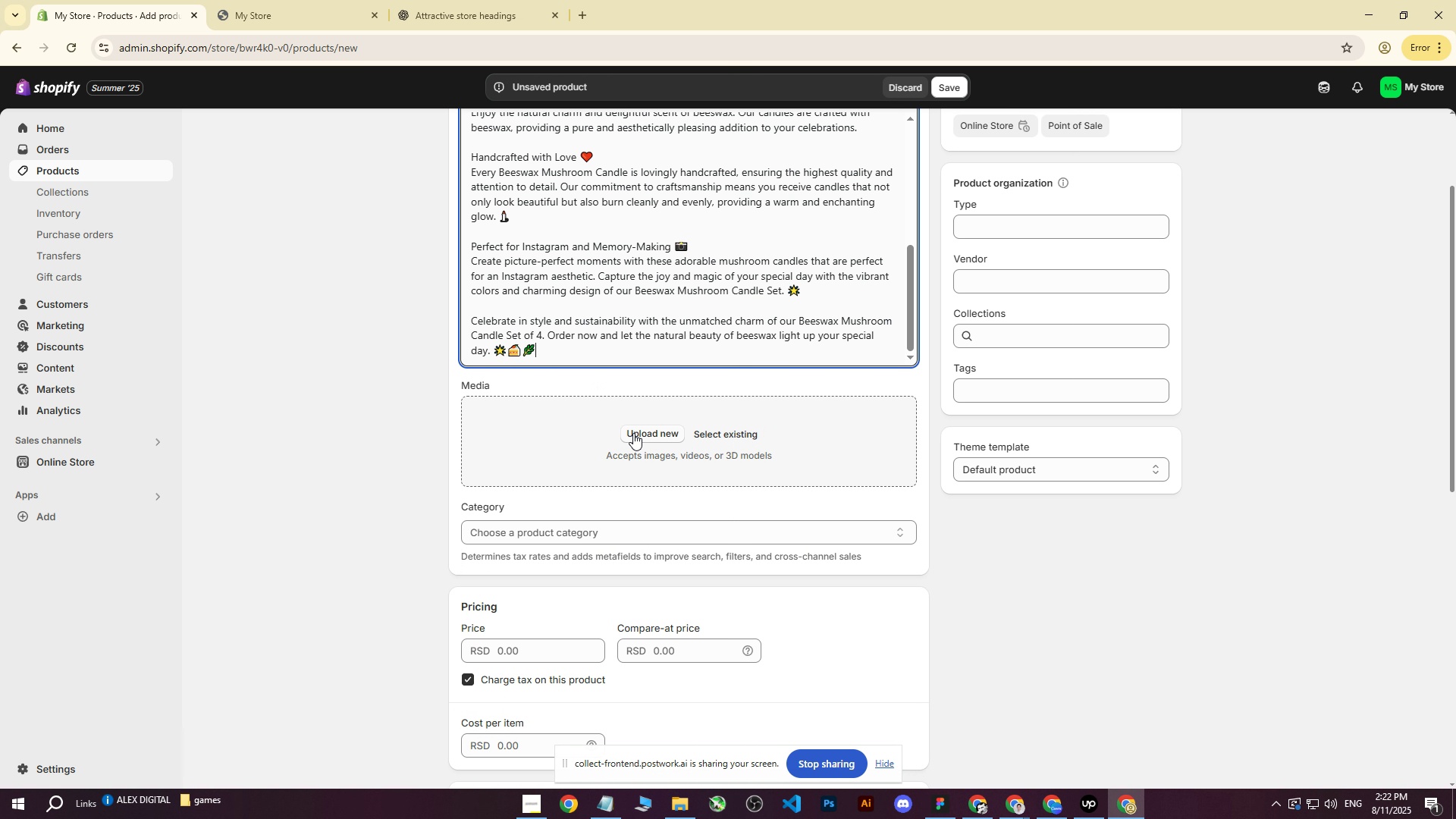 
left_click([633, 433])
 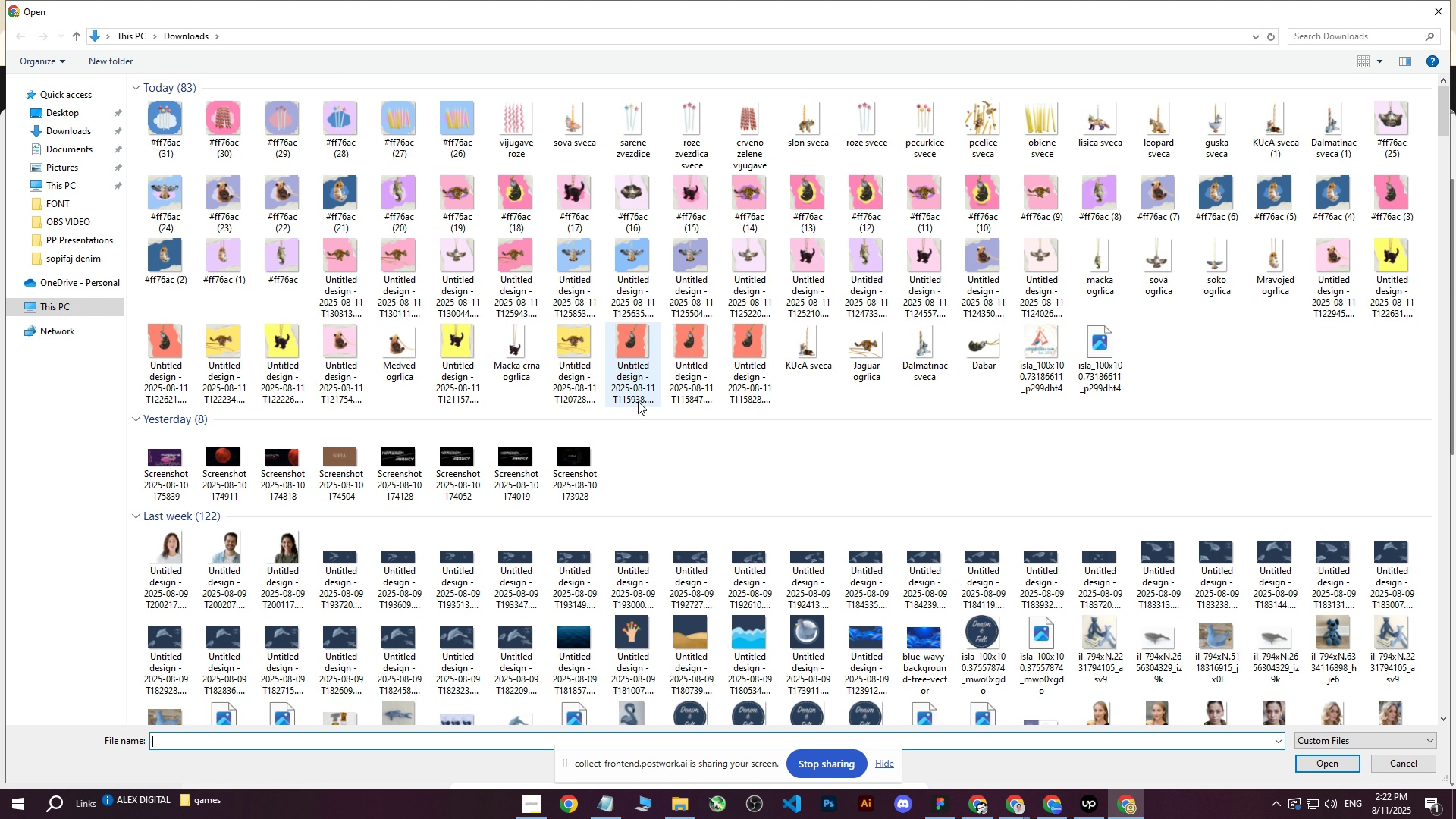 
wait(6.61)
 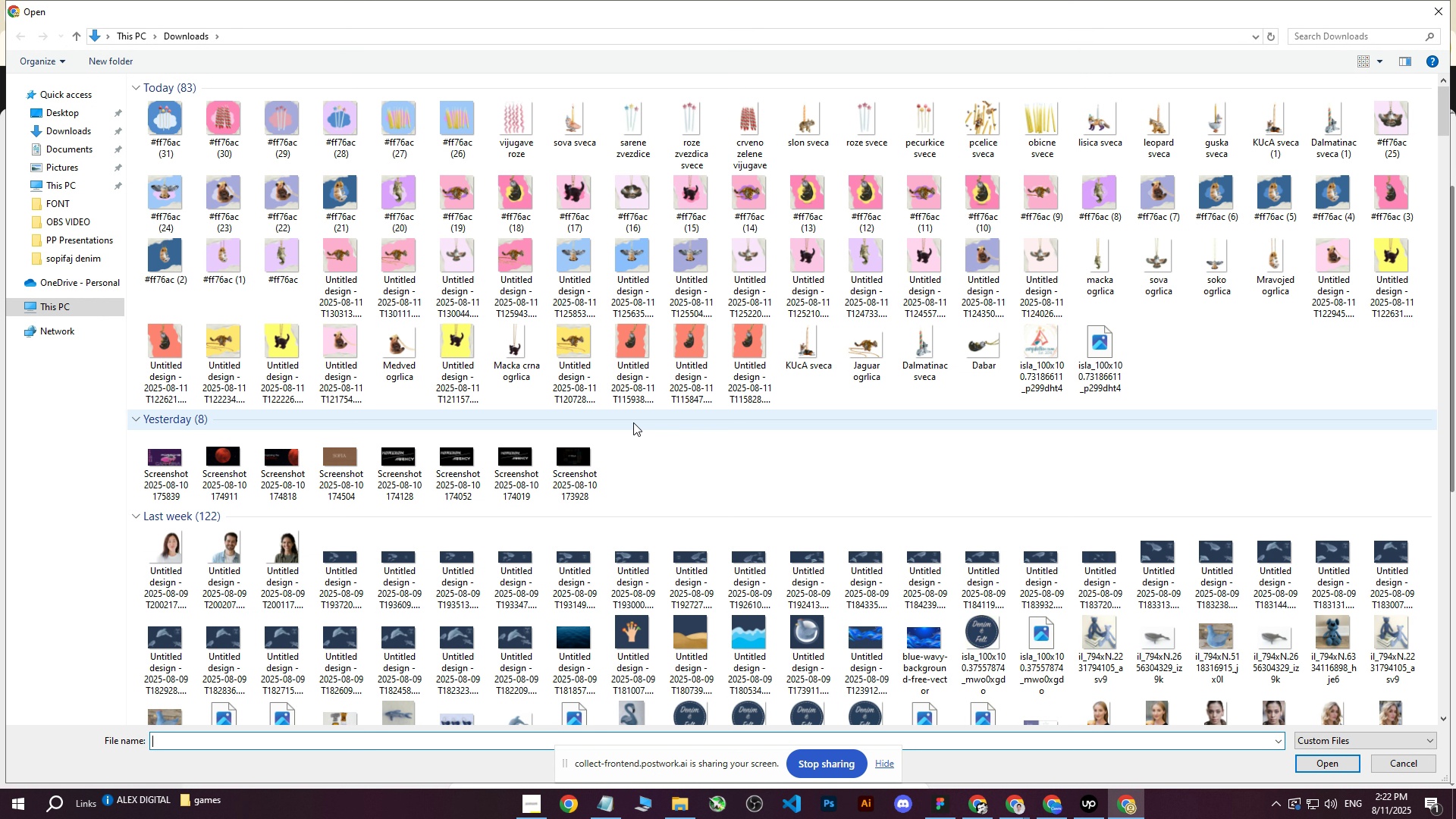 
left_click([192, 119])
 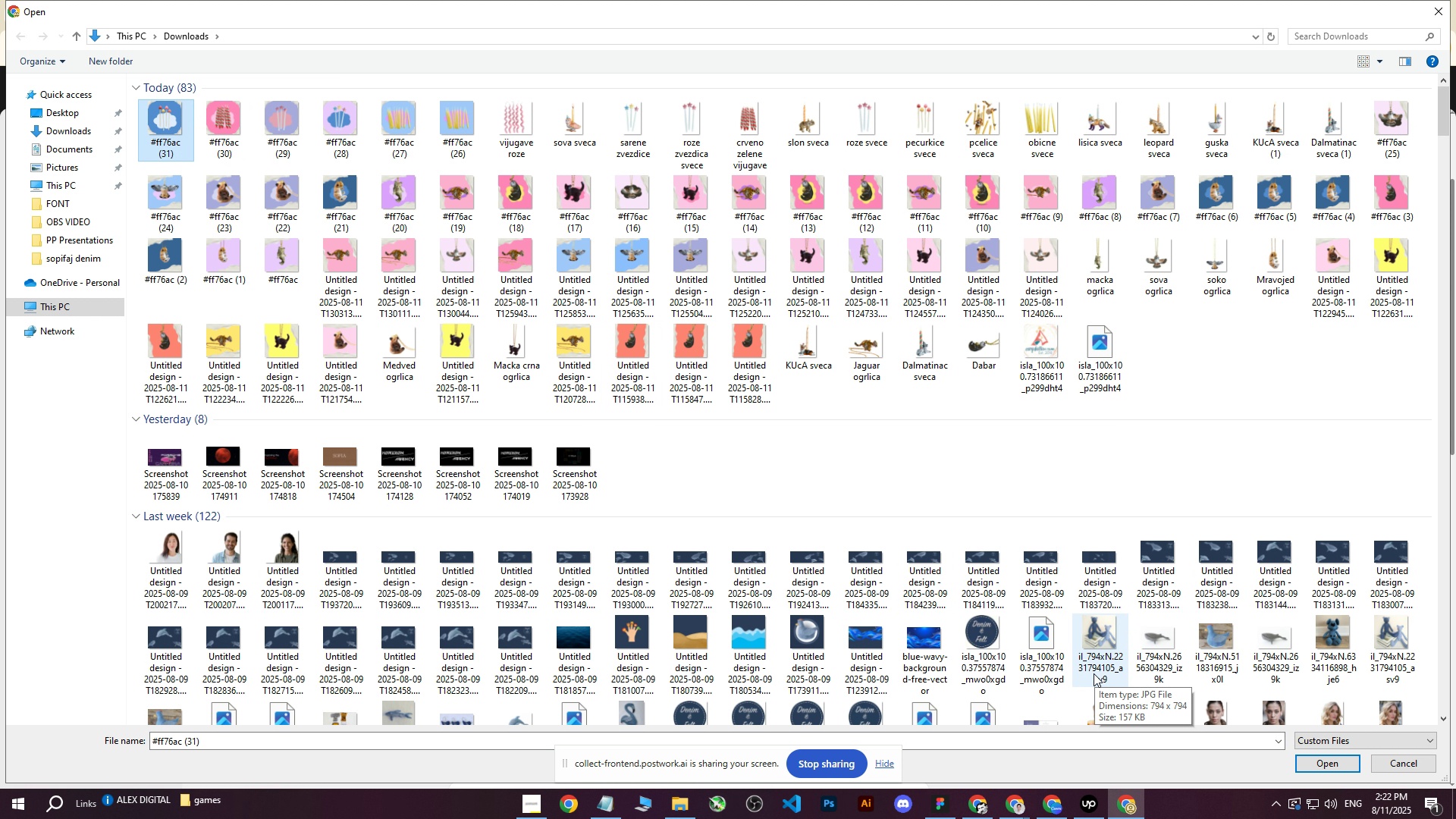 
wait(5.07)
 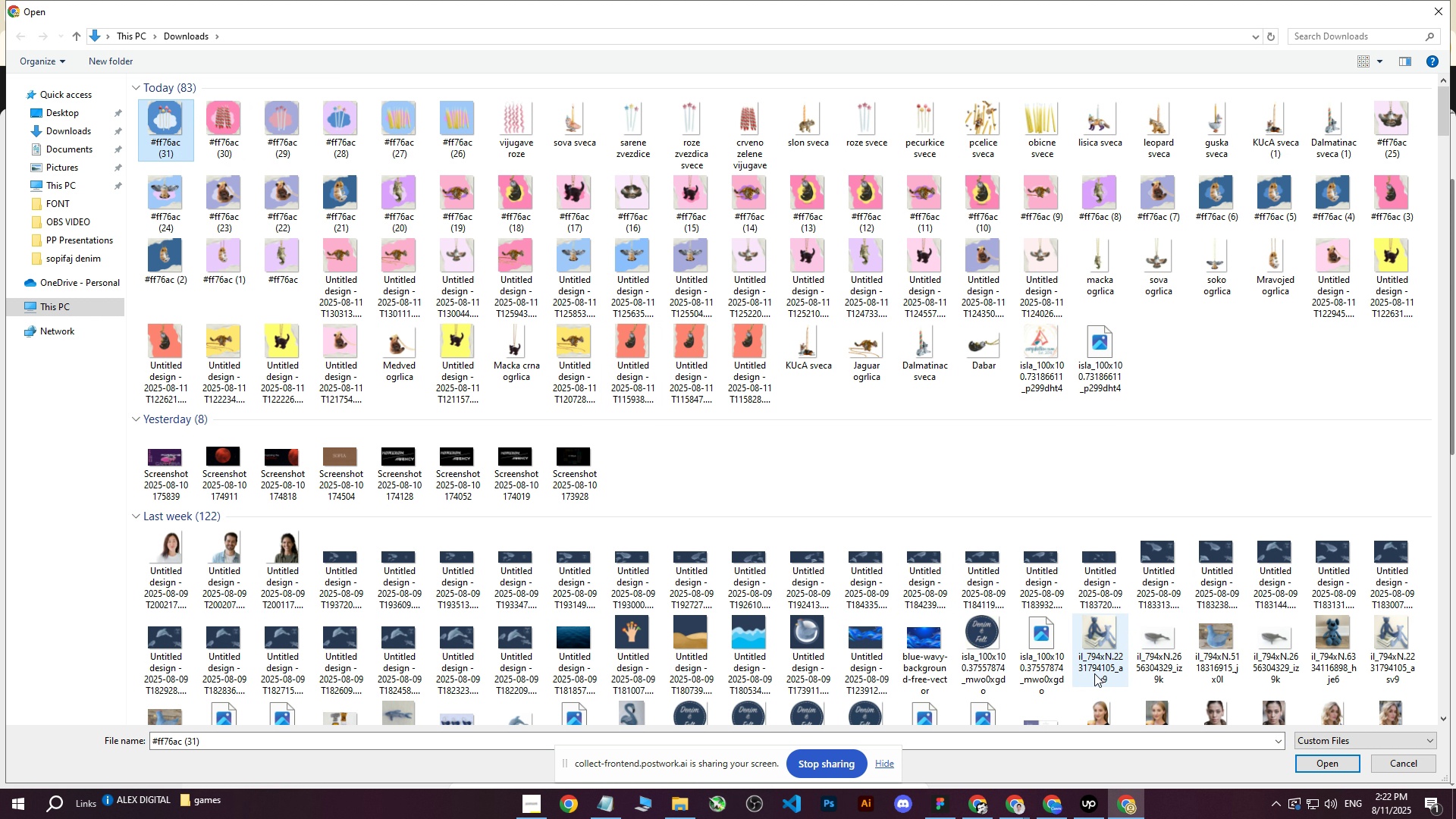 
left_click([1330, 766])
 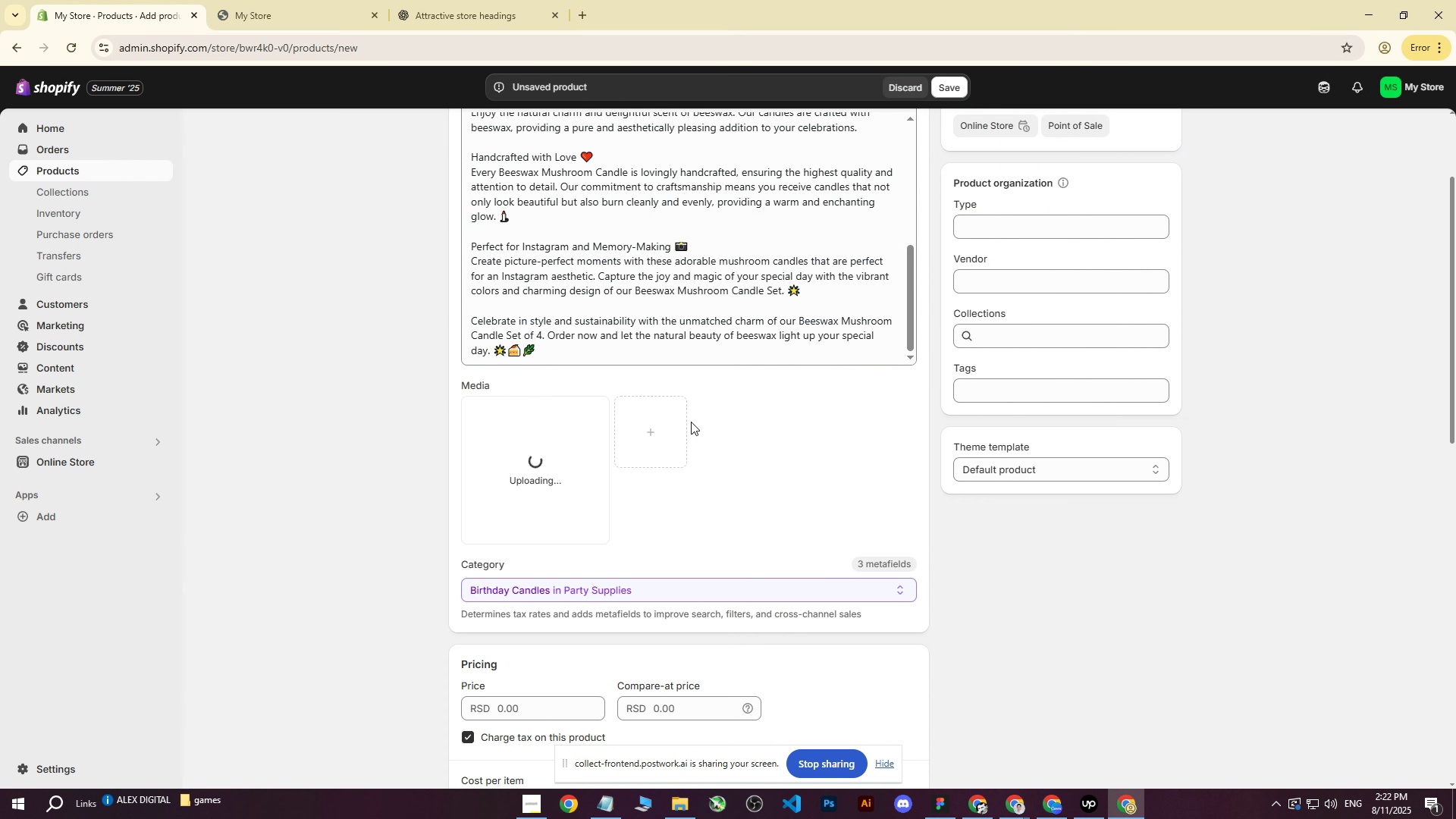 
scroll: coordinate [762, 406], scroll_direction: down, amount: 3.0
 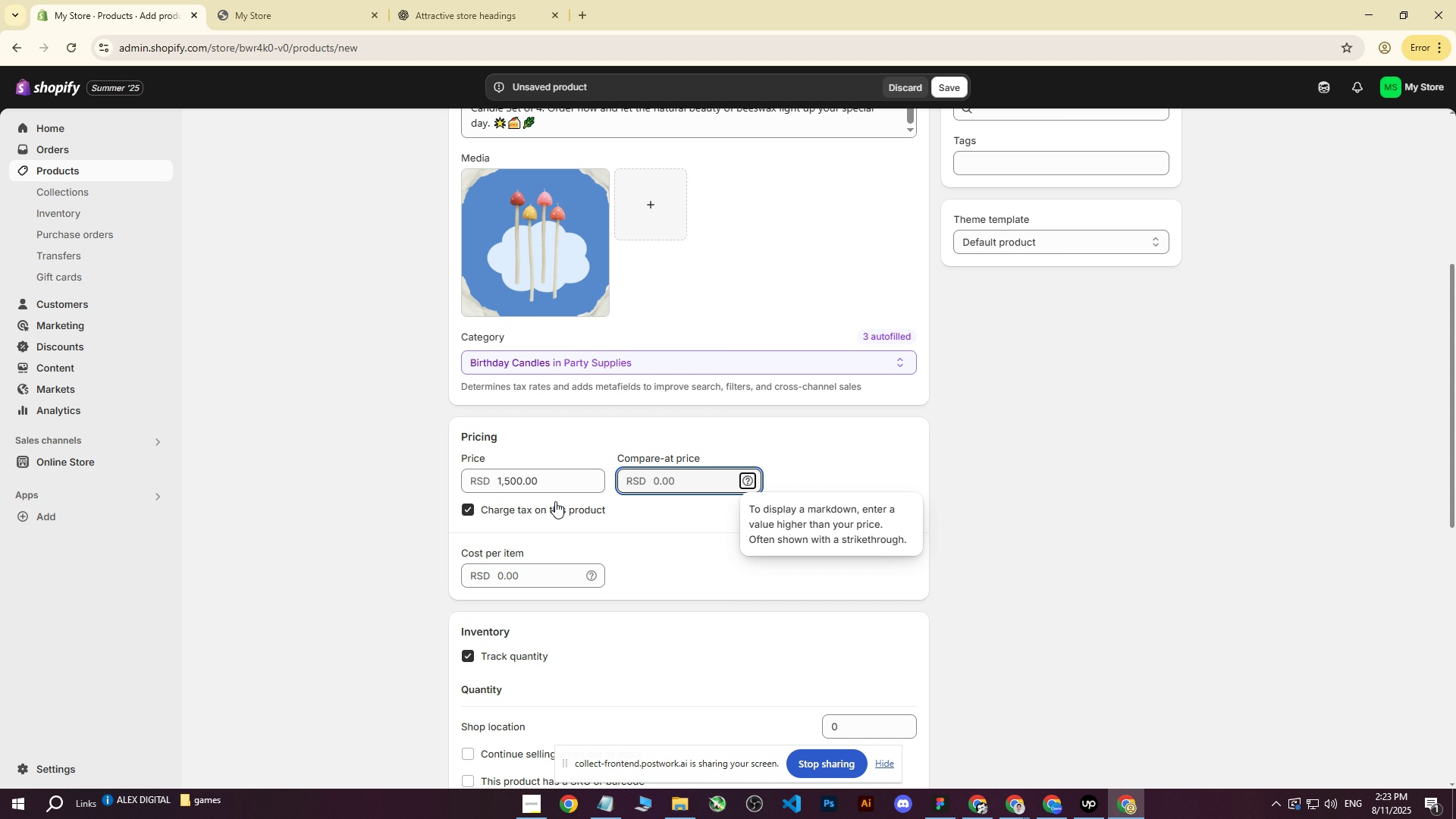 
wait(14.66)
 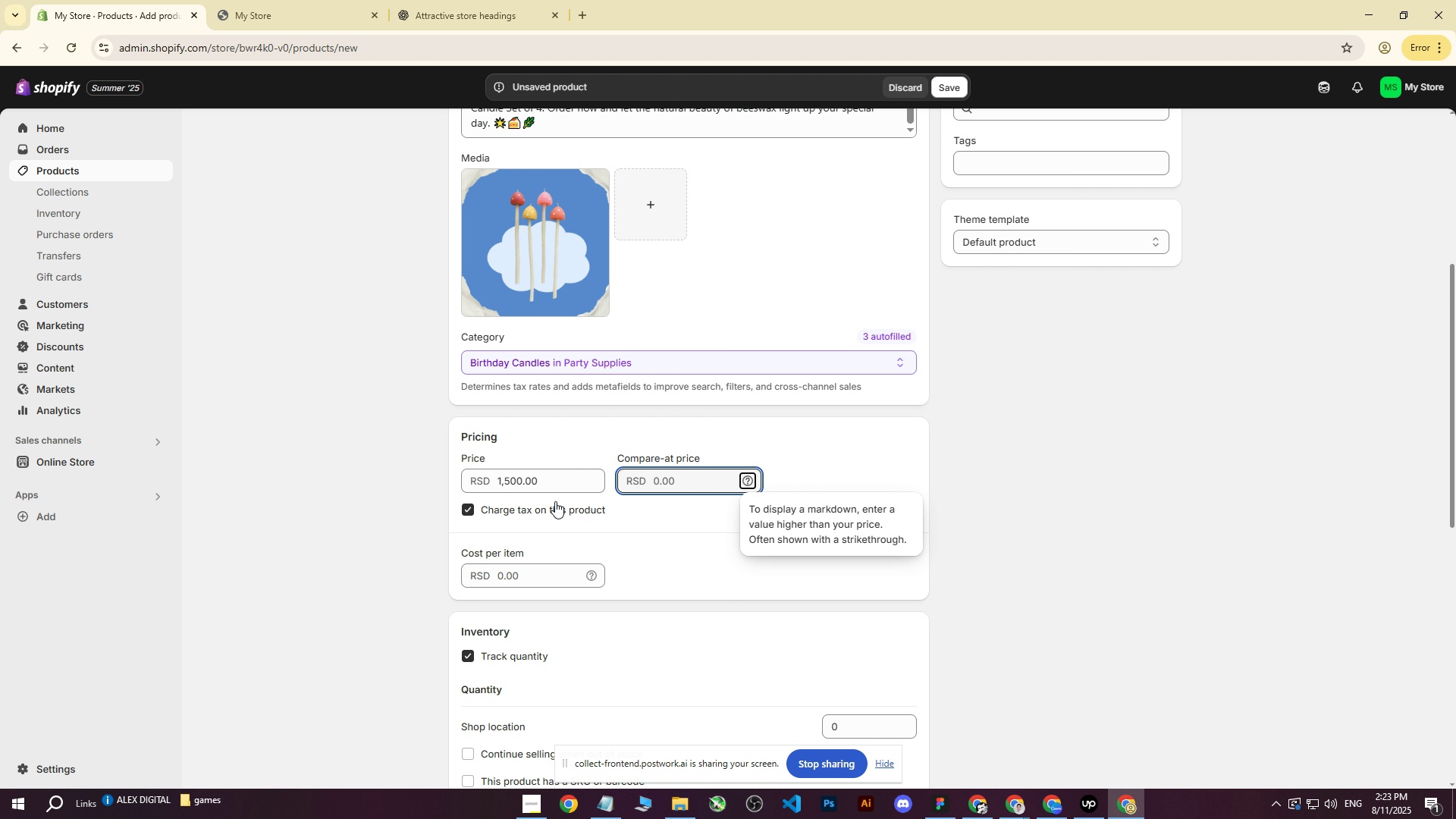 
double_click([943, 741])
 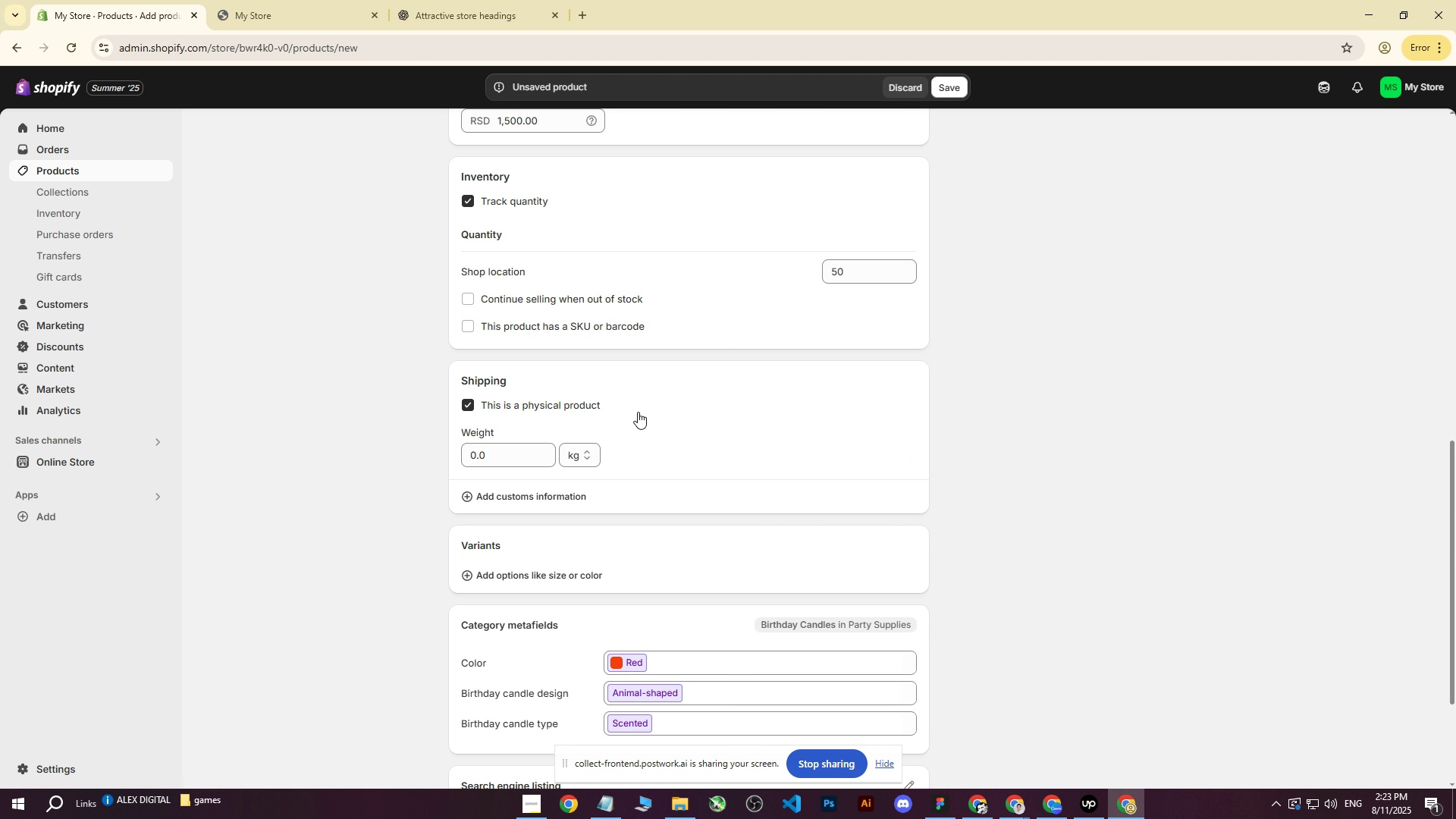 
scroll: coordinate [911, 326], scroll_direction: up, amount: 21.0
 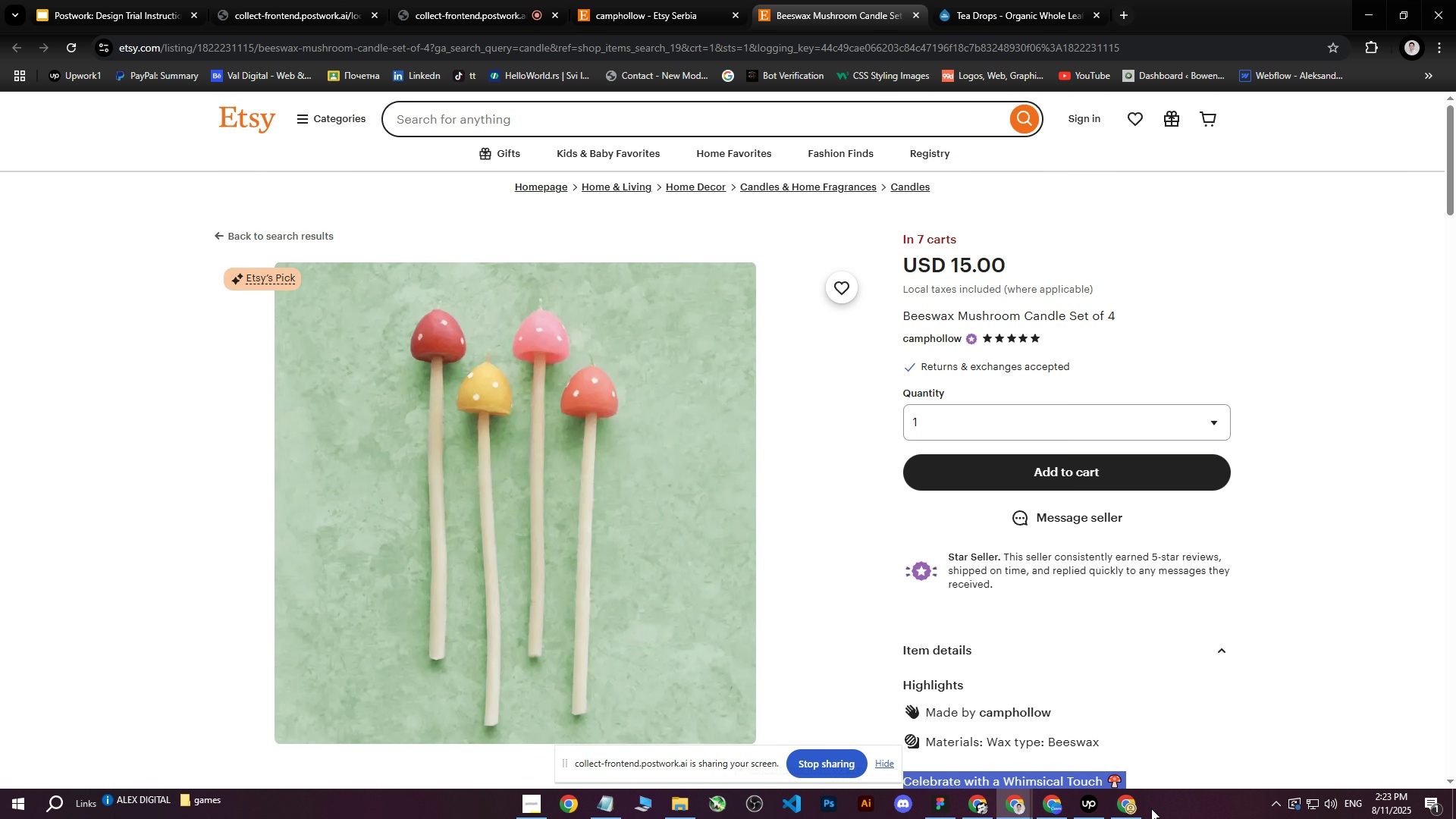 
left_click([1134, 808])
 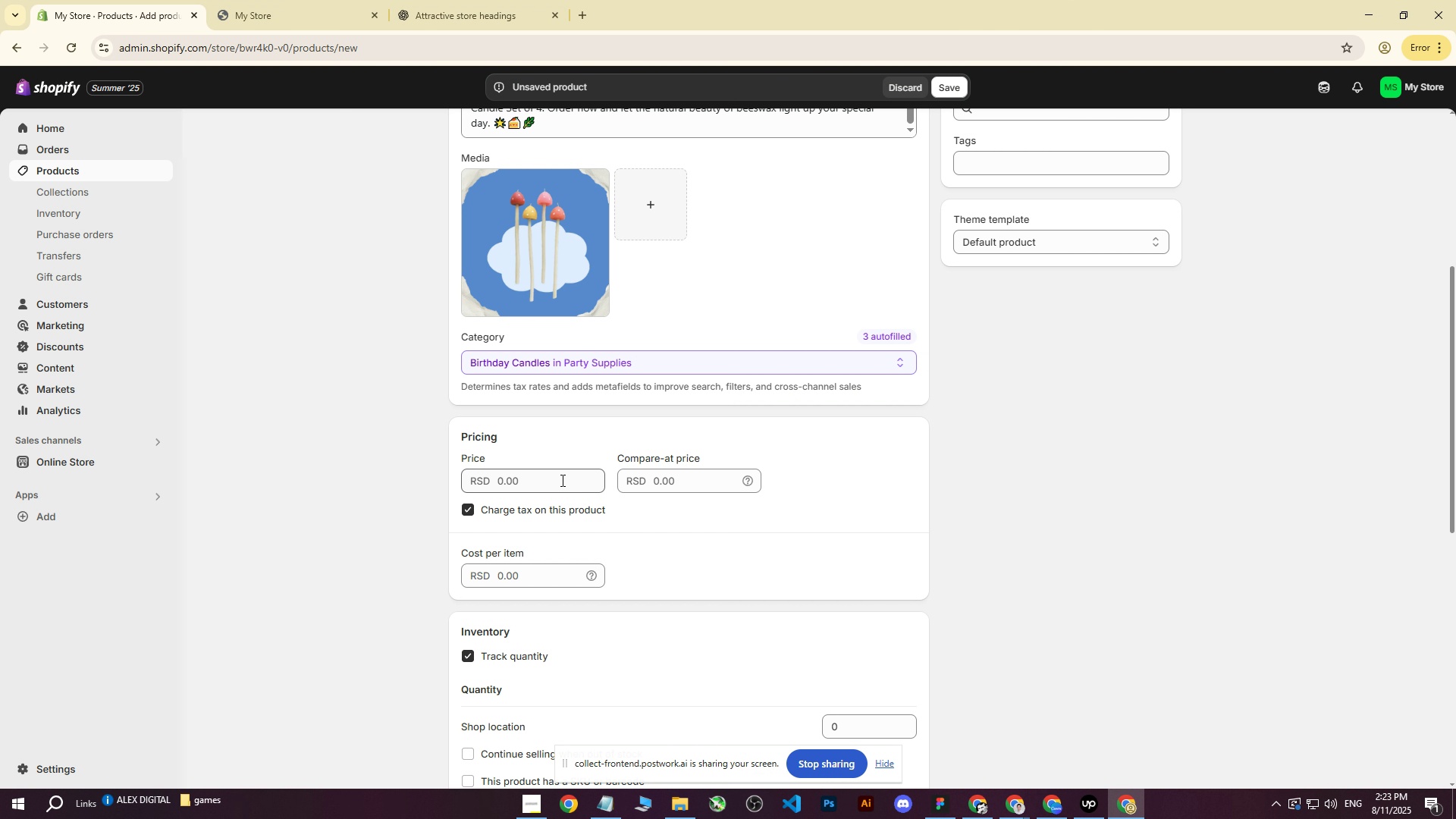 
left_click([483, 466])
 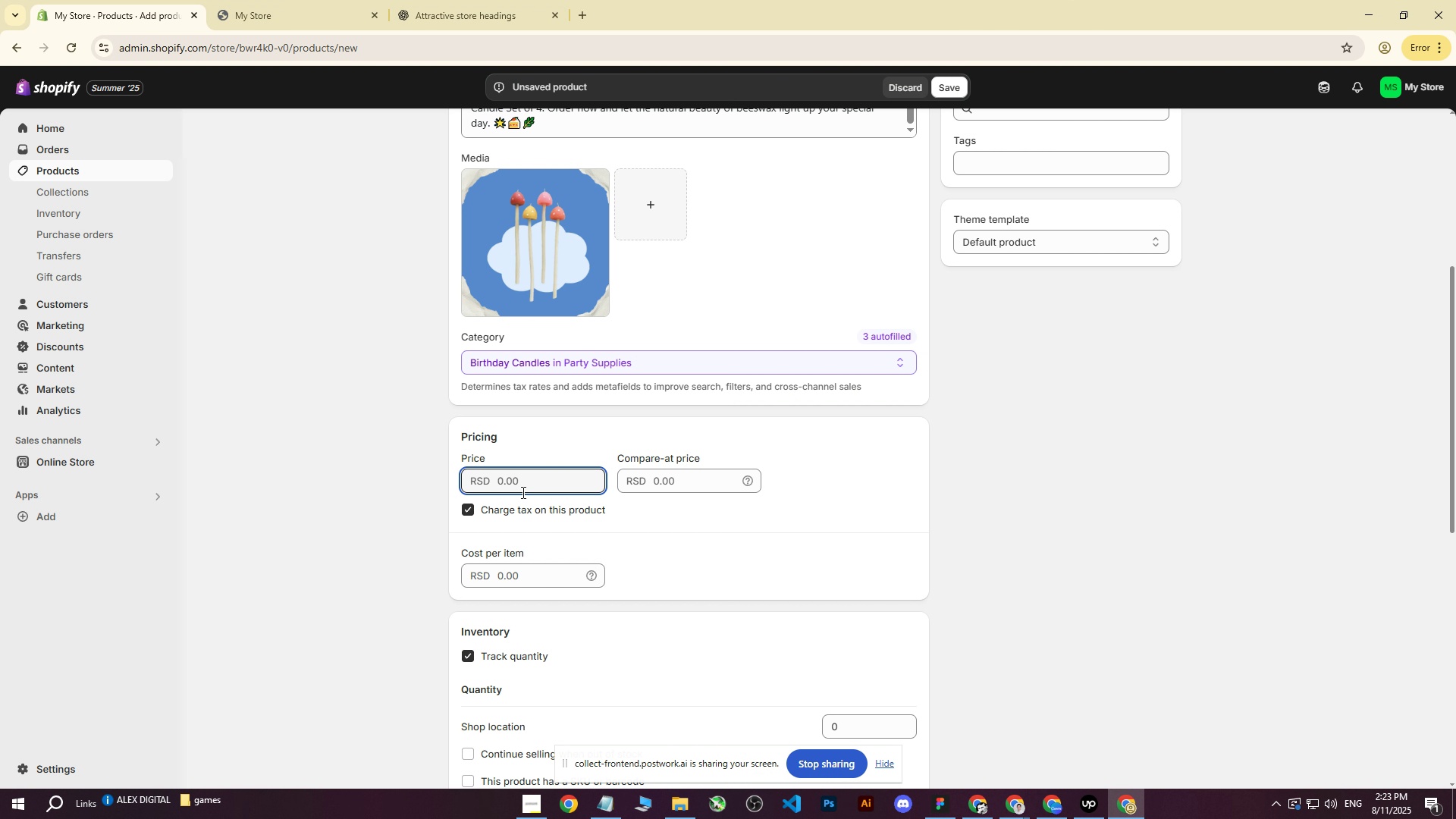 
type(1500)
key(Tab)
key(Tab)
key(Tab)
key(Tab)
type(1500)
key(Tab)
key(Tab)
key(Tab)
type(50)
 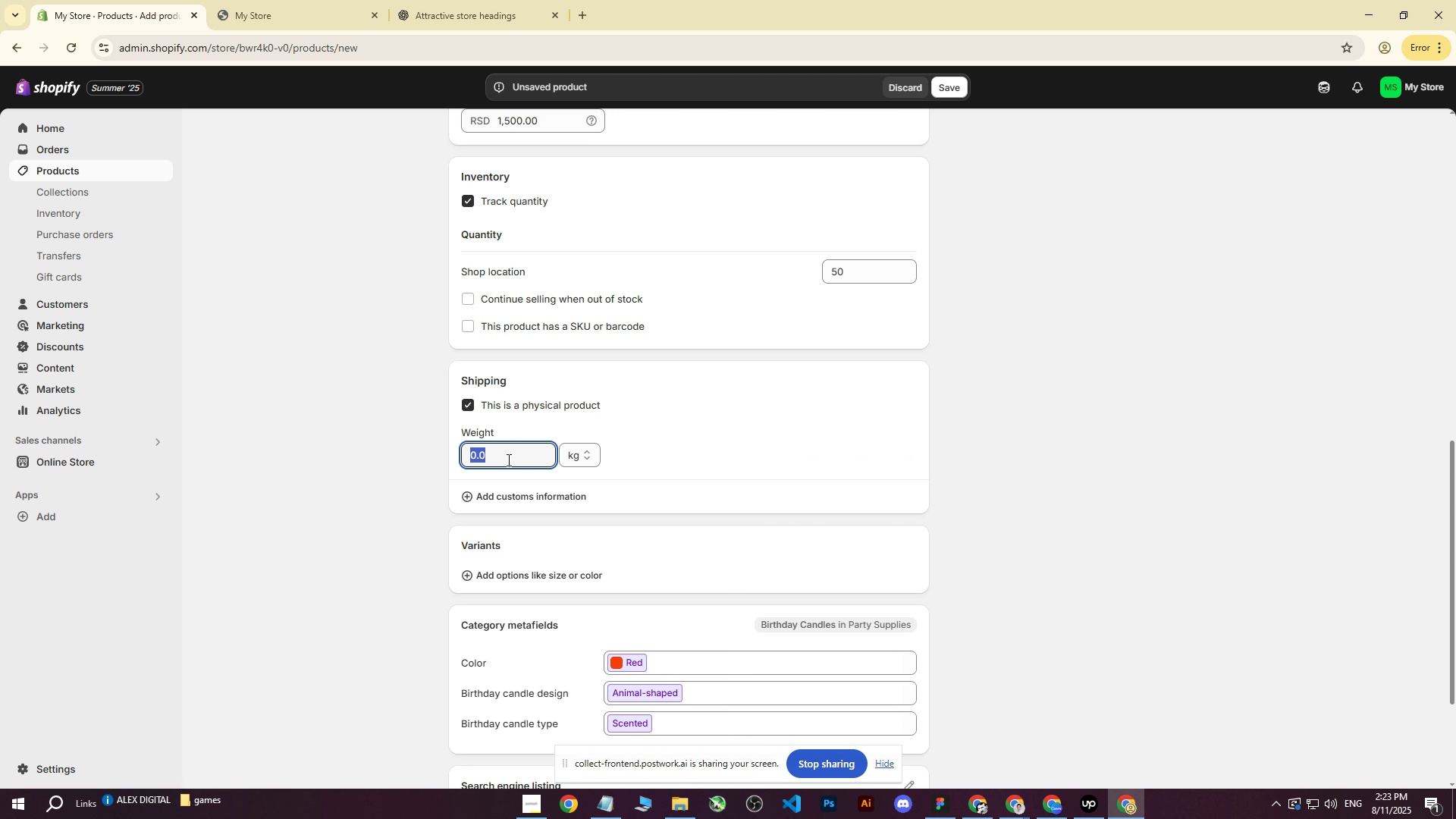 
scroll: coordinate [783, 488], scroll_direction: down, amount: 3.0
 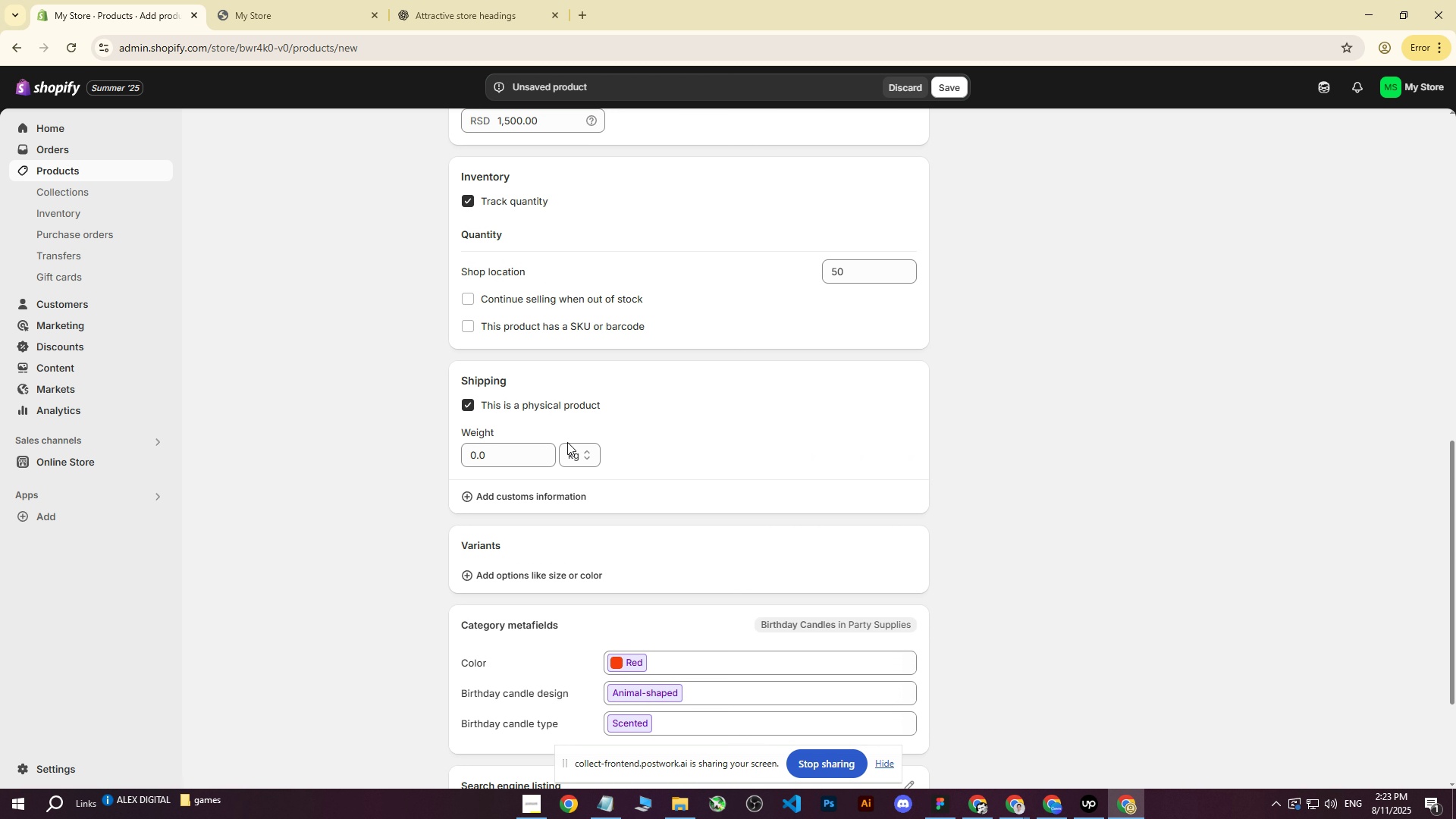 
left_click([996, 349])
 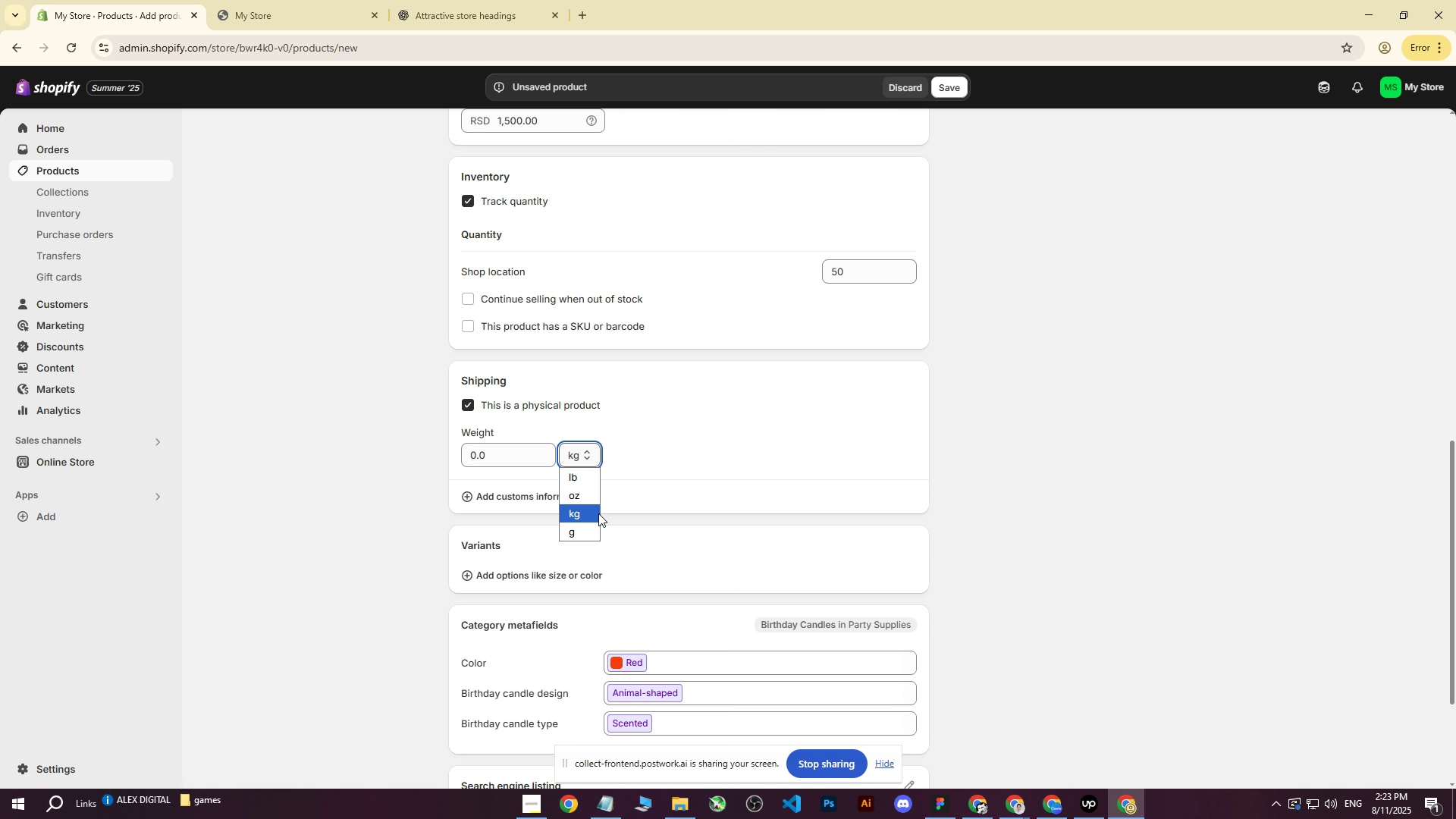 
scroll: coordinate [794, 413], scroll_direction: down, amount: 3.0
 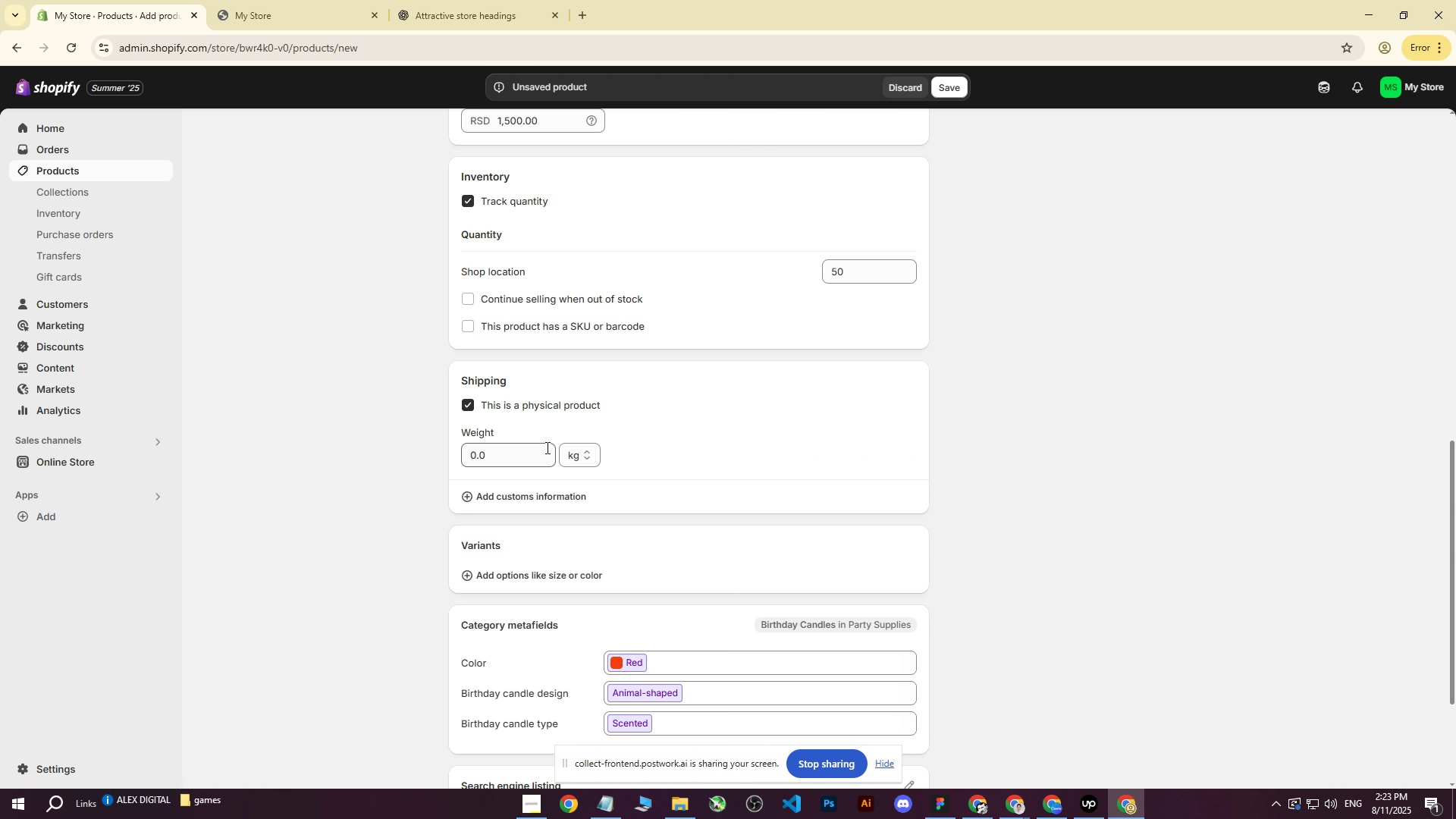 
left_click([491, 460])
 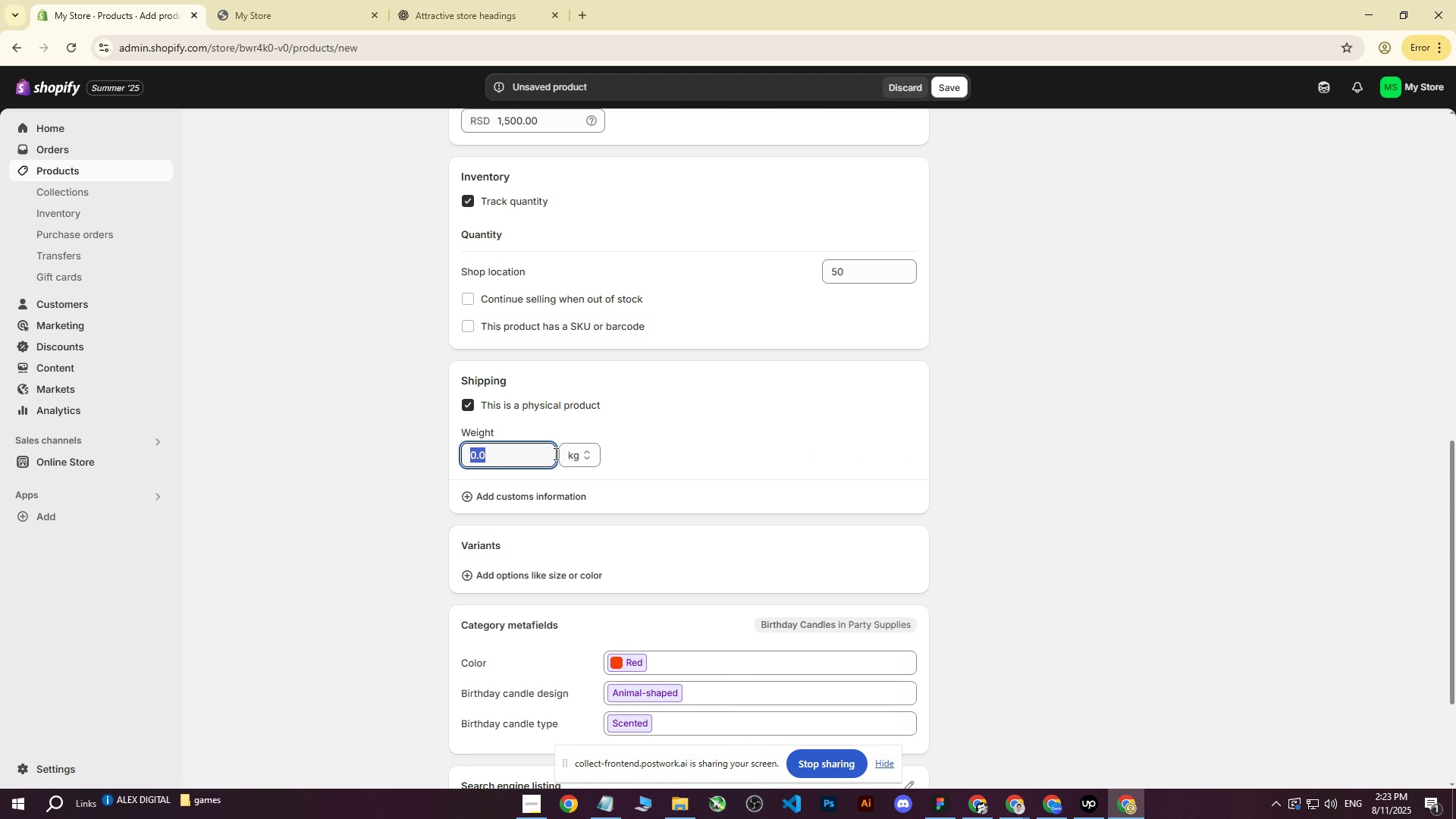 
left_click([579, 453])
 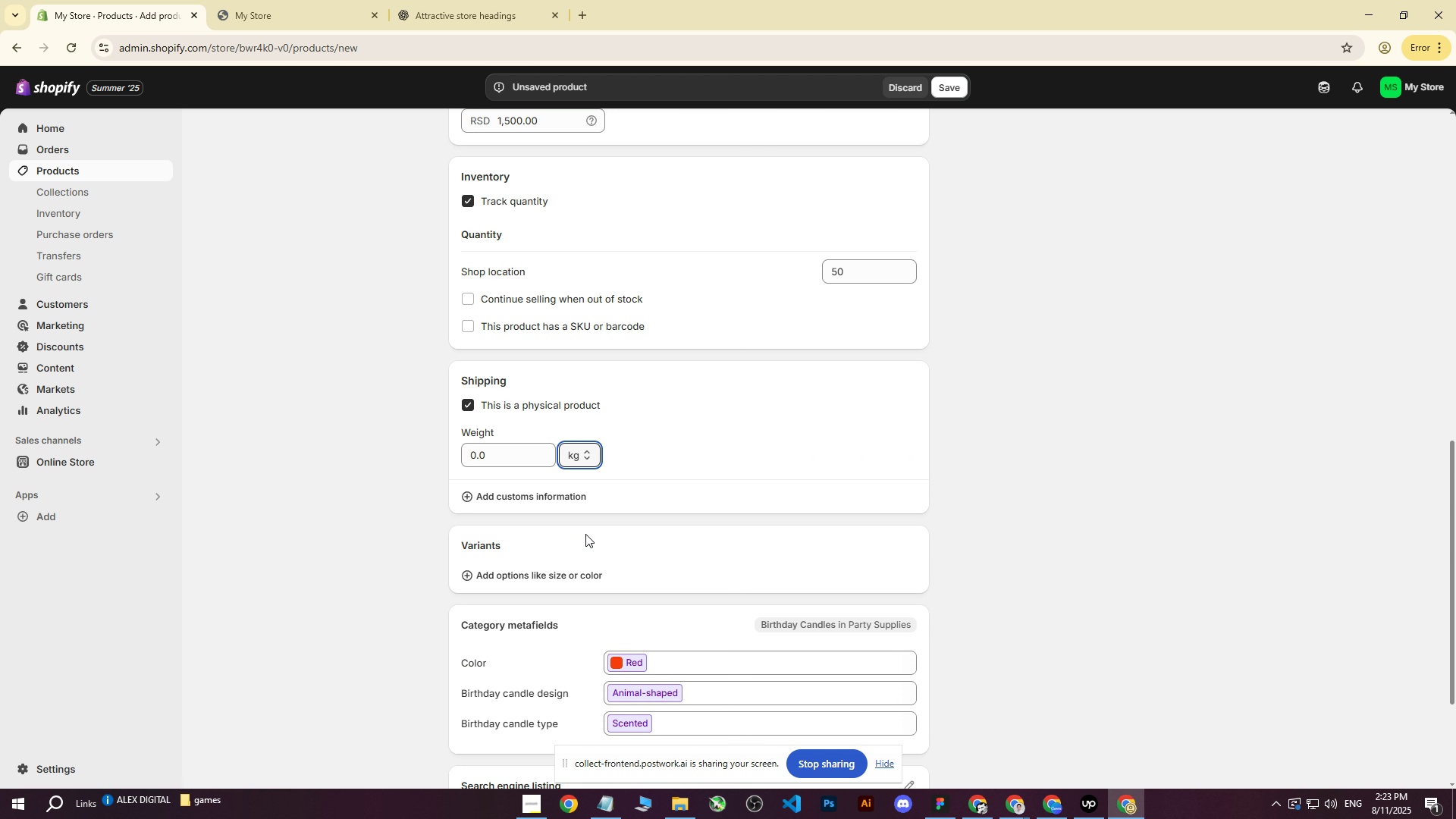 
double_click([503, 449])
 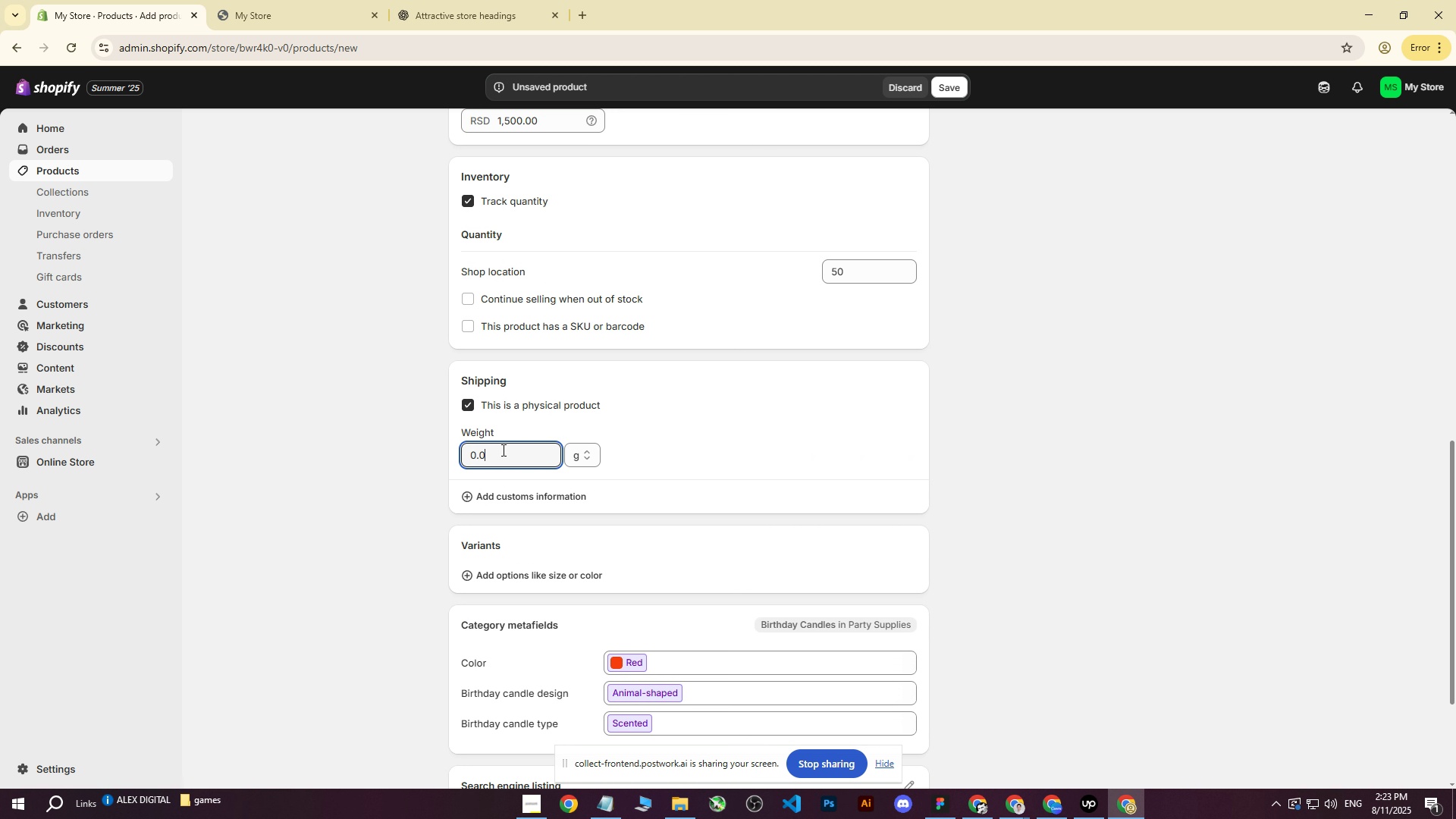 
type(1100)
 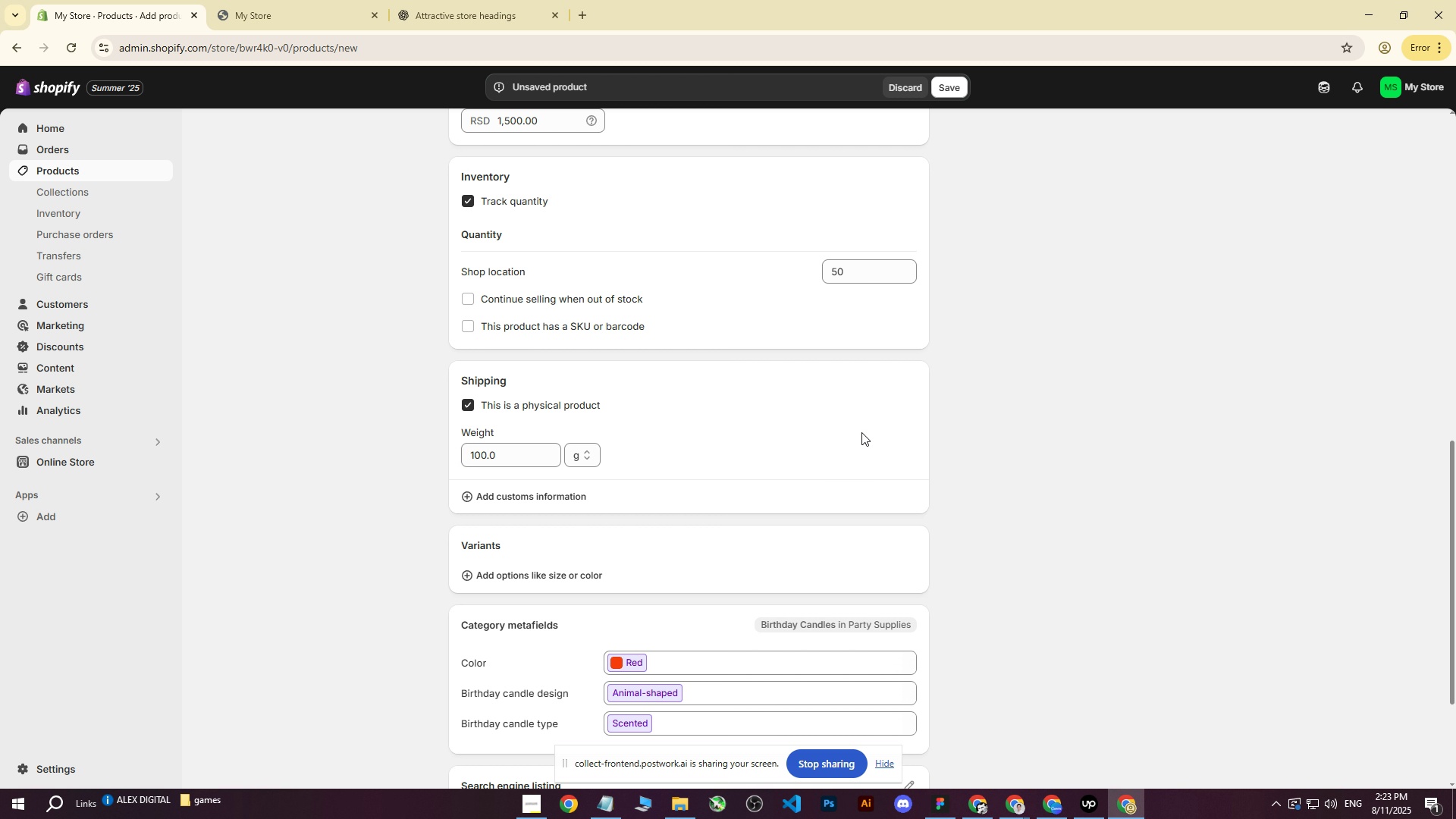 
left_click_drag(start_coordinate=[507, 450], to_coordinate=[373, 448])
 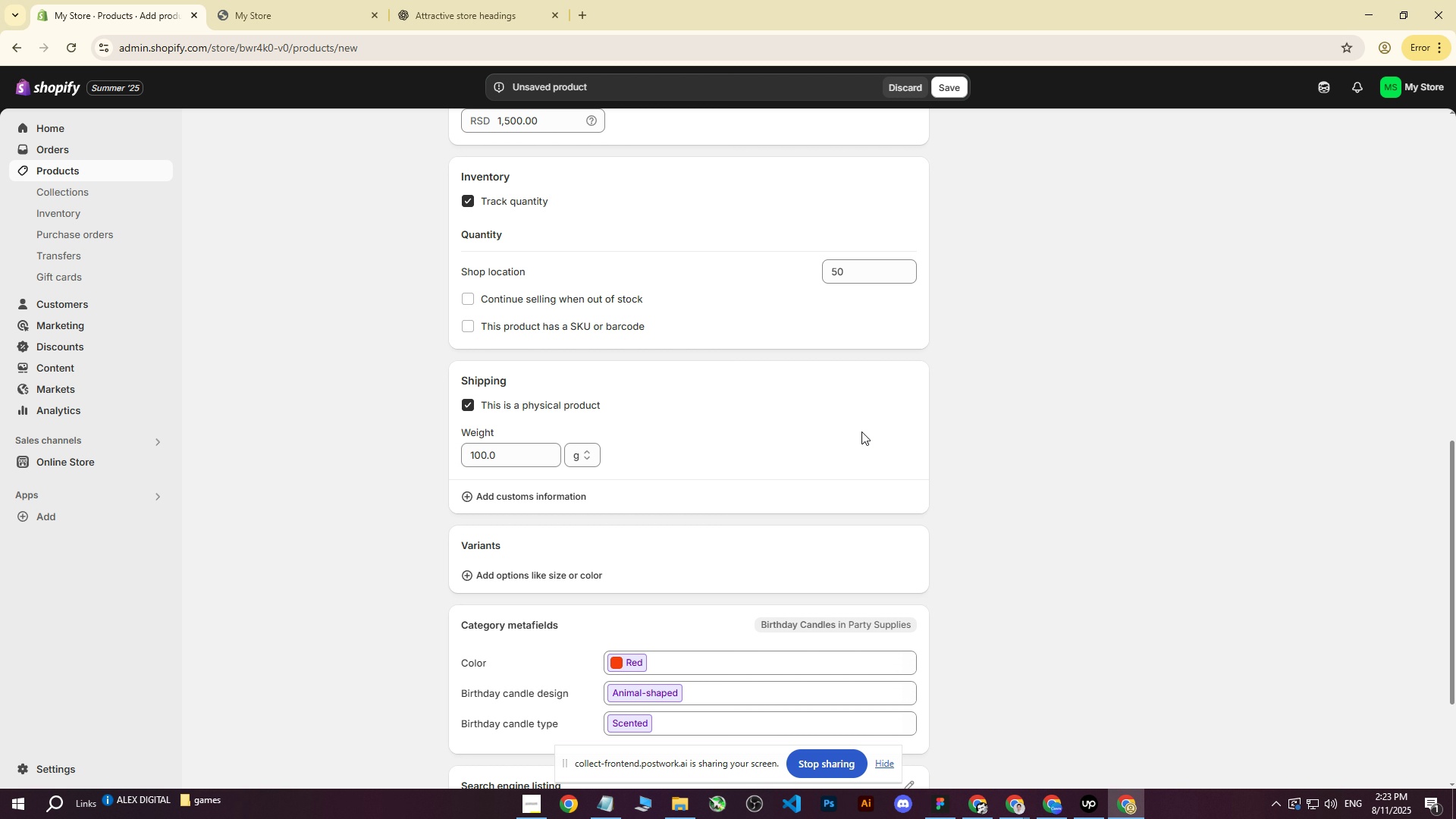 
scroll: coordinate [861, 433], scroll_direction: down, amount: 4.0
 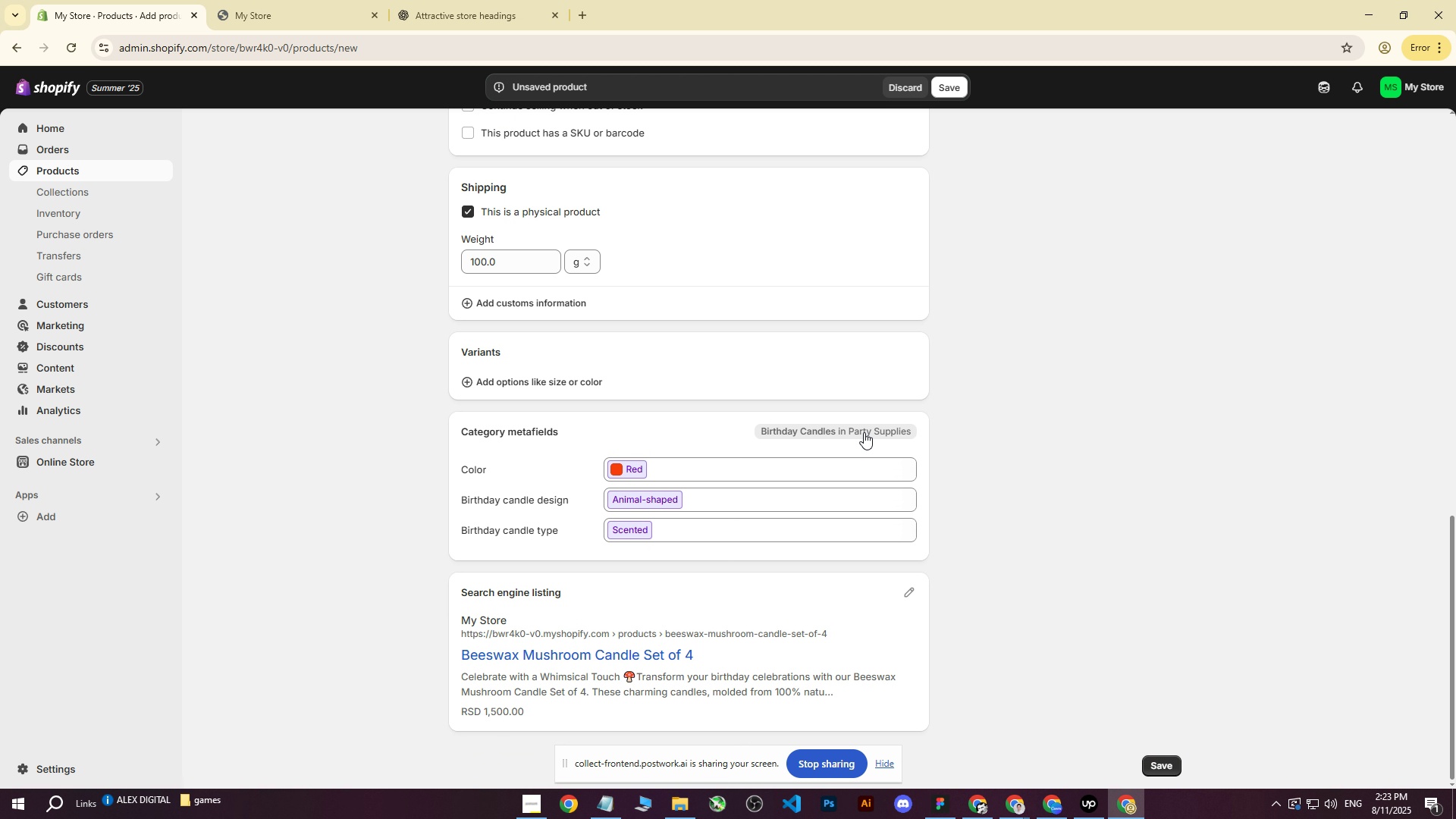 
scroll: coordinate [907, 438], scroll_direction: up, amount: 14.0
 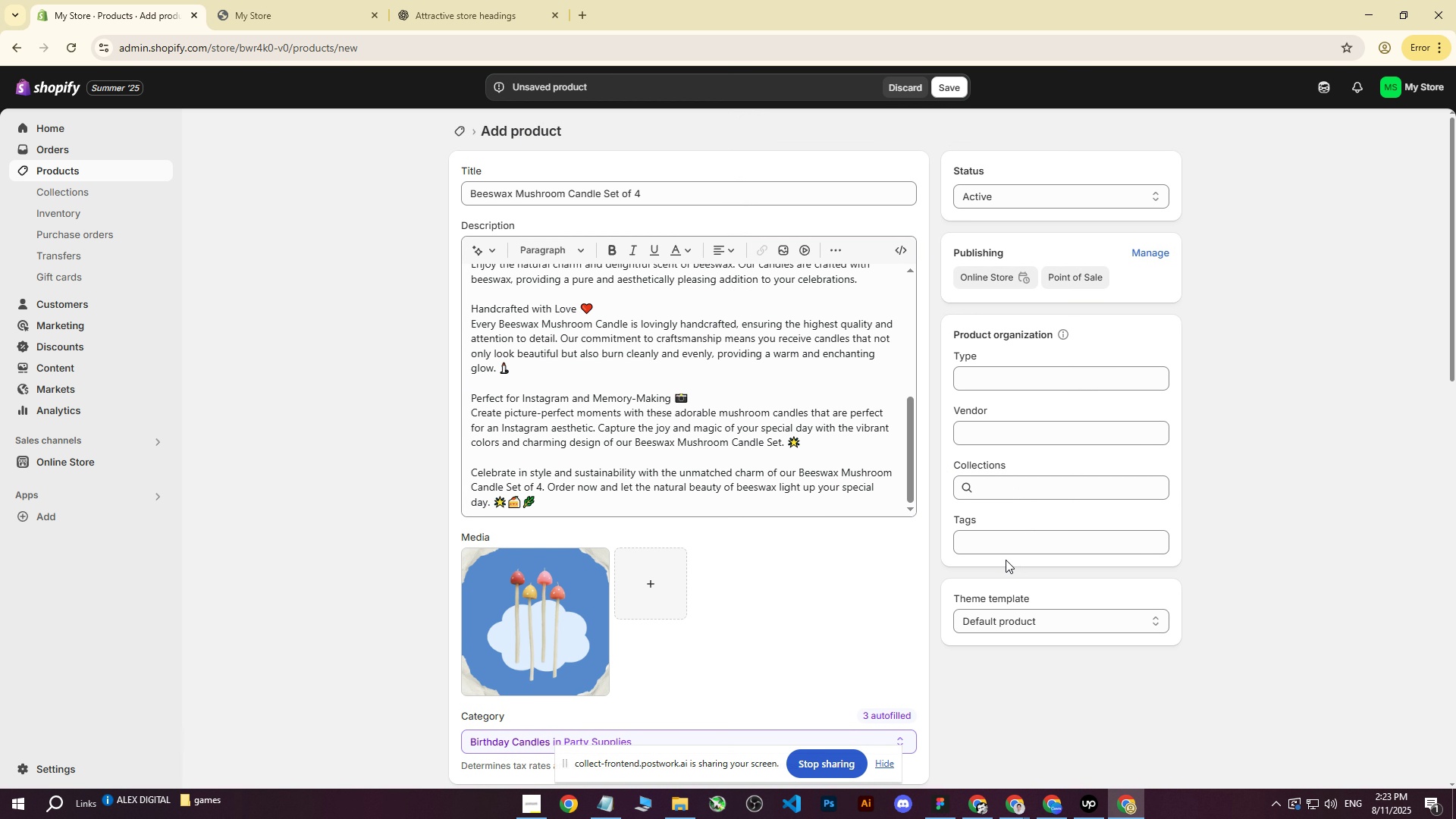 
left_click([989, 537])
 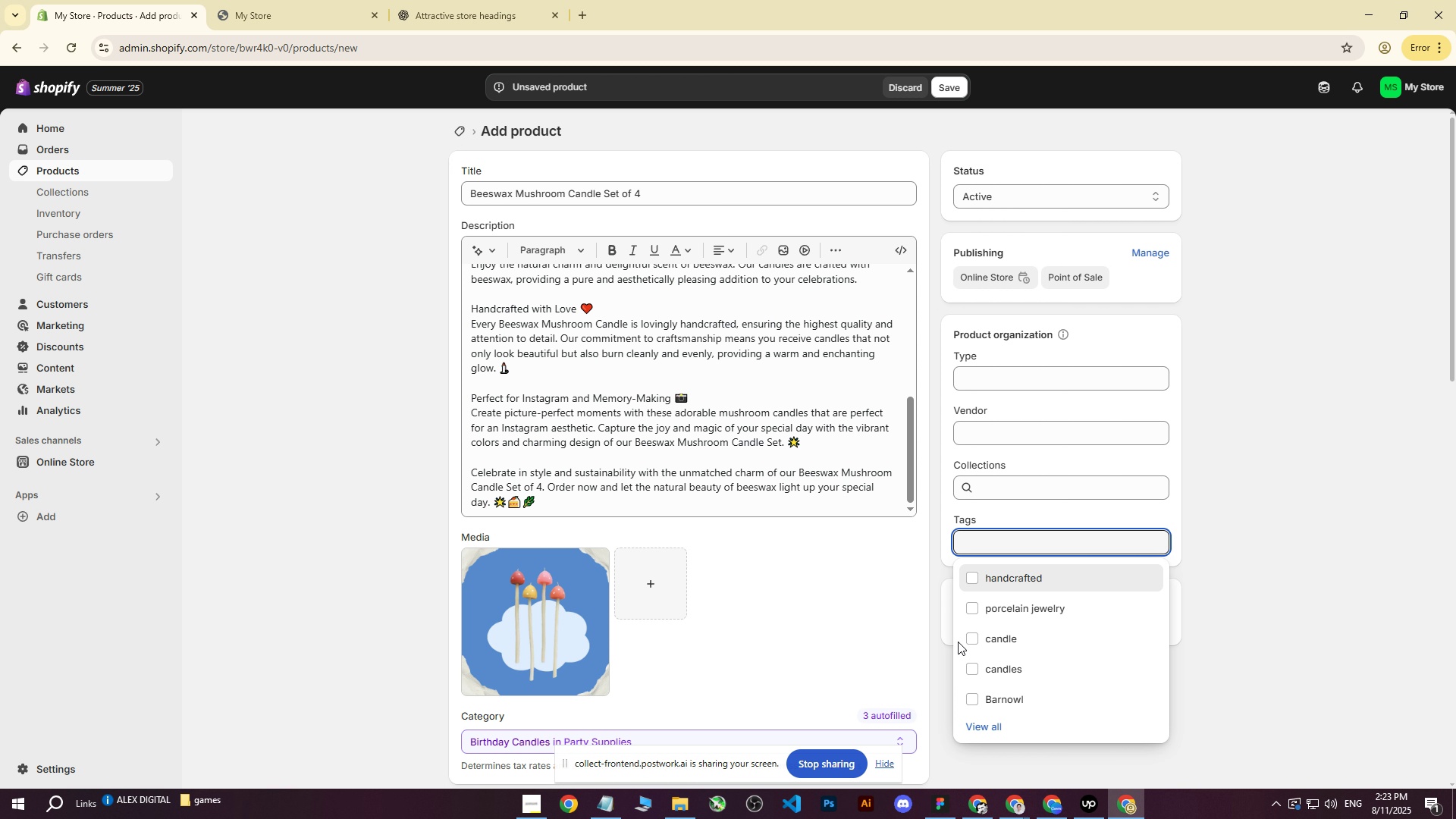 
left_click([968, 643])
 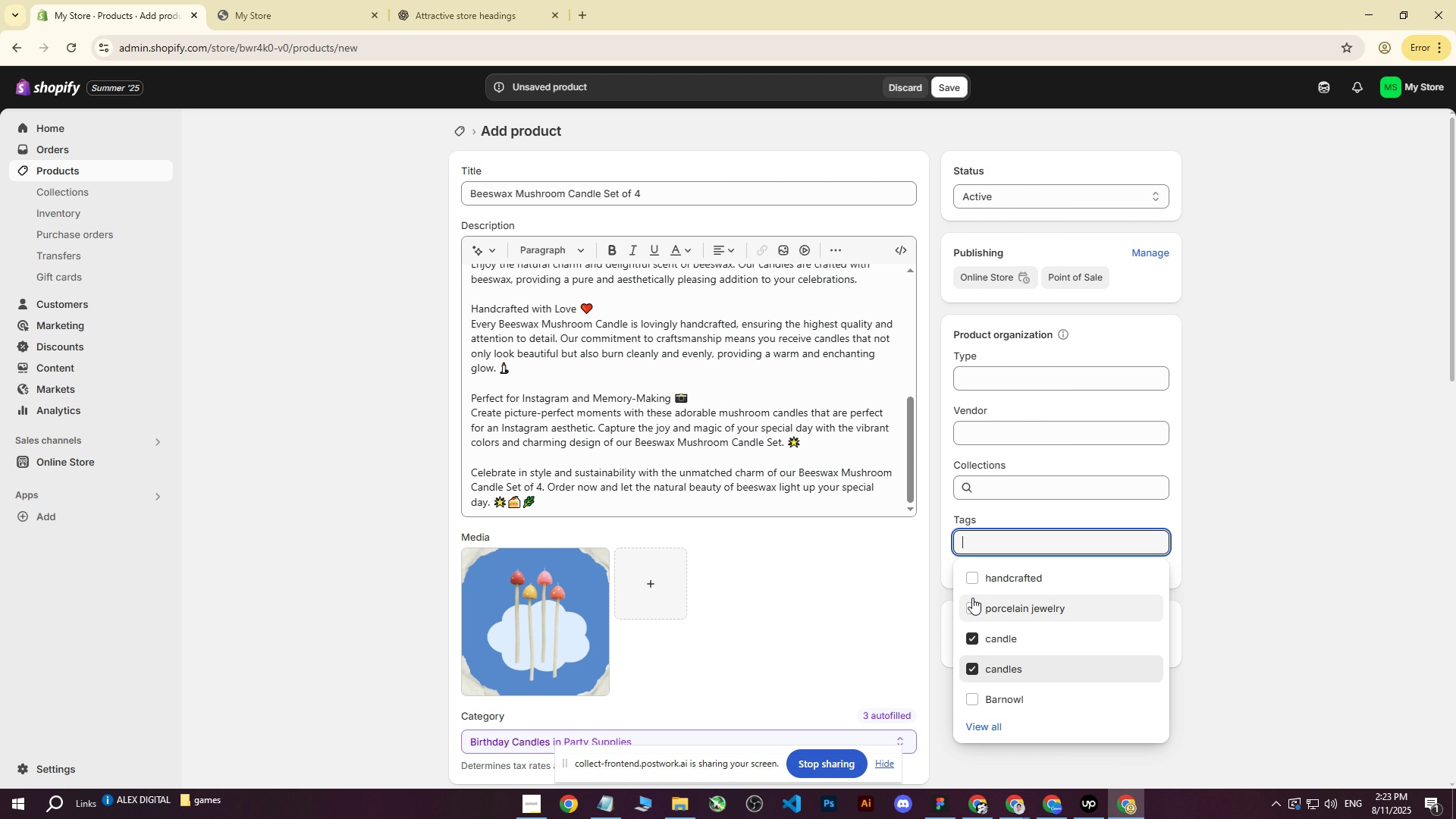 
left_click([971, 589])
 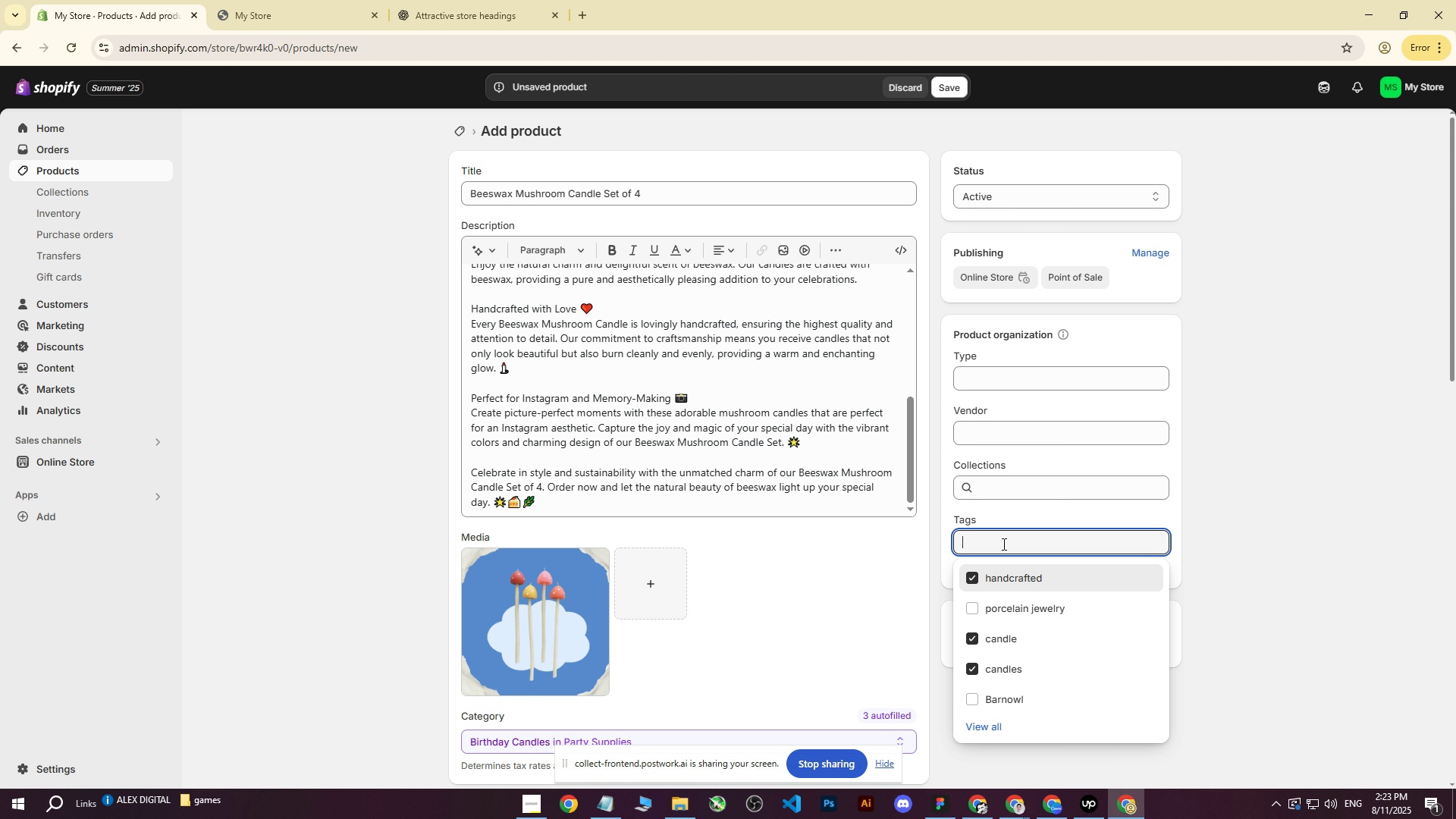 
left_click([1003, 544])
 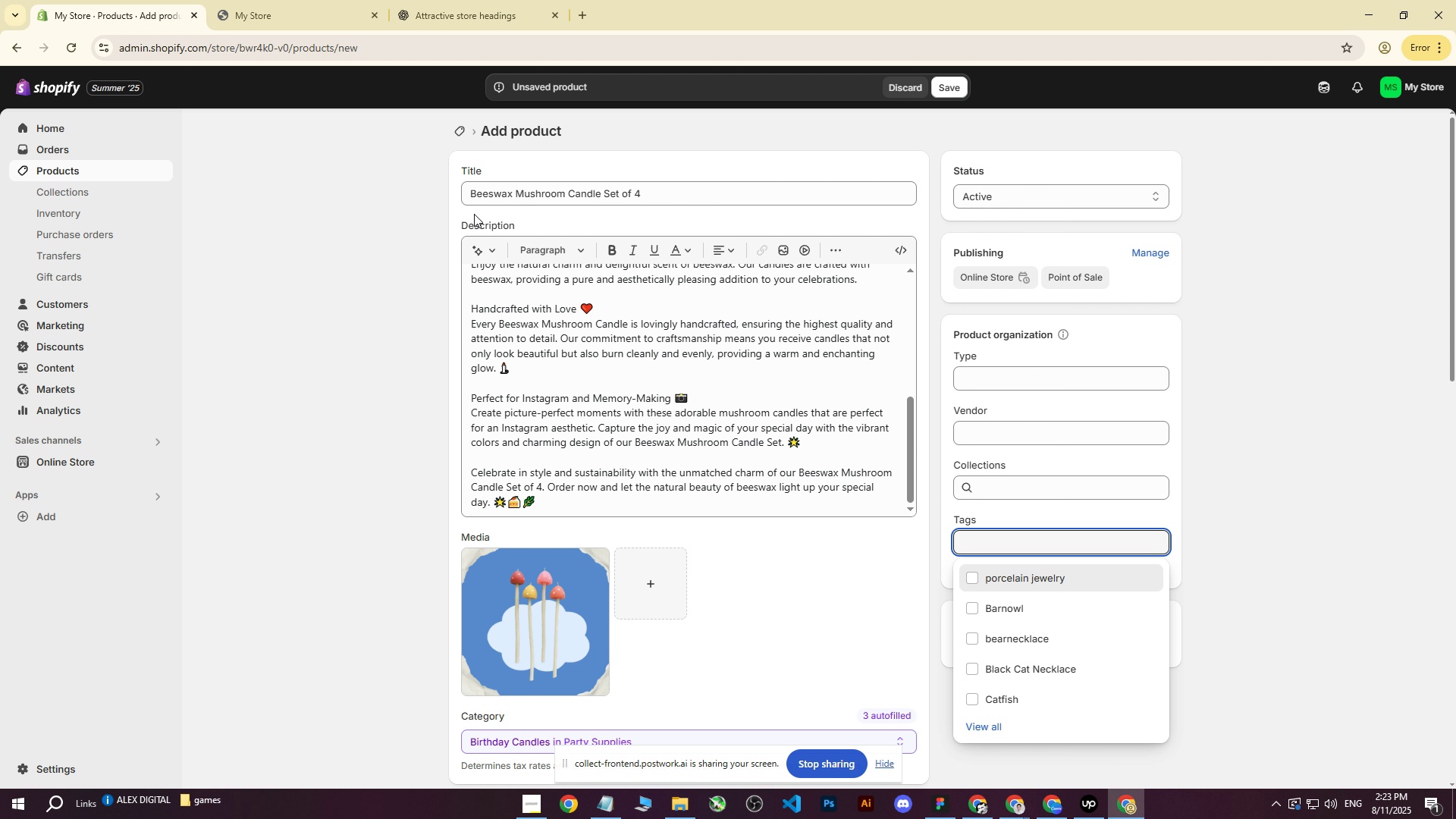 
left_click_drag(start_coordinate=[468, 193], to_coordinate=[755, 177])
 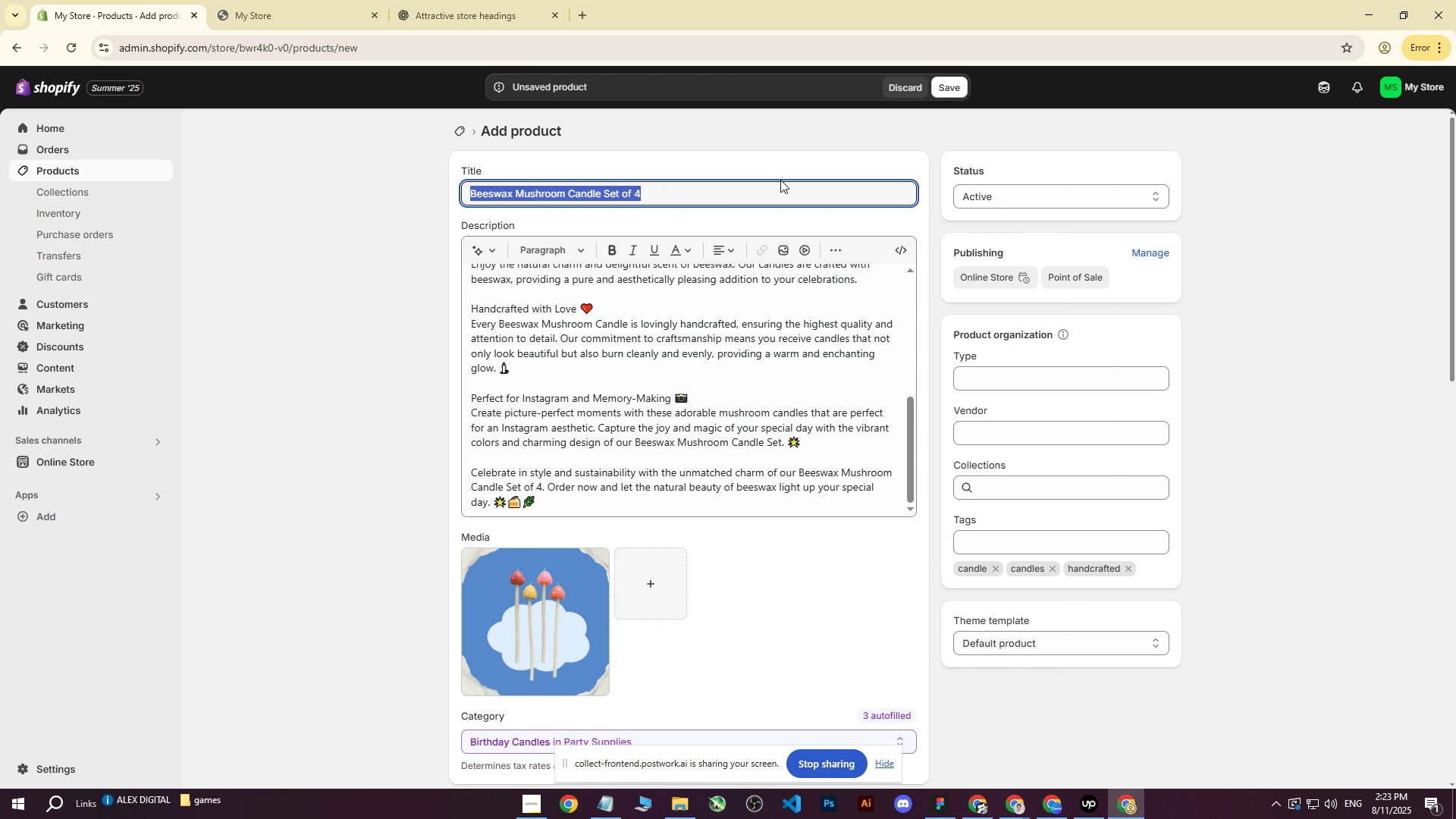 
key(Control+ControlLeft)
 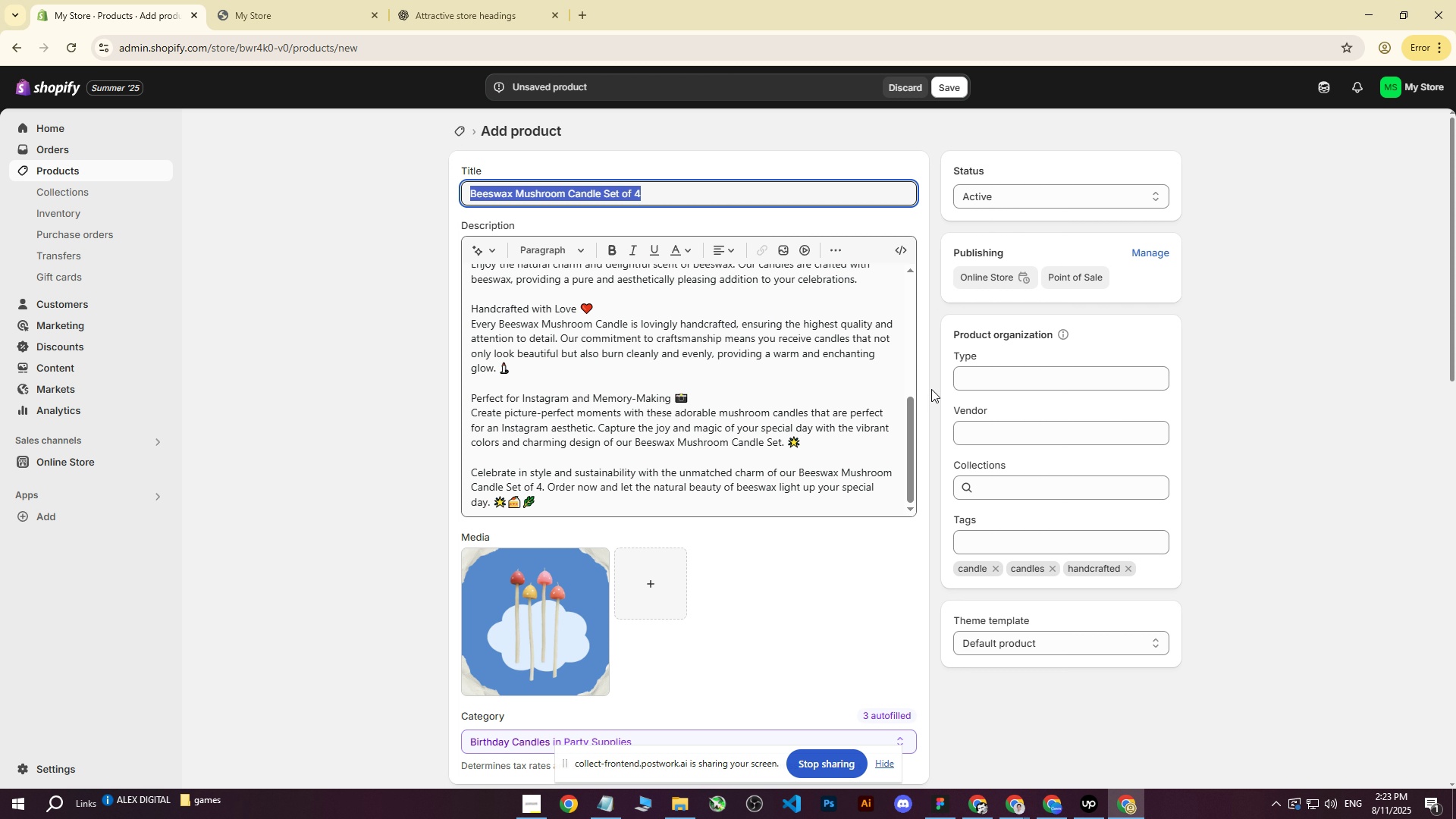 
key(Control+C)
 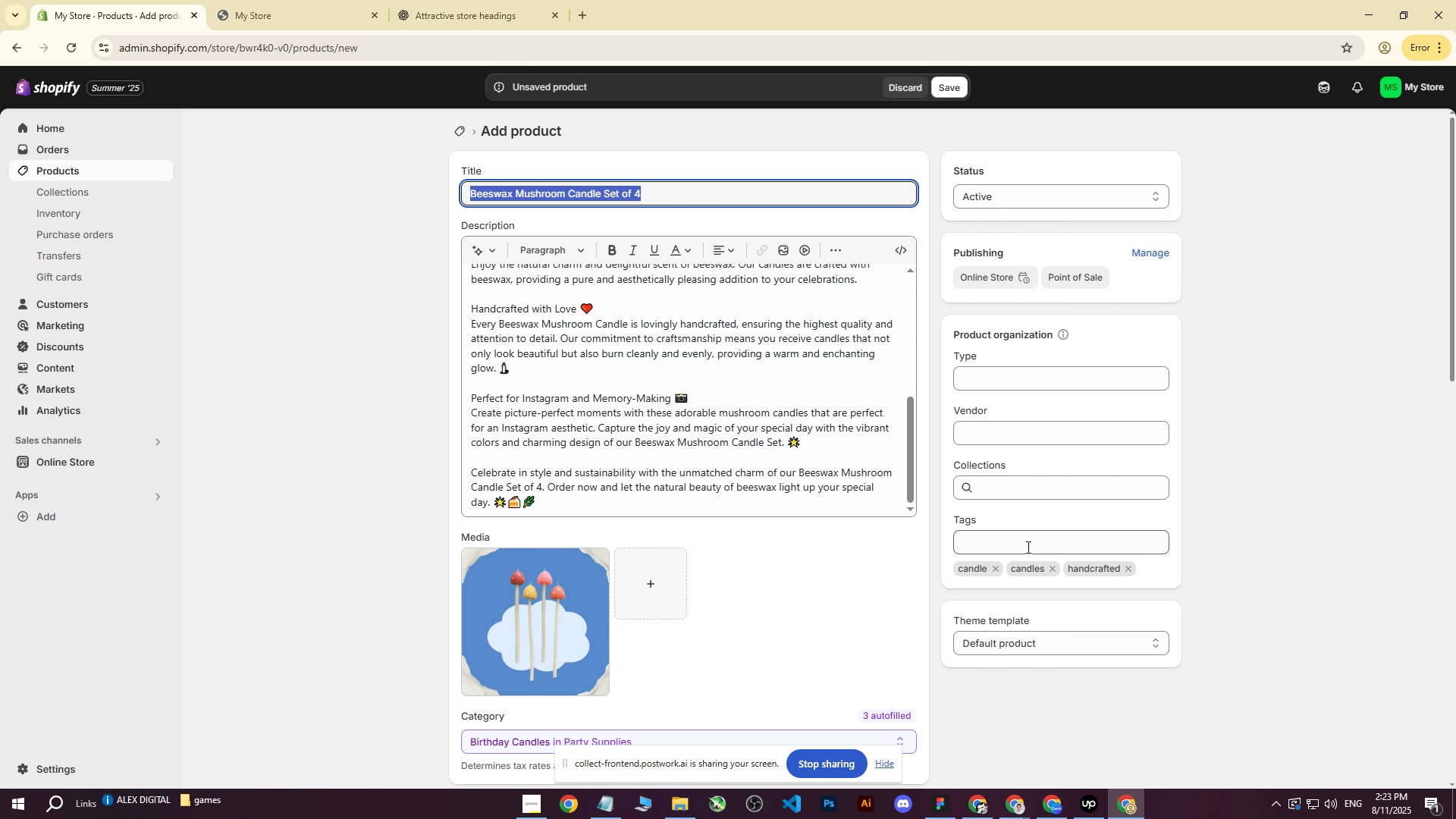 
left_click([1023, 544])
 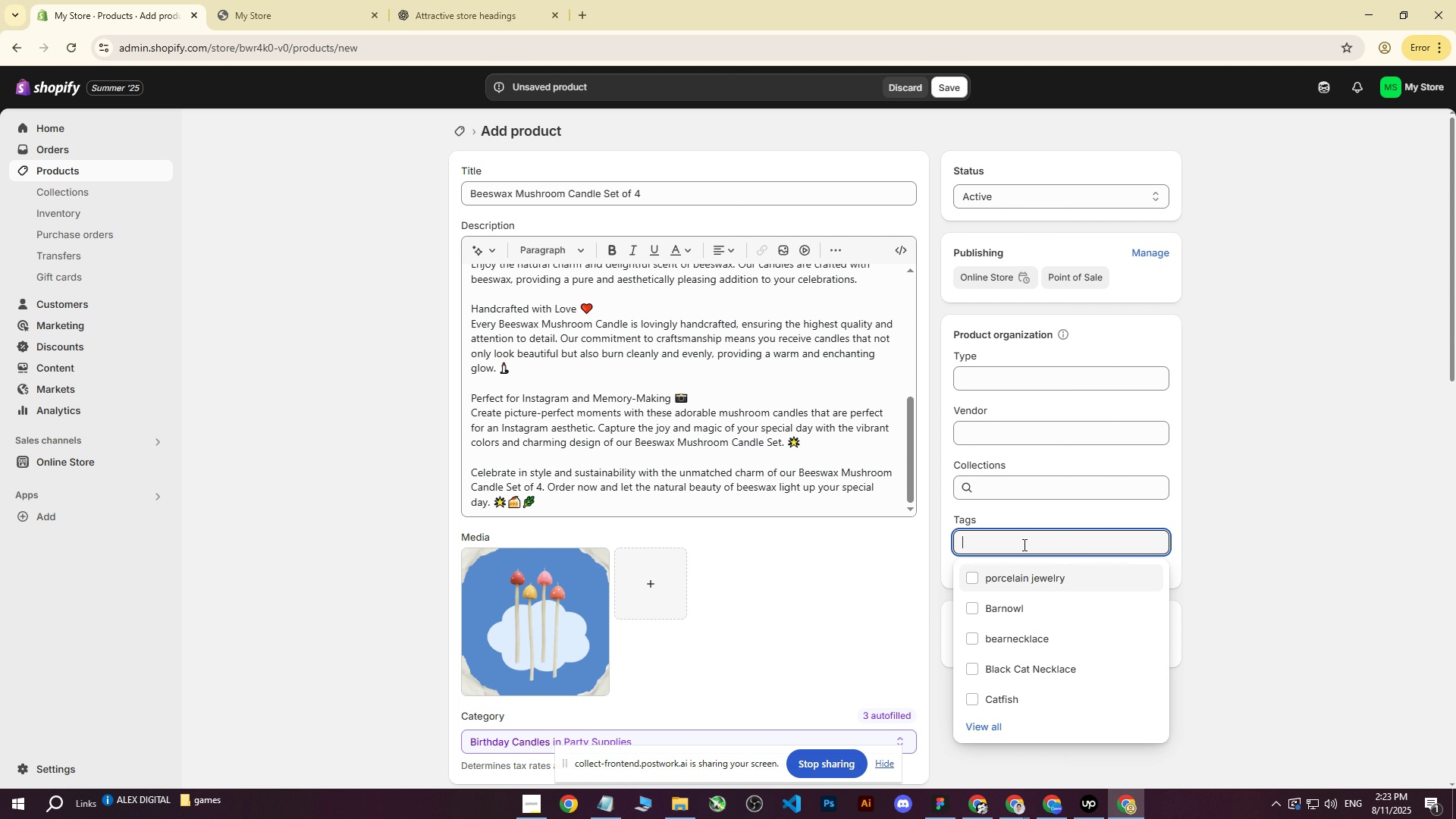 
key(Control+ControlLeft)
 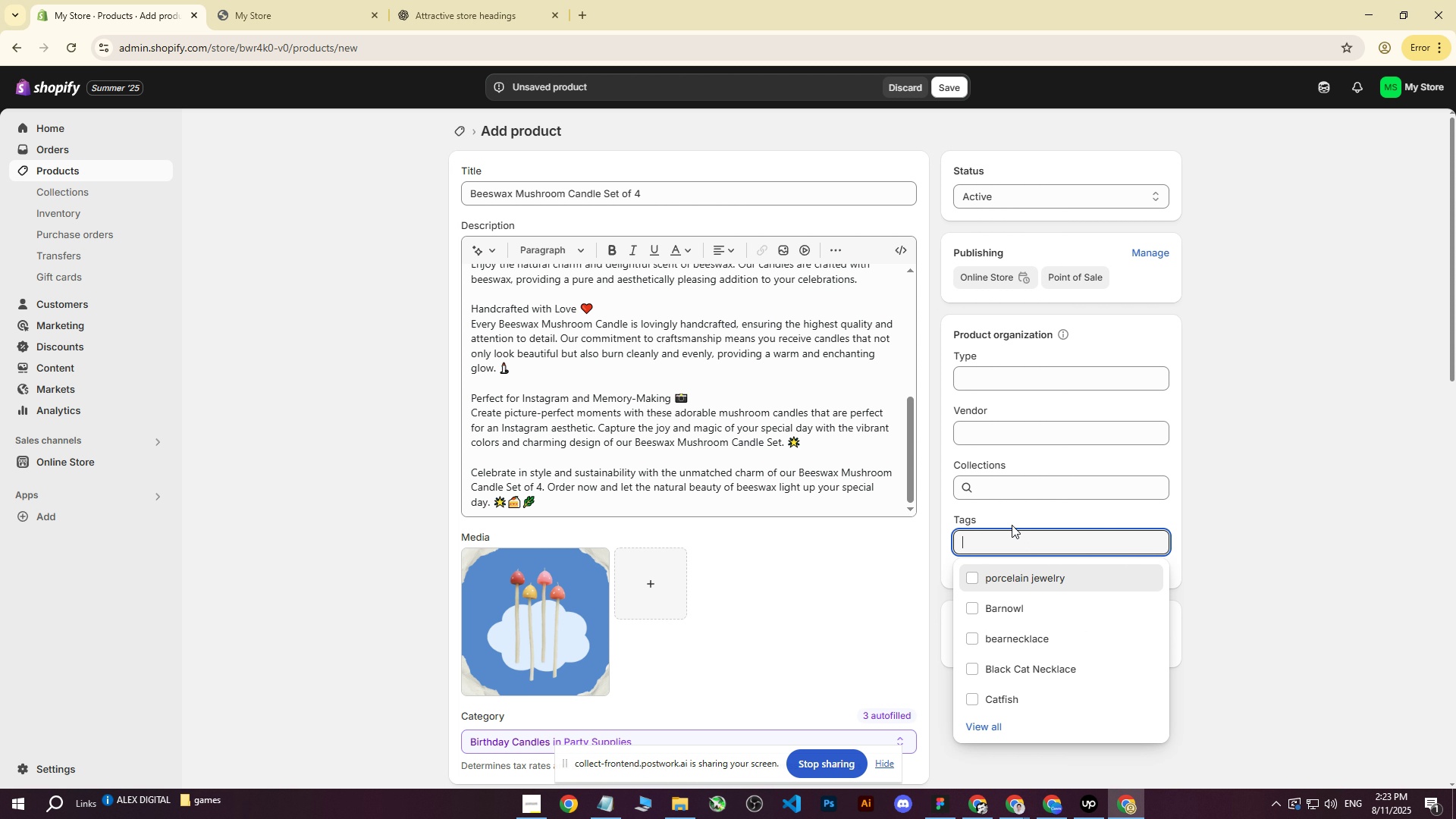 
key(Control+ControlLeft)
 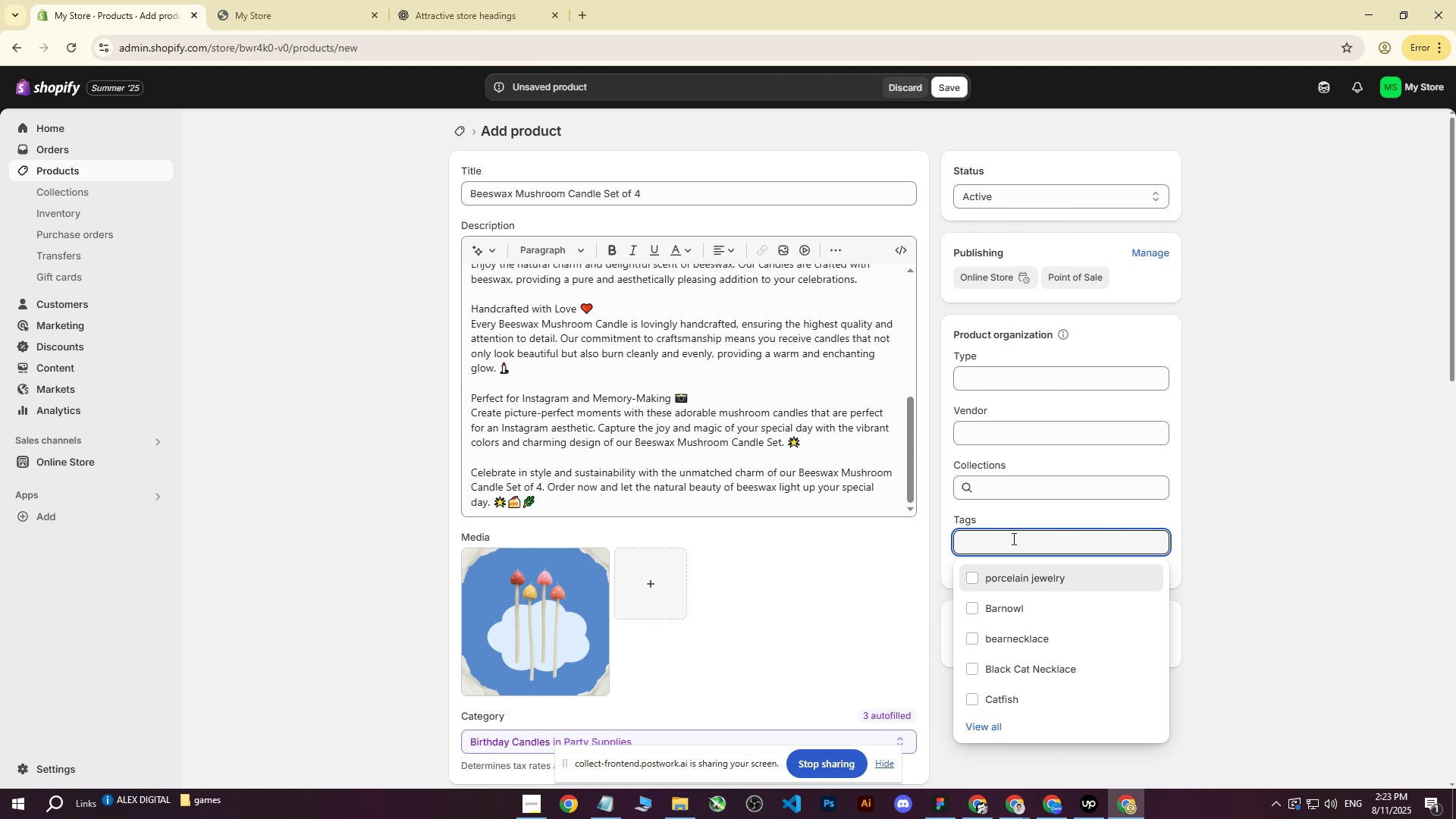 
key(Control+V)
 